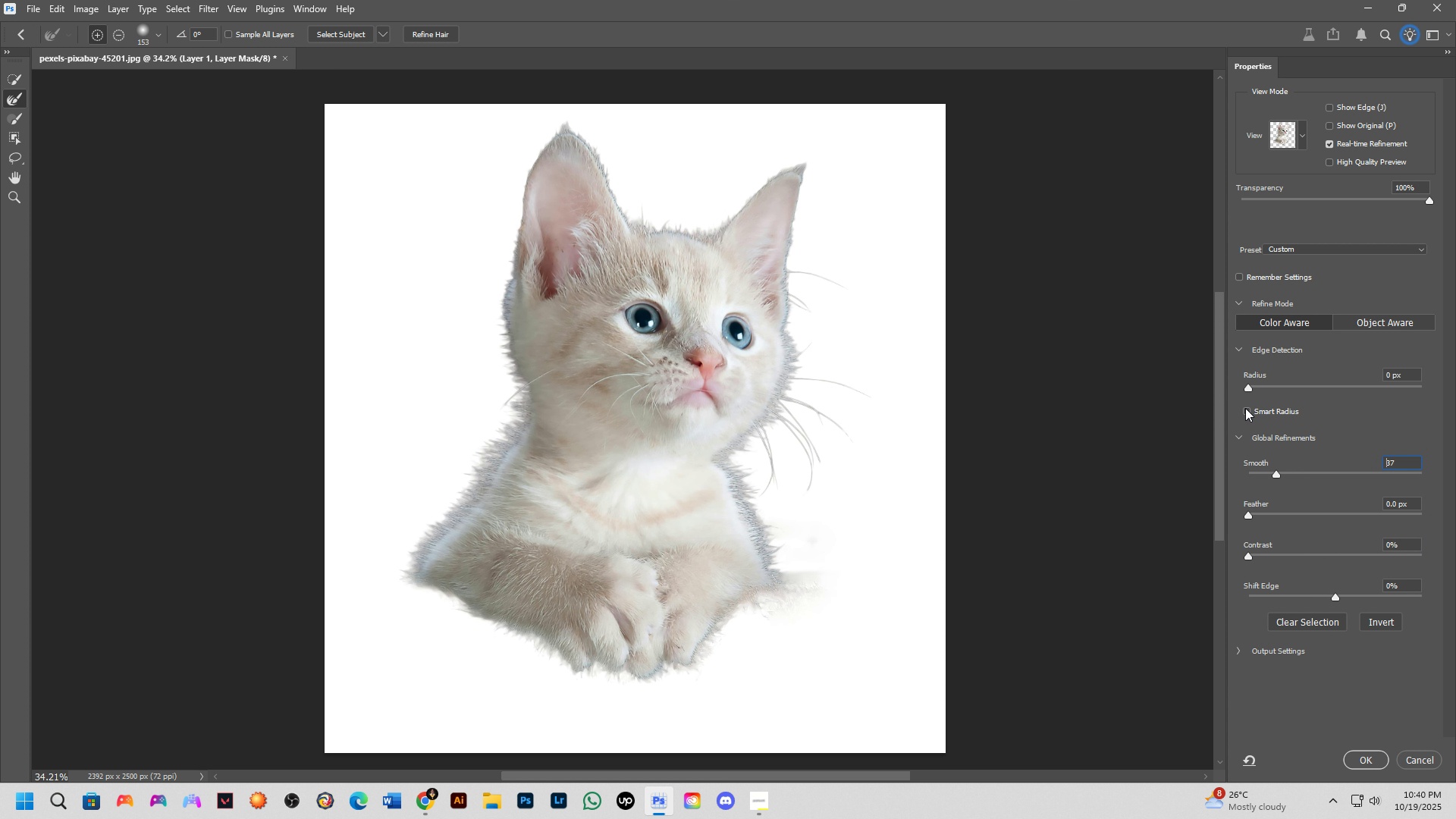 
left_click([1245, 408])
 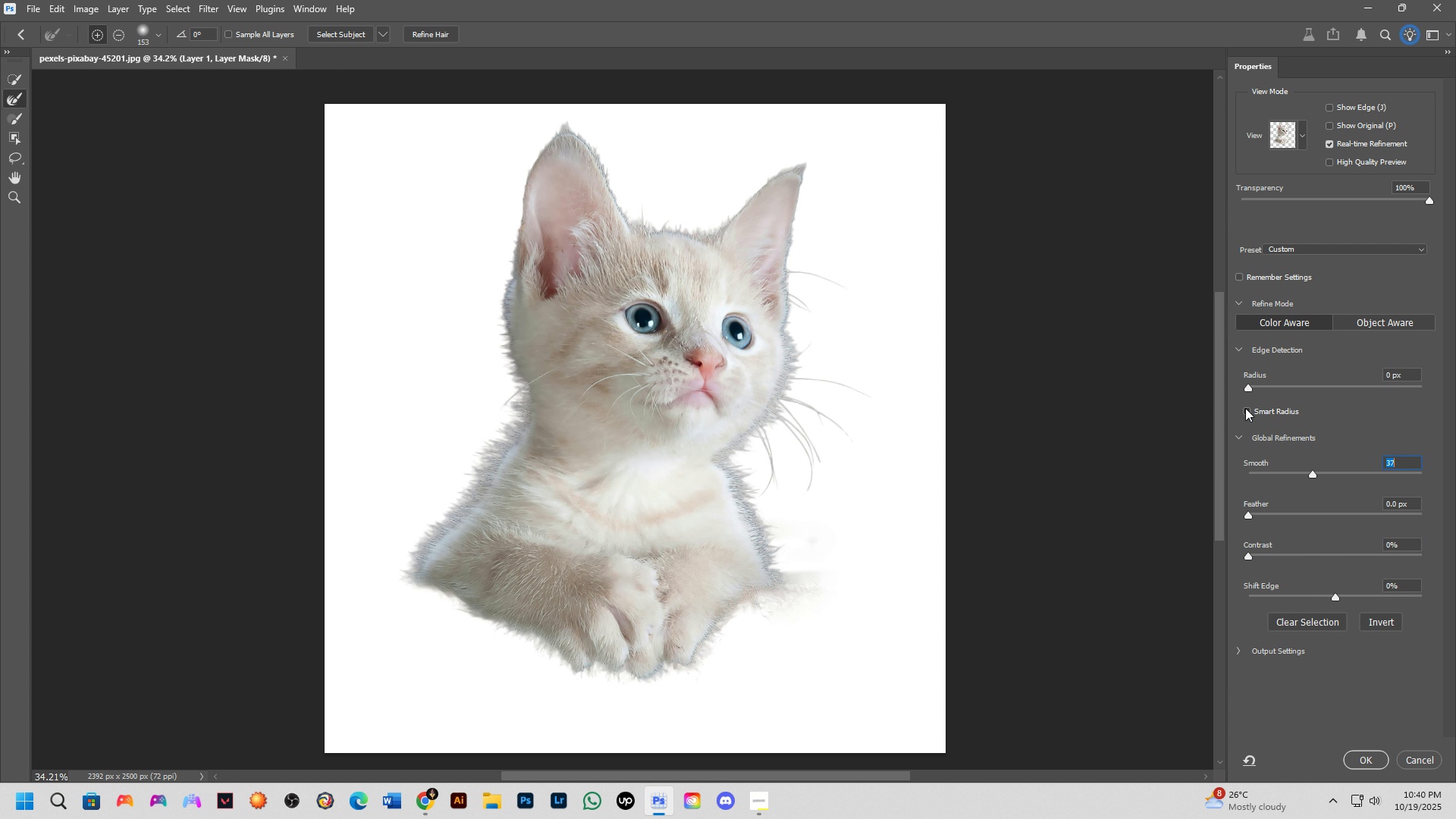 
left_click([1245, 408])
 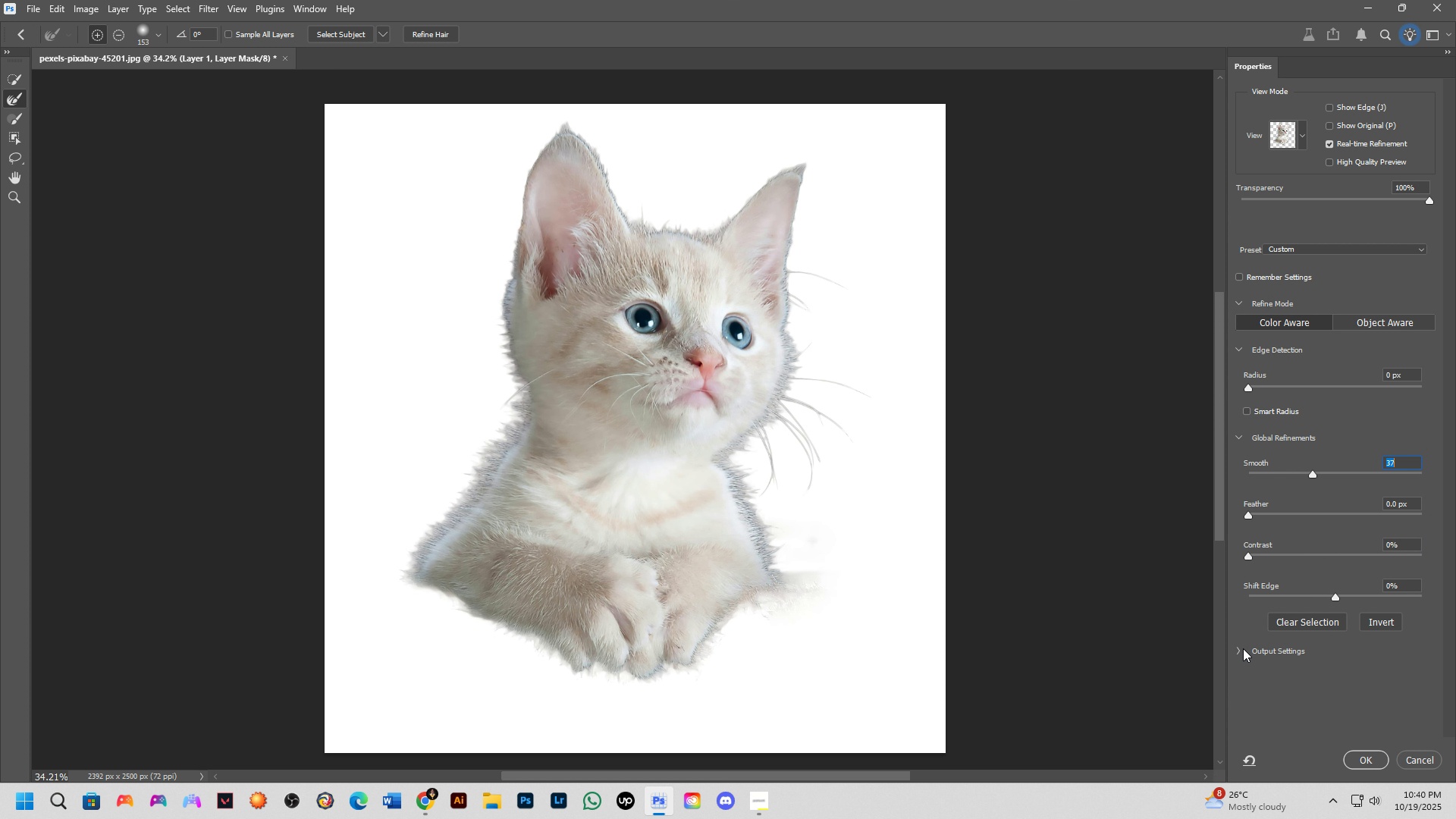 
left_click([1241, 650])
 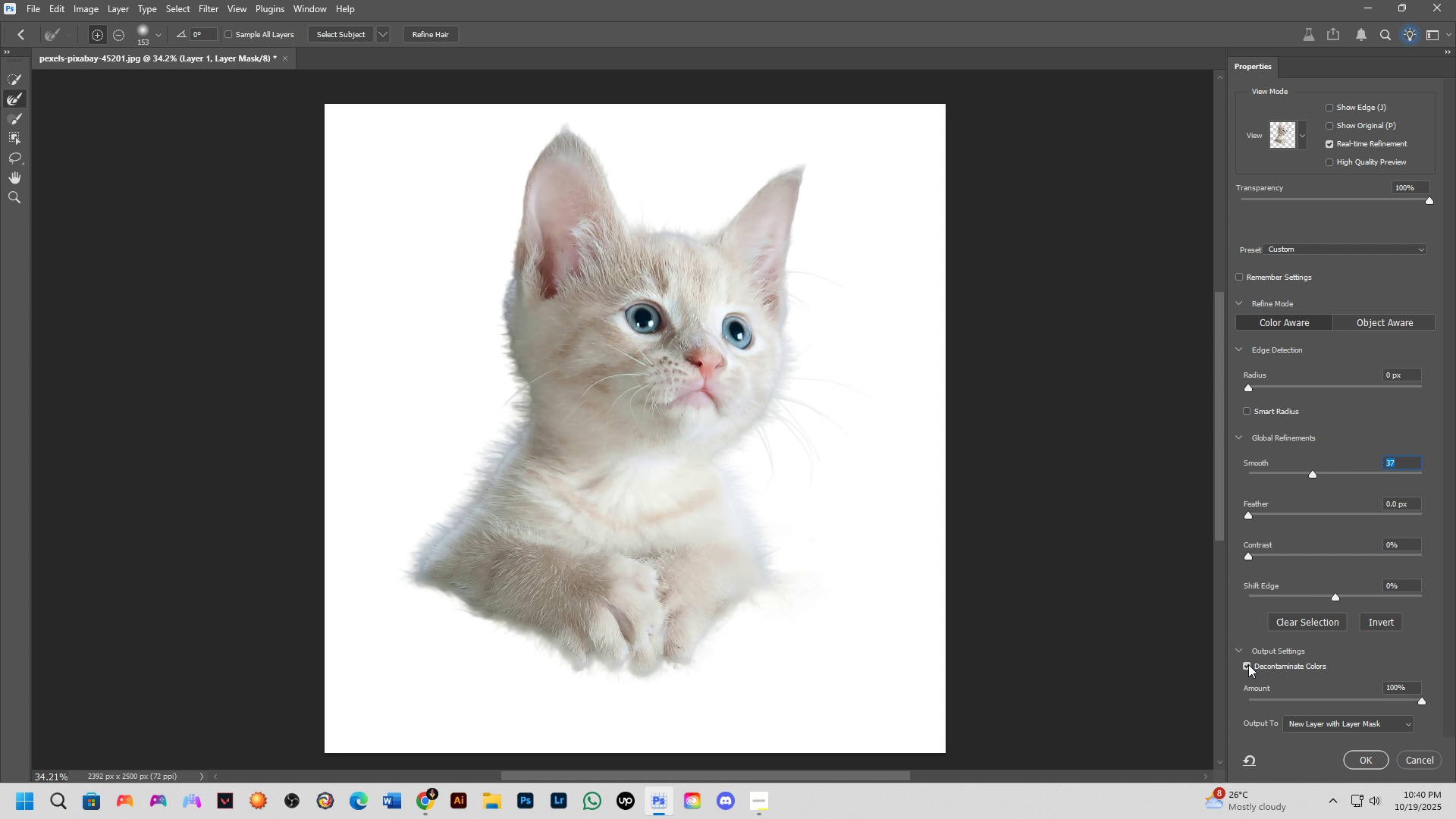 
left_click([1351, 756])
 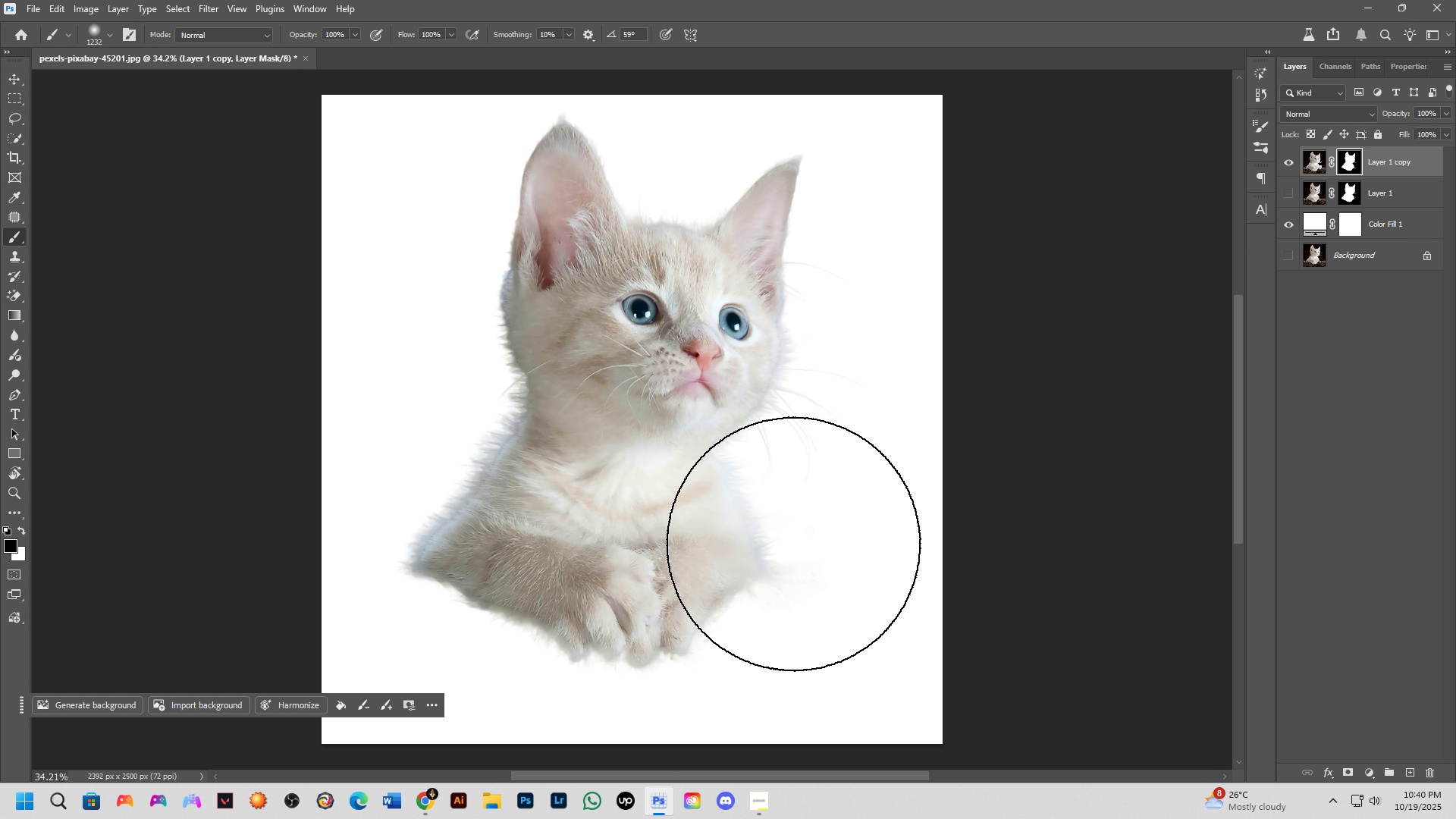 
scroll: coordinate [741, 512], scroll_direction: down, amount: 2.0
 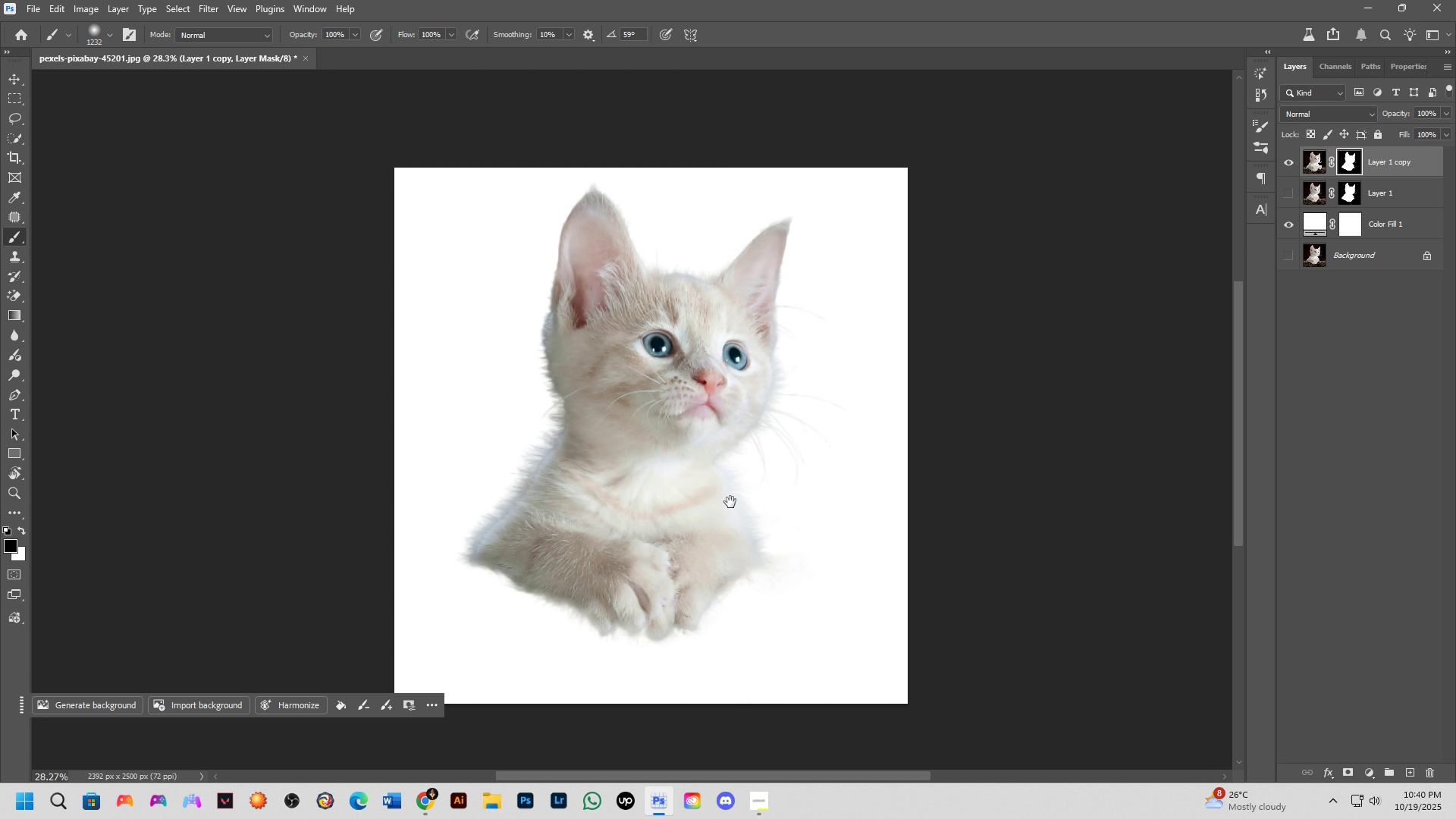 
hold_key(key=Space, duration=0.7)
 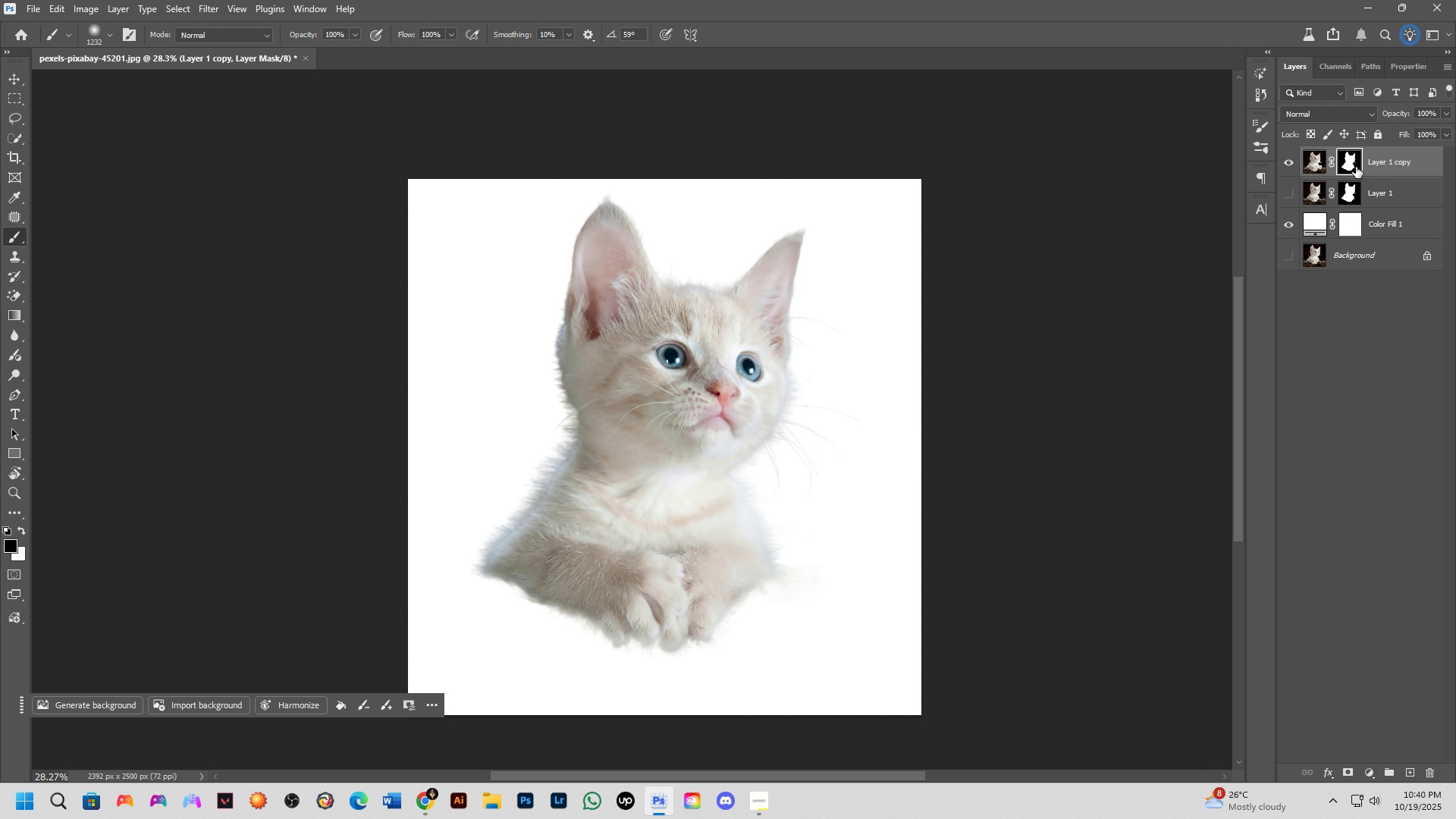 
left_click_drag(start_coordinate=[723, 484], to_coordinate=[736, 495])
 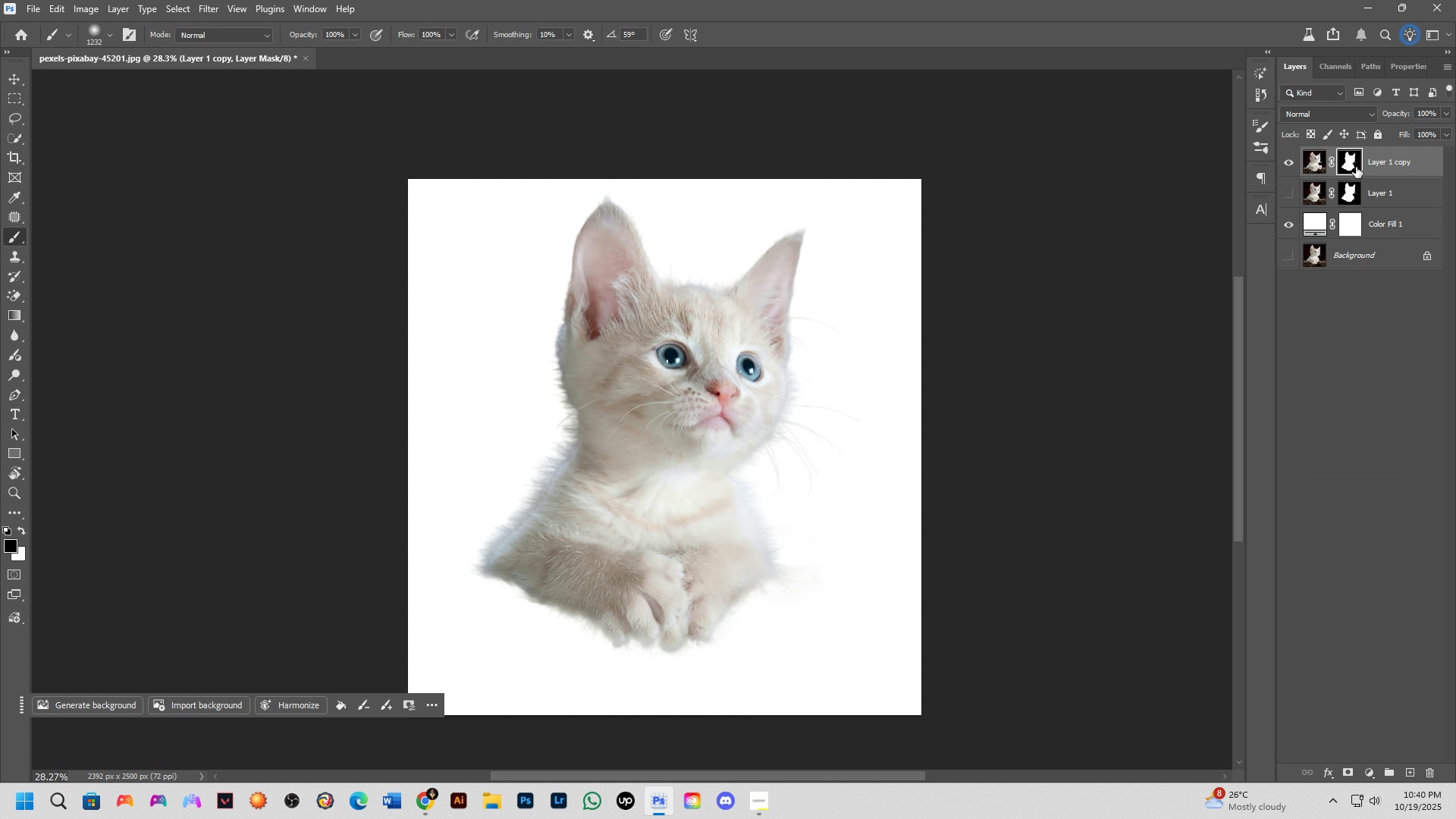 
left_click([1356, 167])
 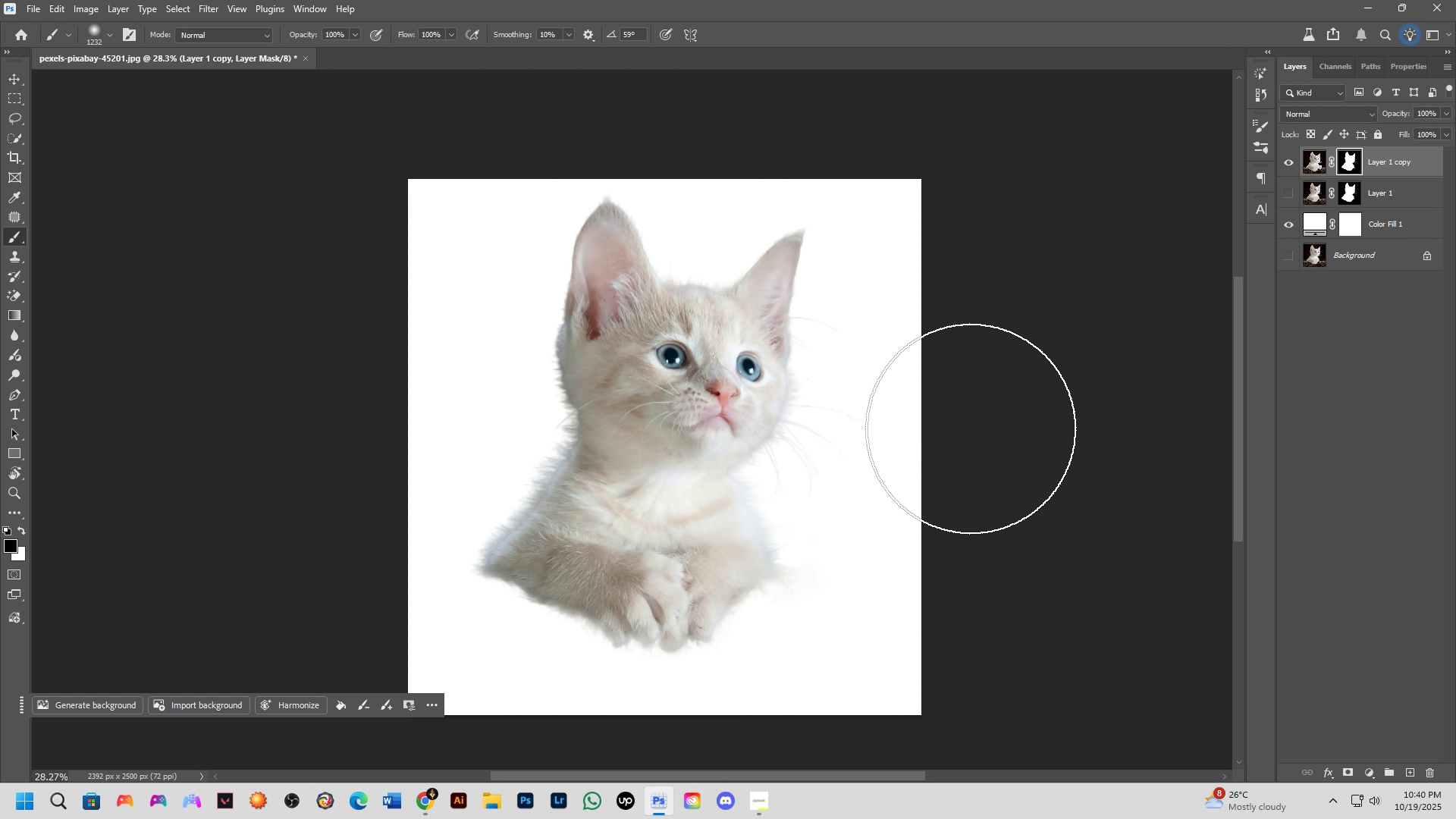 
hold_key(key=AltLeft, duration=0.36)
 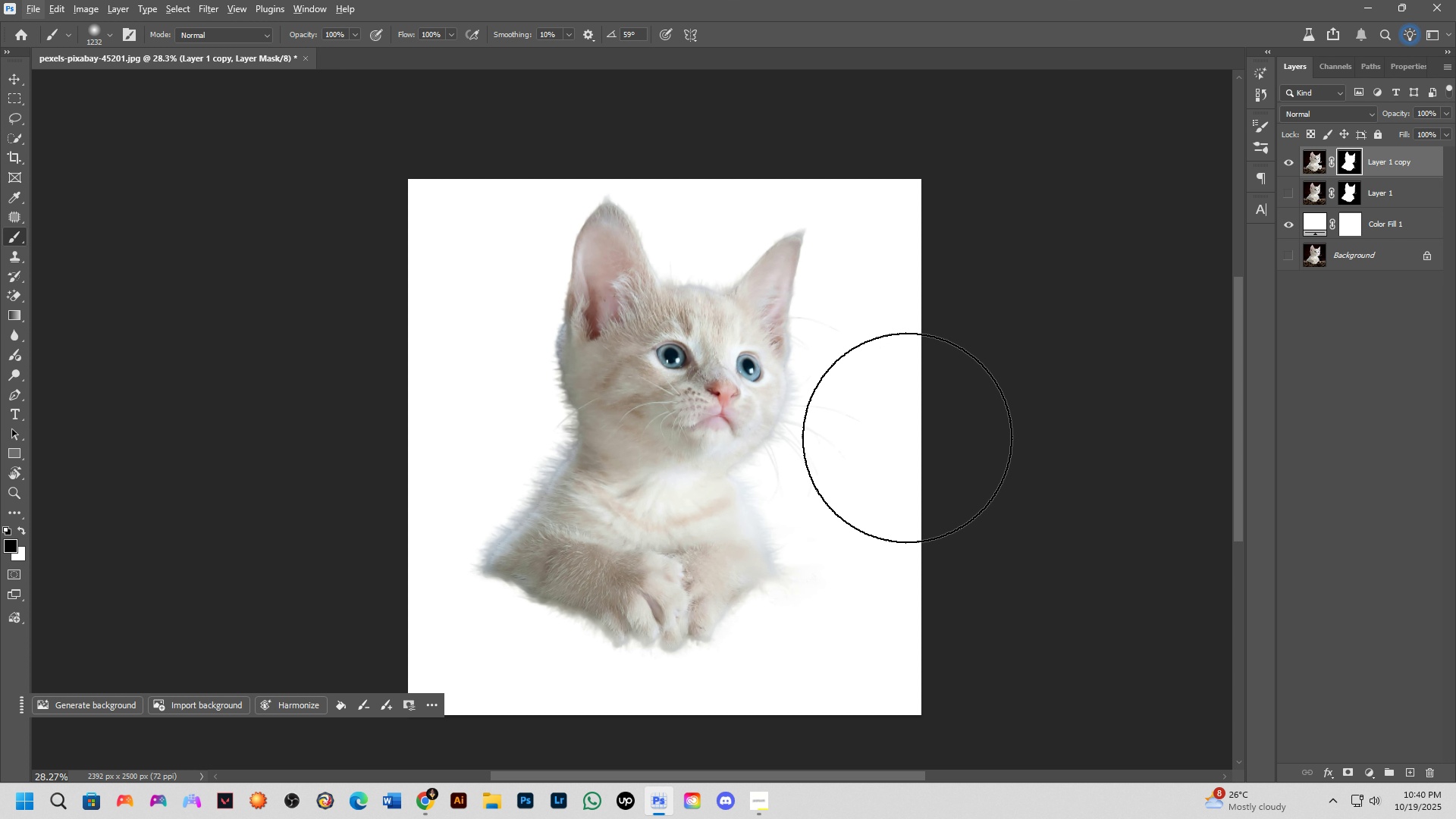 
wait(10.18)
 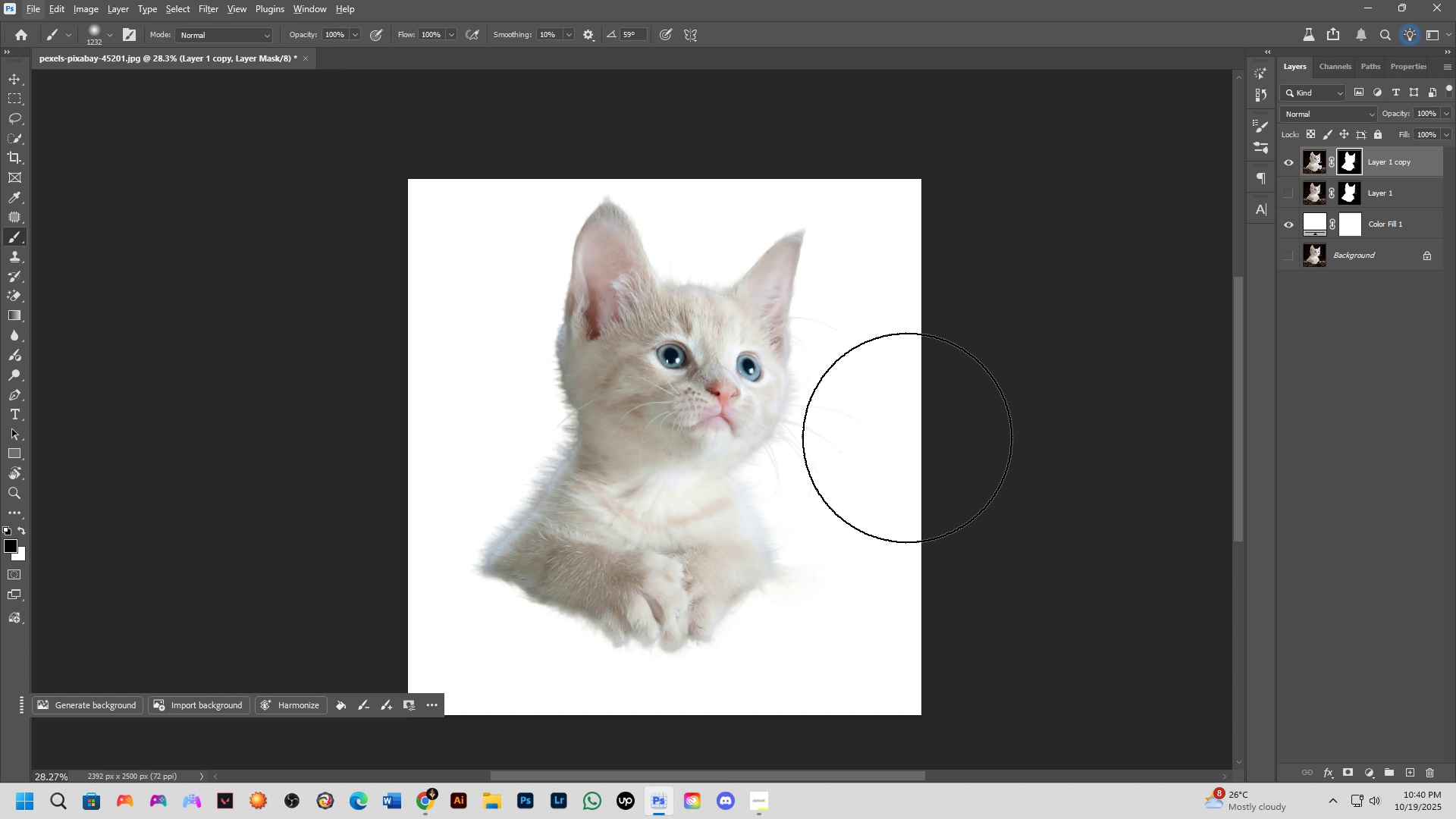 
hold_key(key=AltLeft, duration=0.93)
 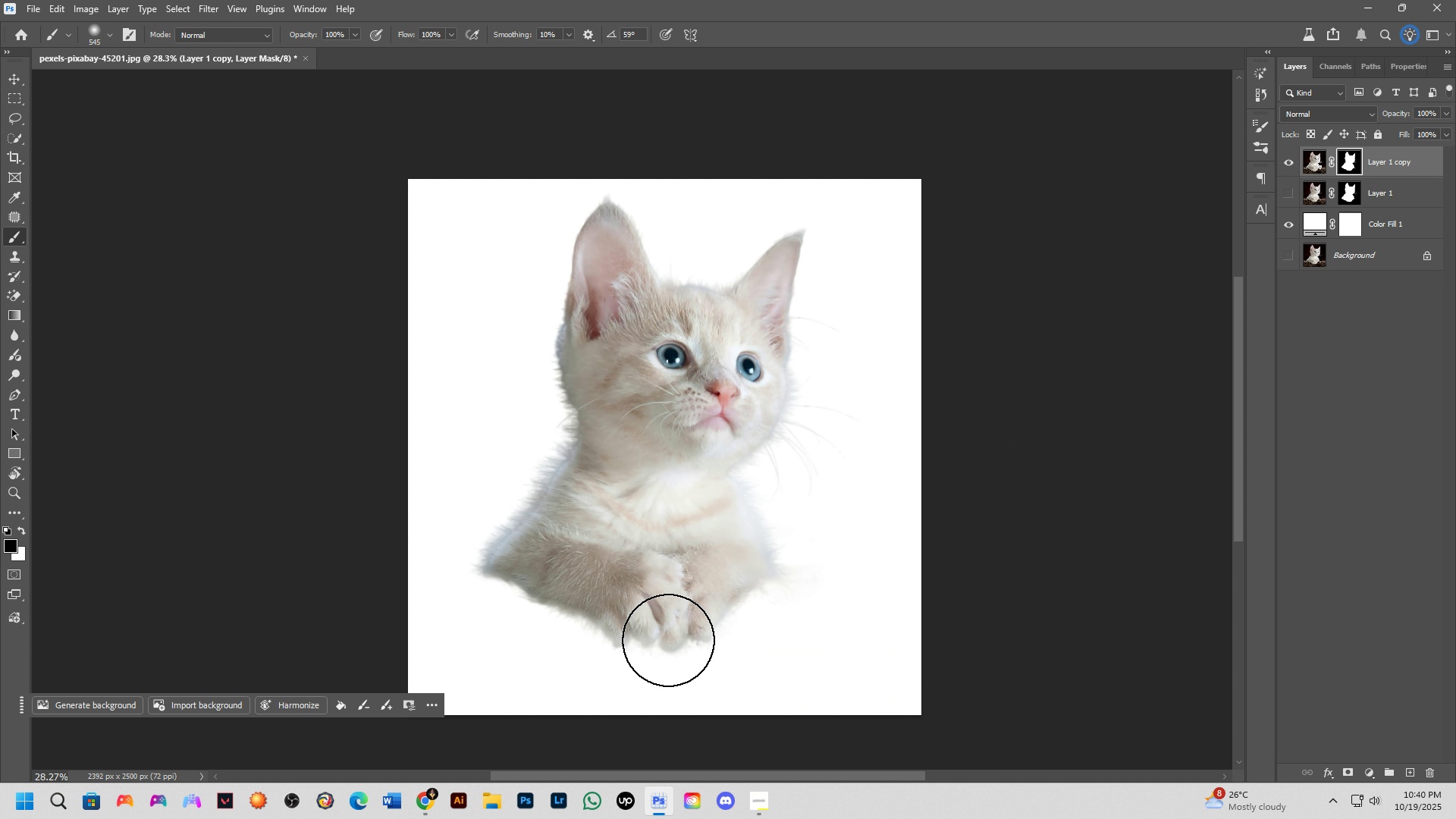 
wait(8.85)
 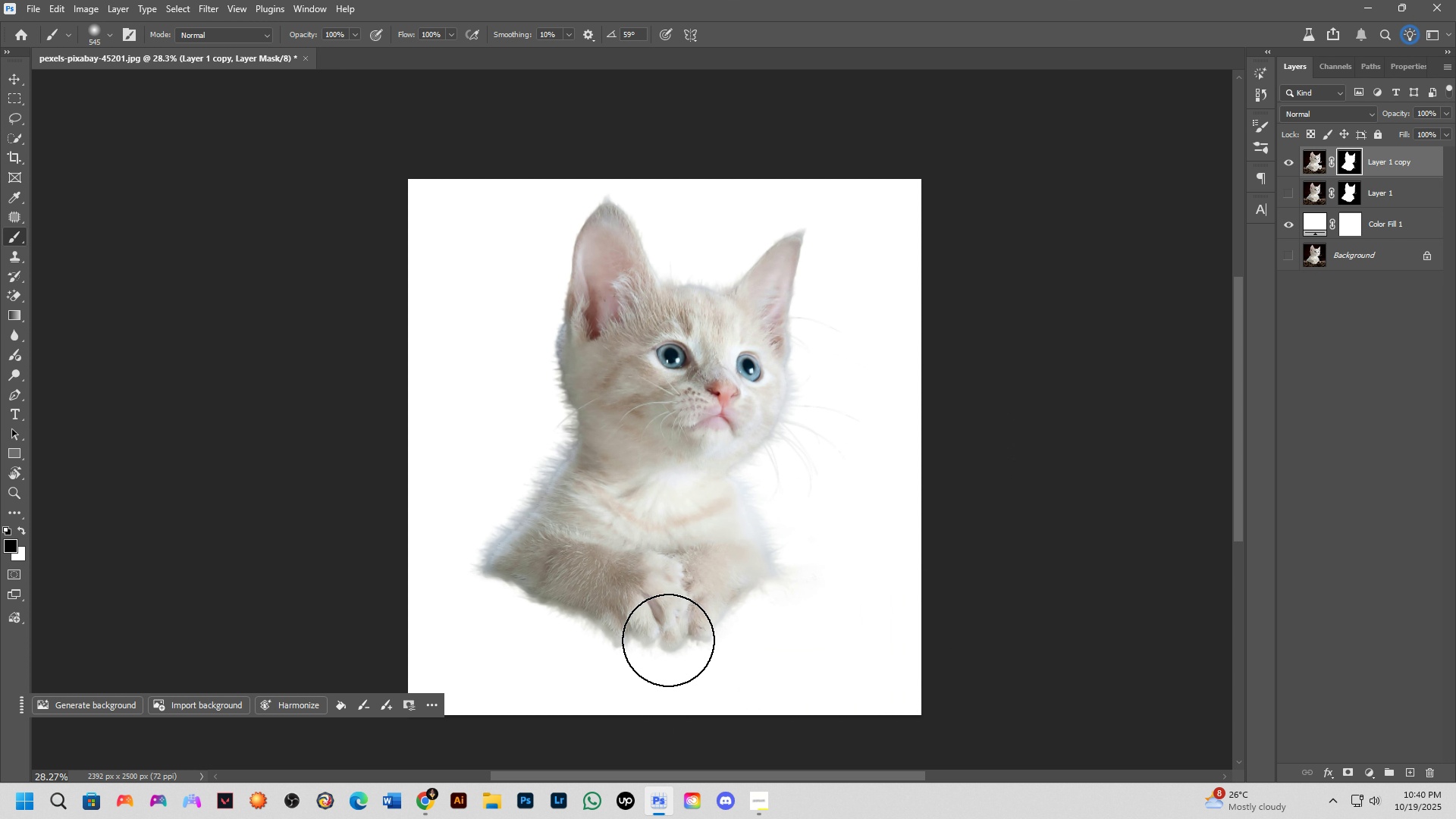 
hold_key(key=AltLeft, duration=0.42)
 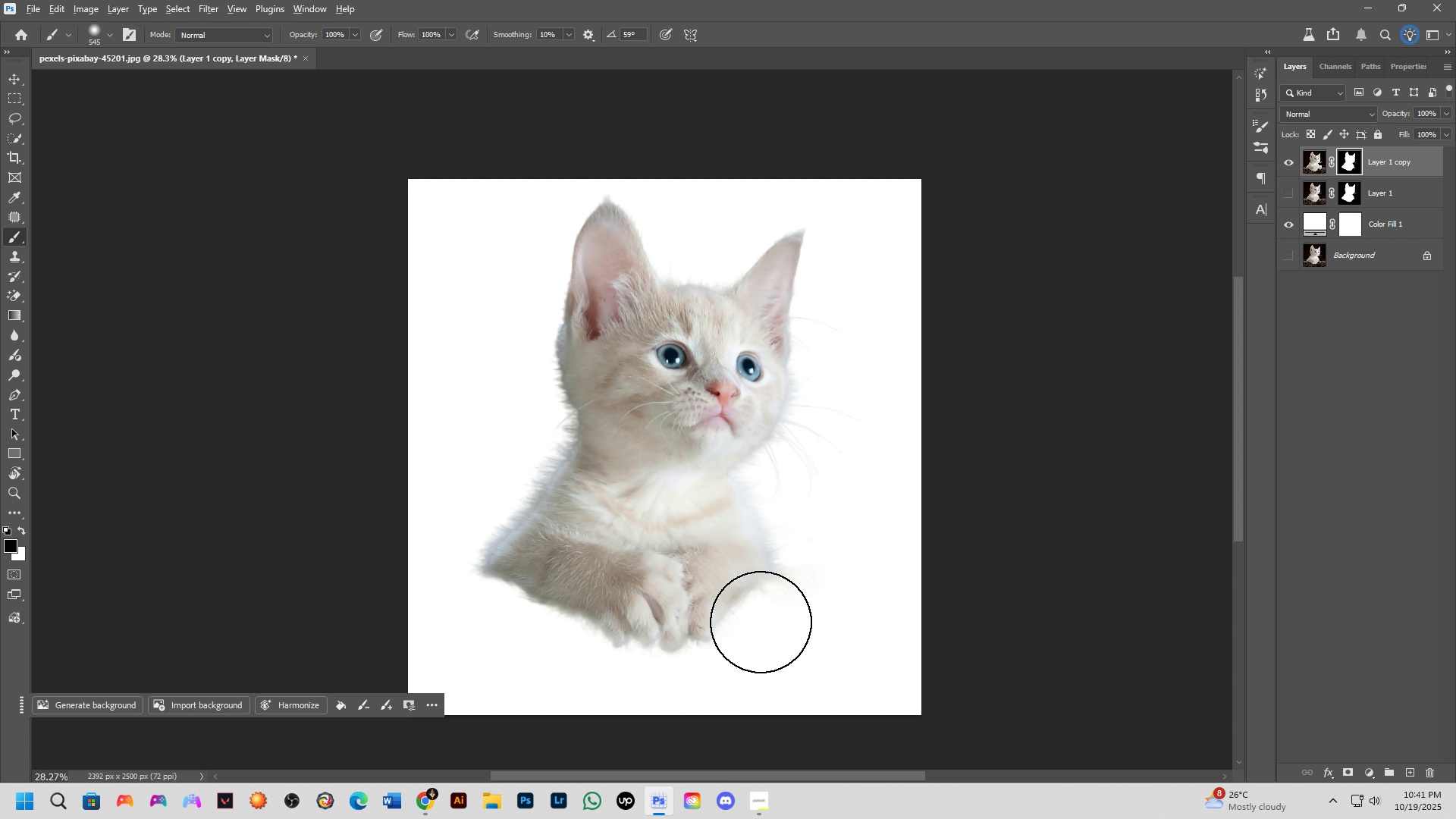 
hold_key(key=AltLeft, duration=0.31)
 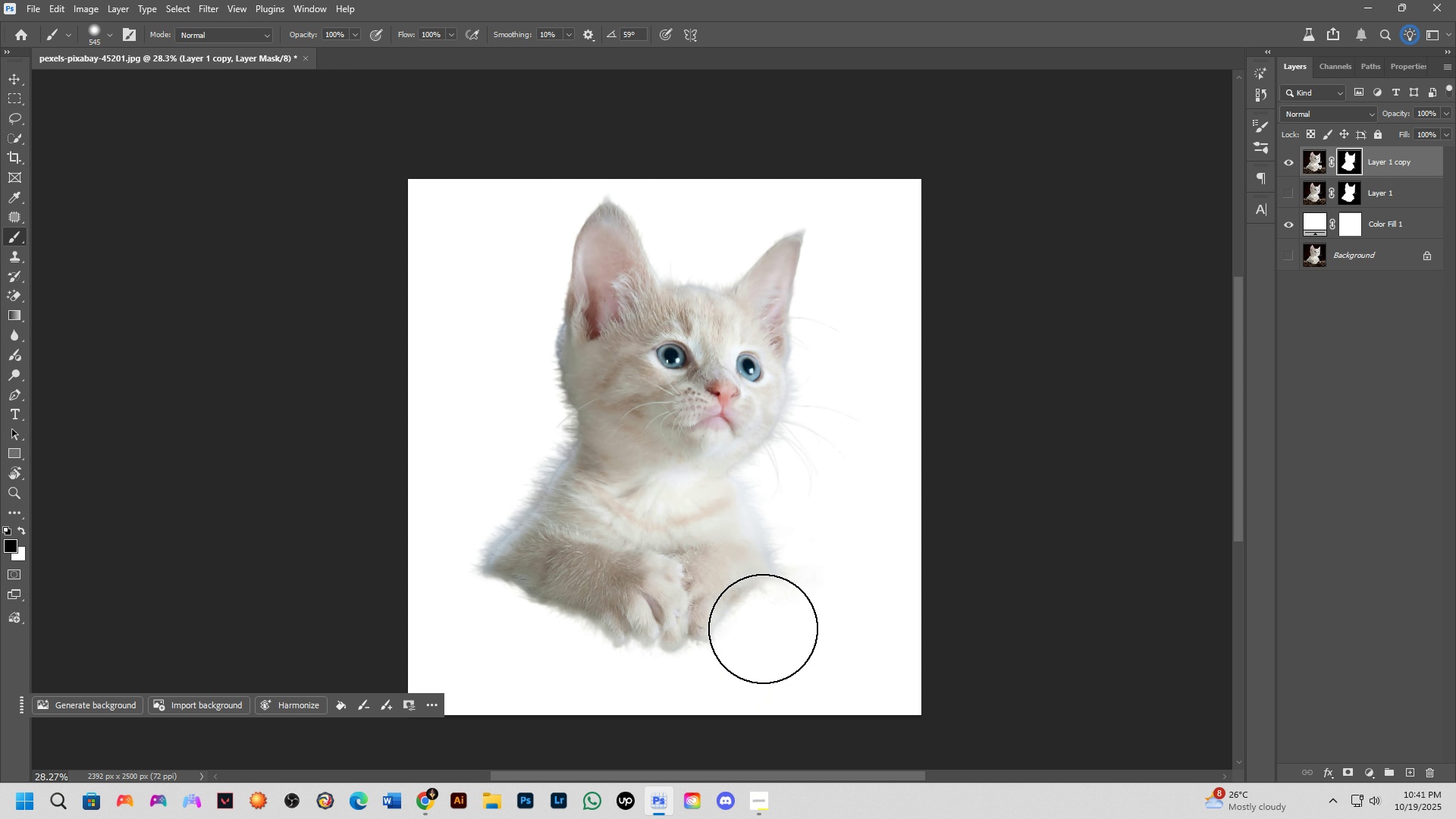 
hold_key(key=AltLeft, duration=0.5)
 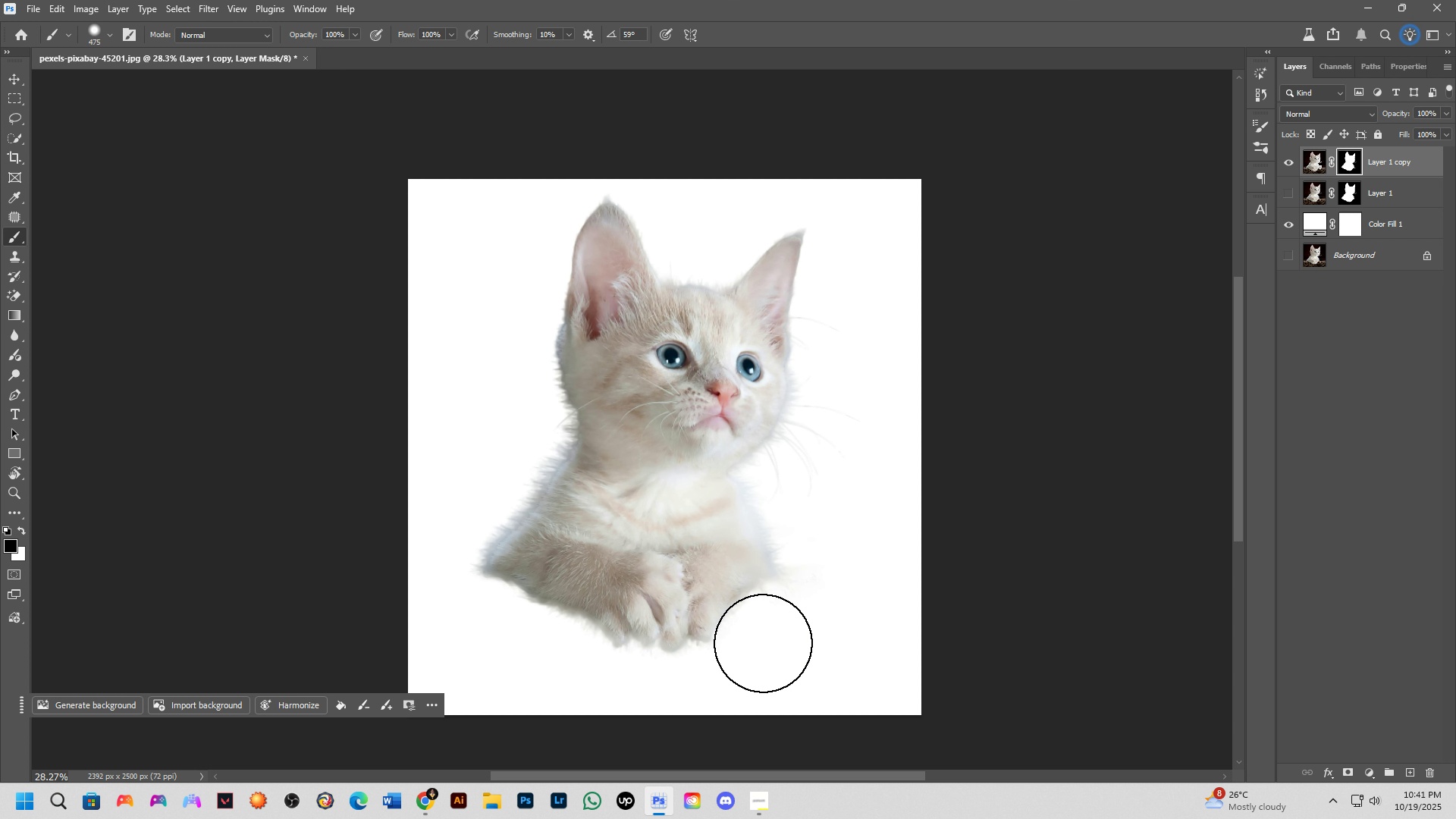 
hold_key(key=AltLeft, duration=0.47)
 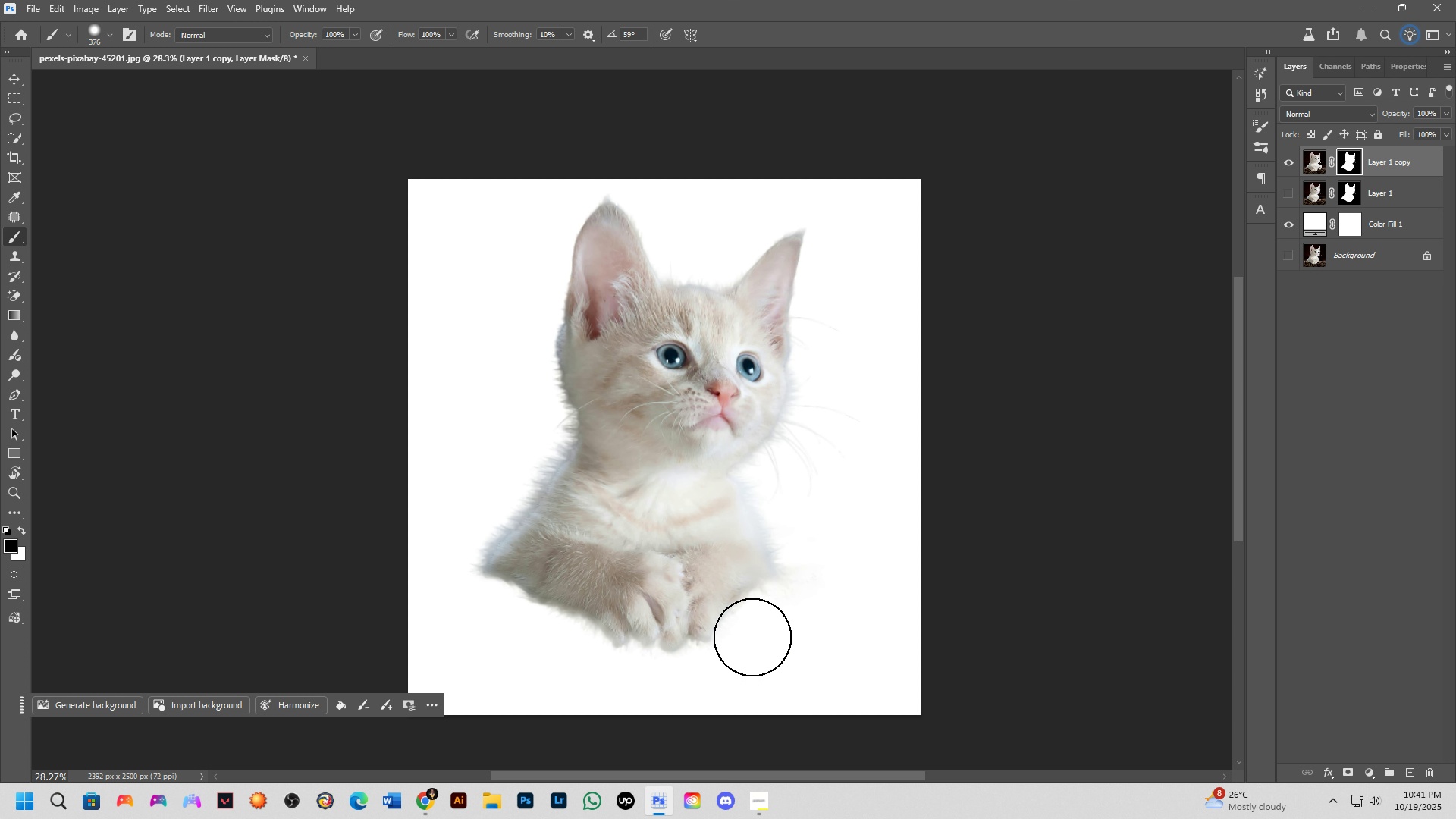 
left_click_drag(start_coordinate=[743, 619], to_coordinate=[717, 625])
 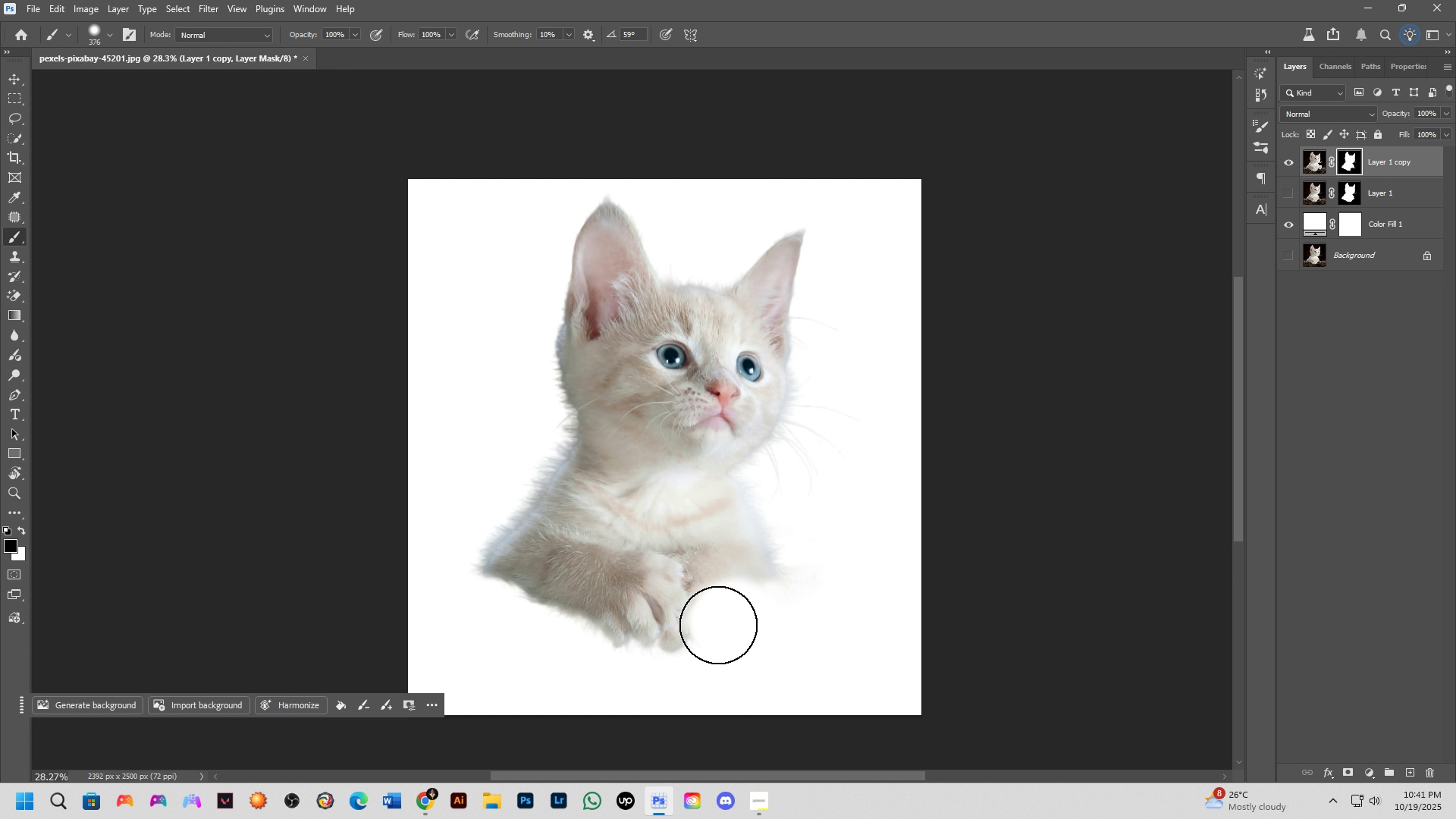 
key(Control+ControlLeft)
 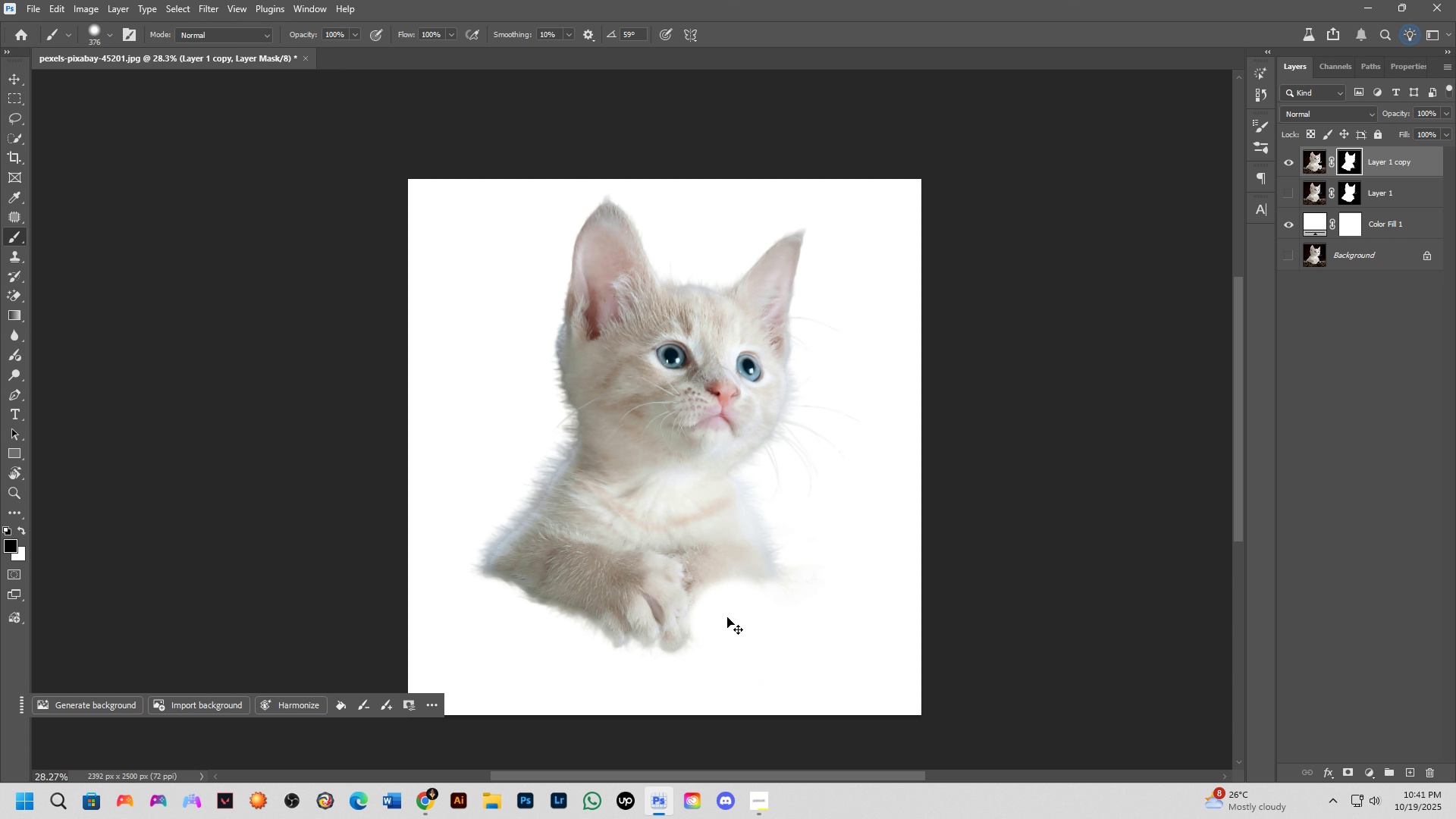 
key(Control+Z)
 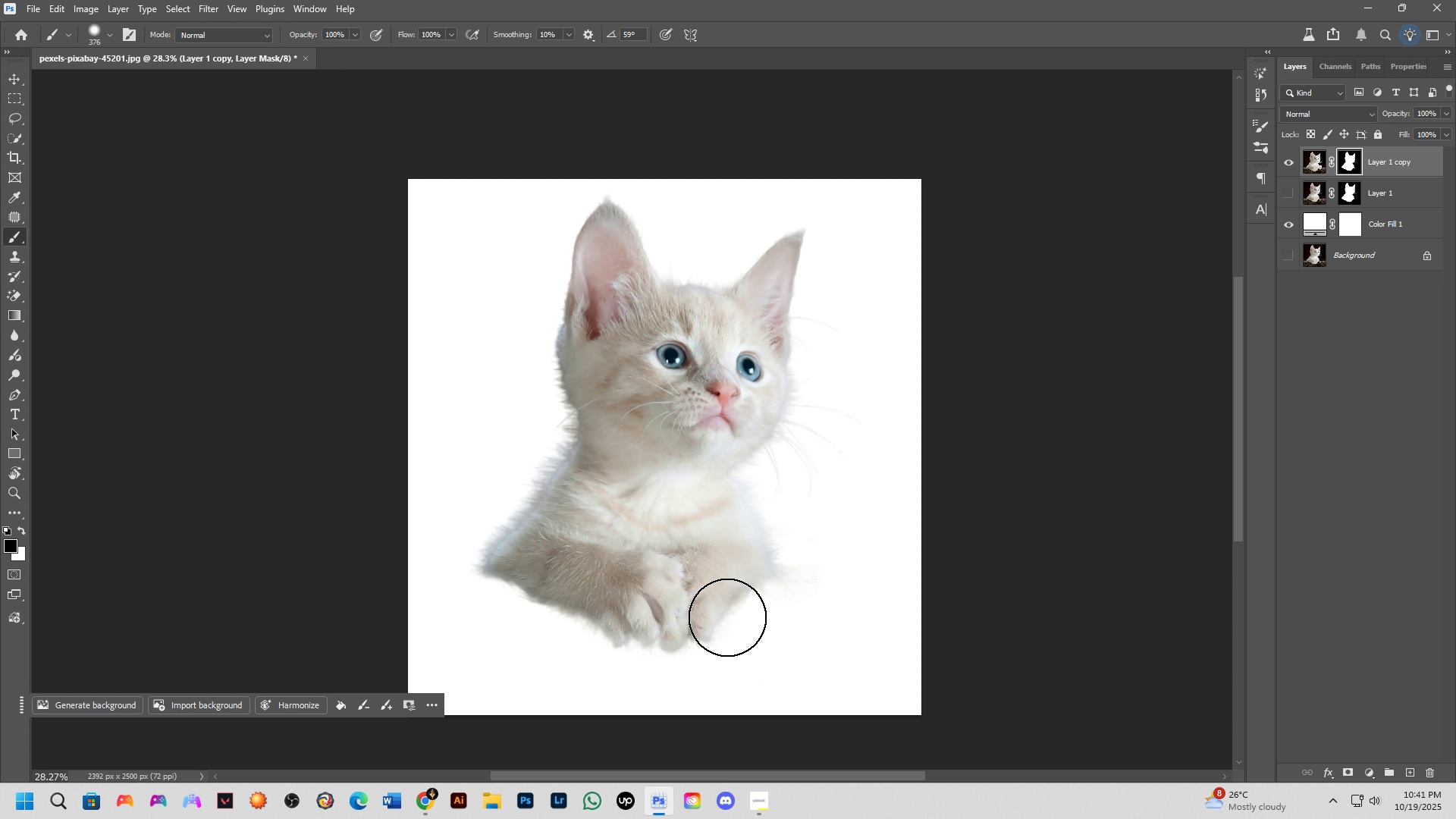 
key(X)
 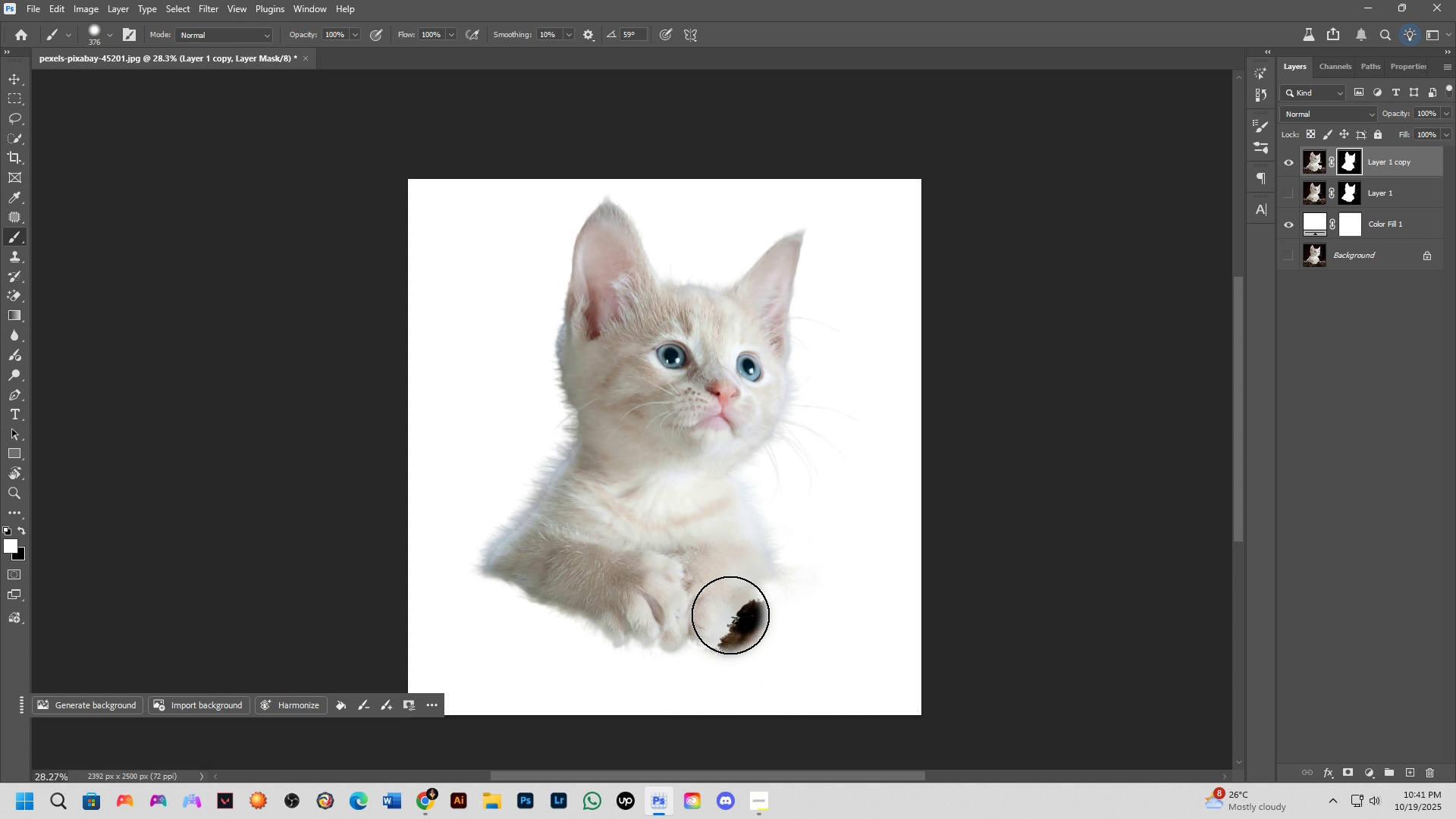 
left_click_drag(start_coordinate=[728, 615], to_coordinate=[971, 641])
 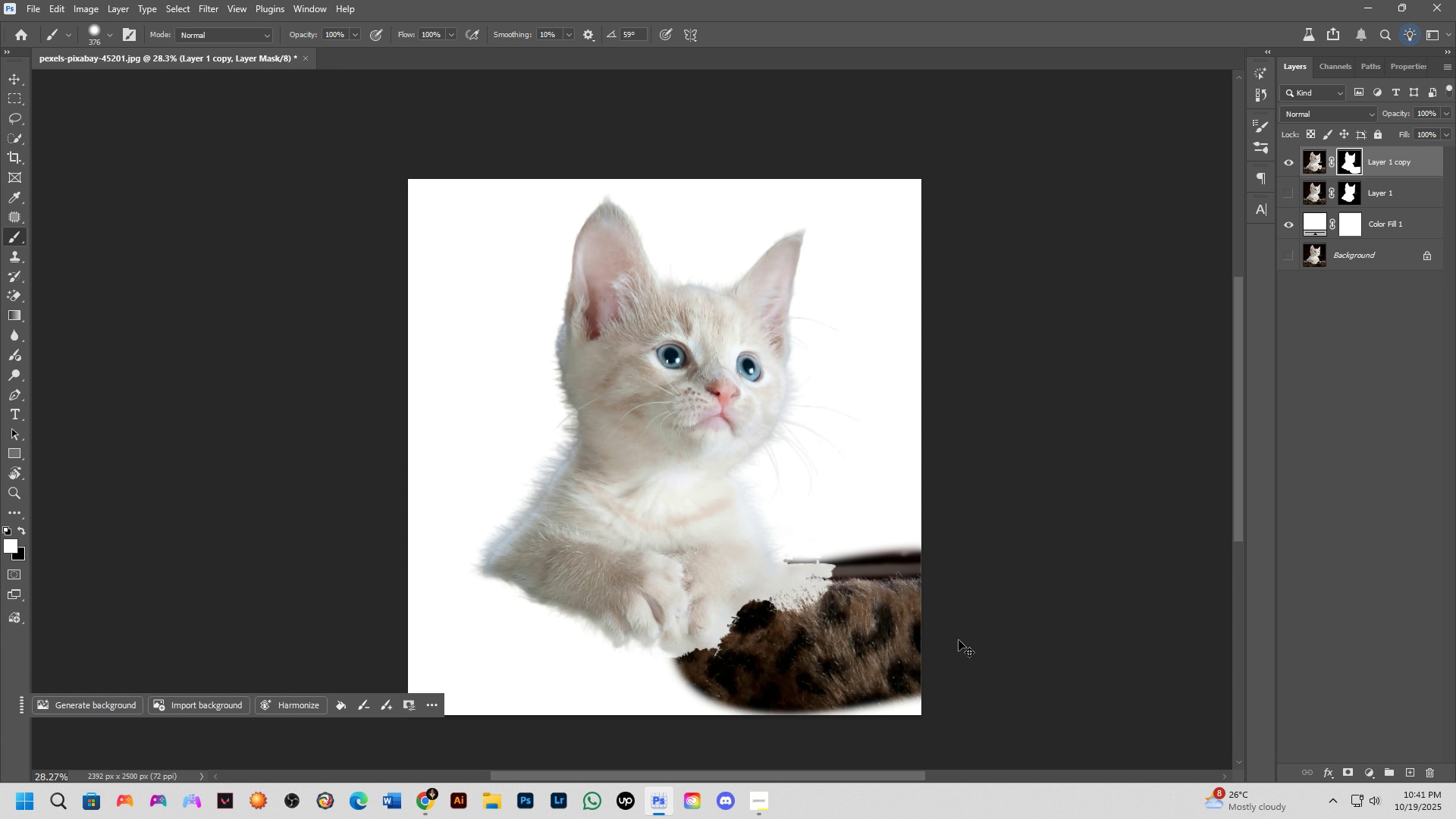 
key(Control+ControlLeft)
 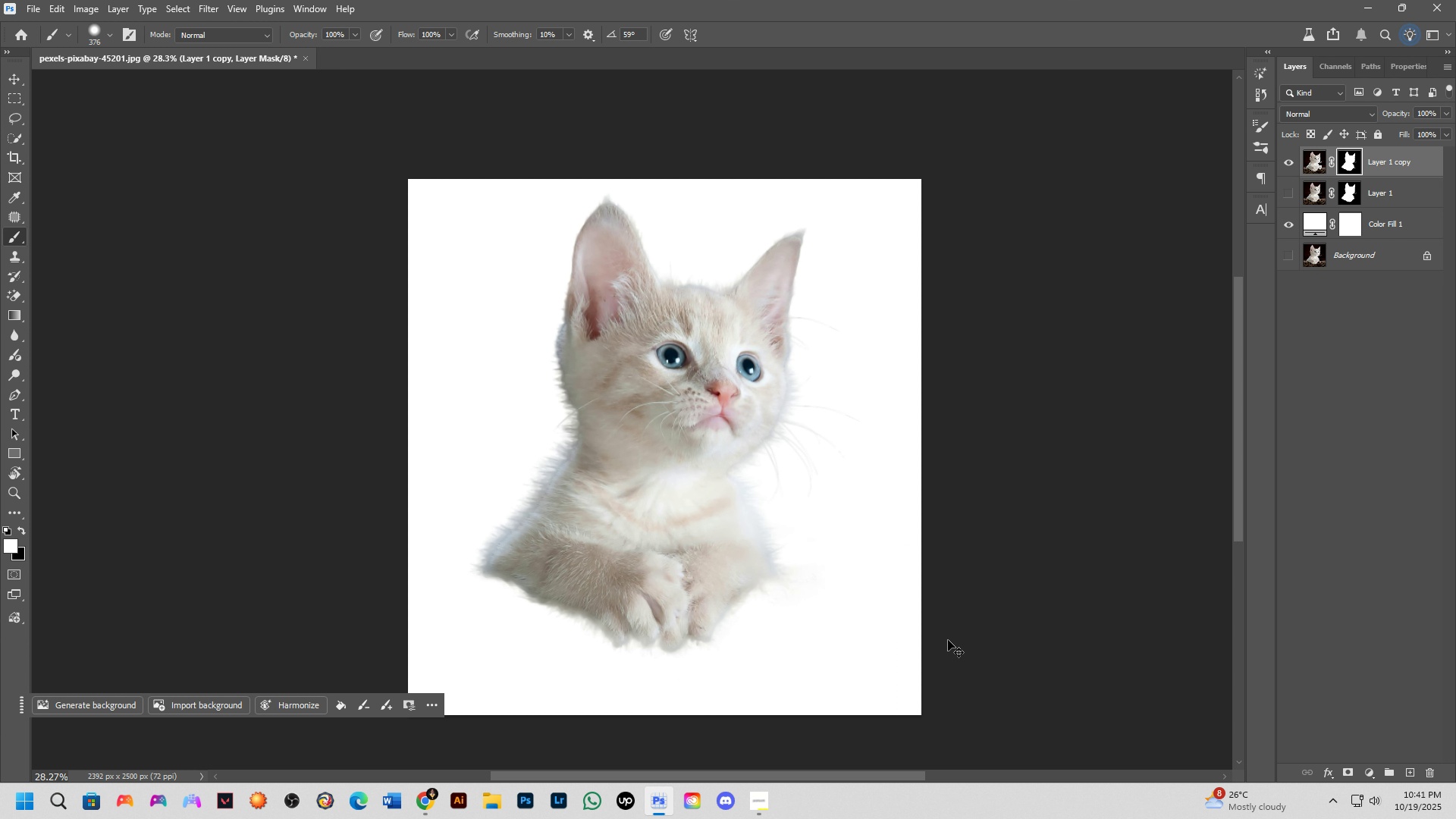 
key(Control+Z)
 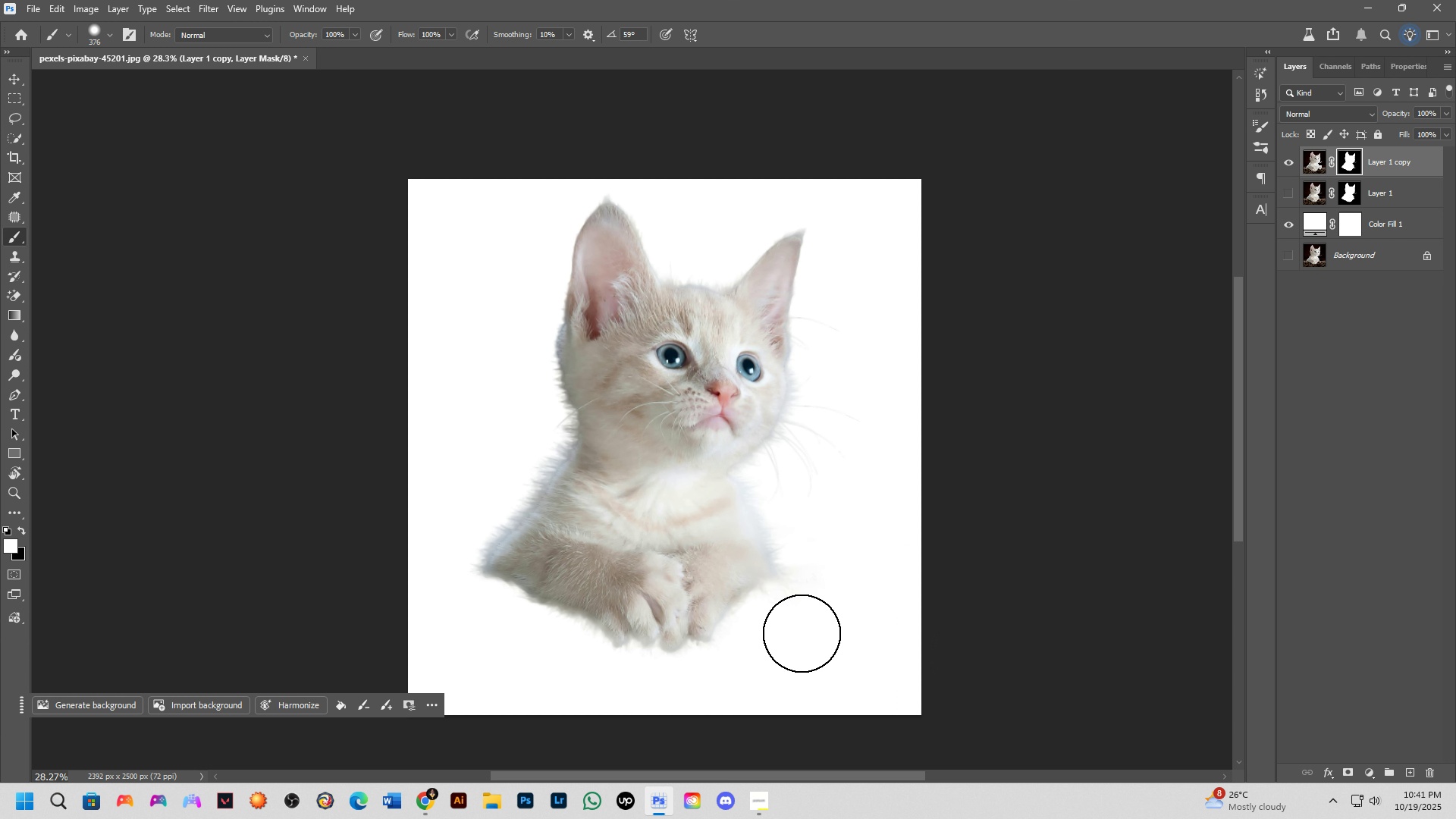 
scroll: coordinate [795, 630], scroll_direction: down, amount: 1.0
 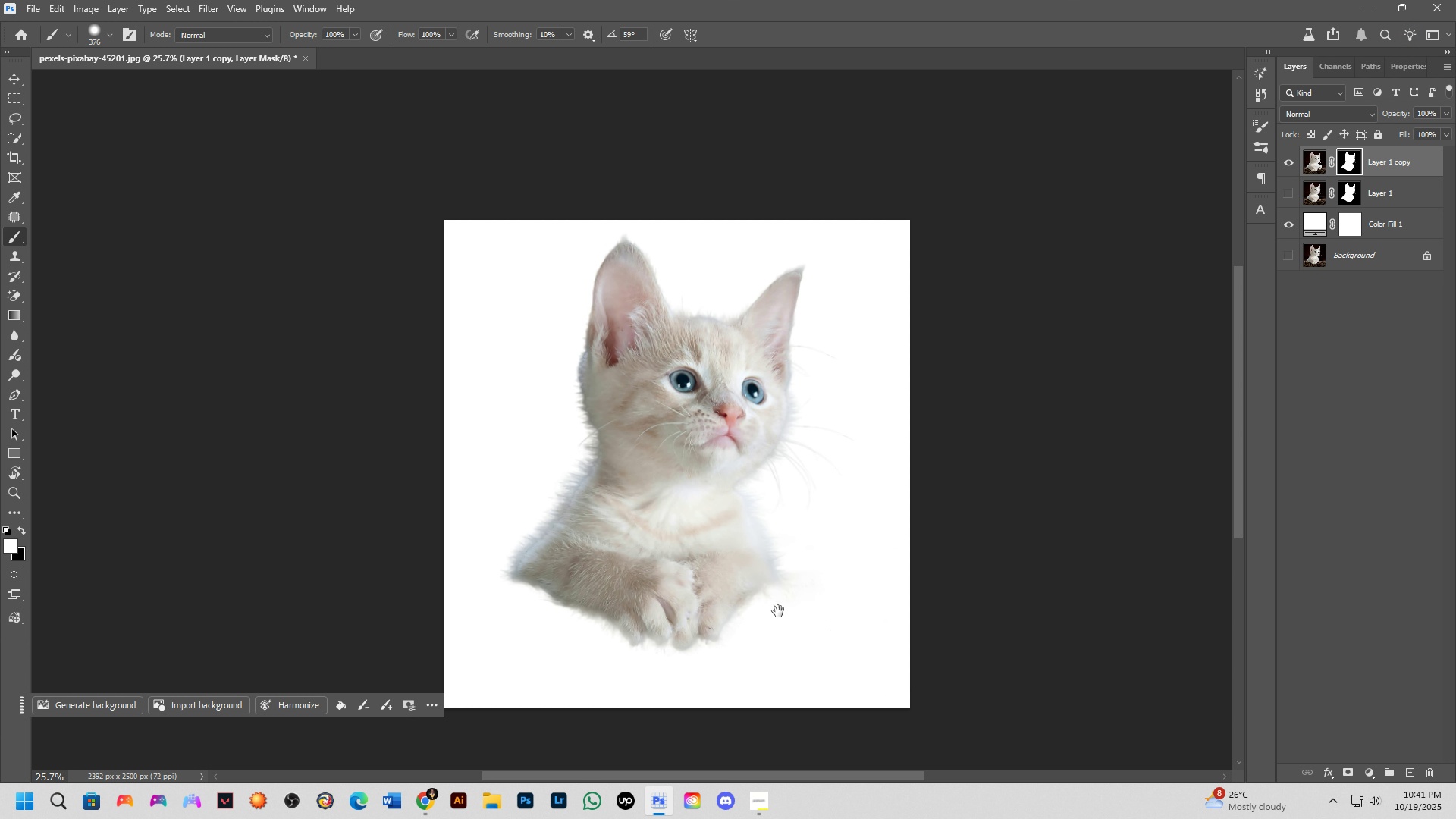 
hold_key(key=Space, duration=0.89)
 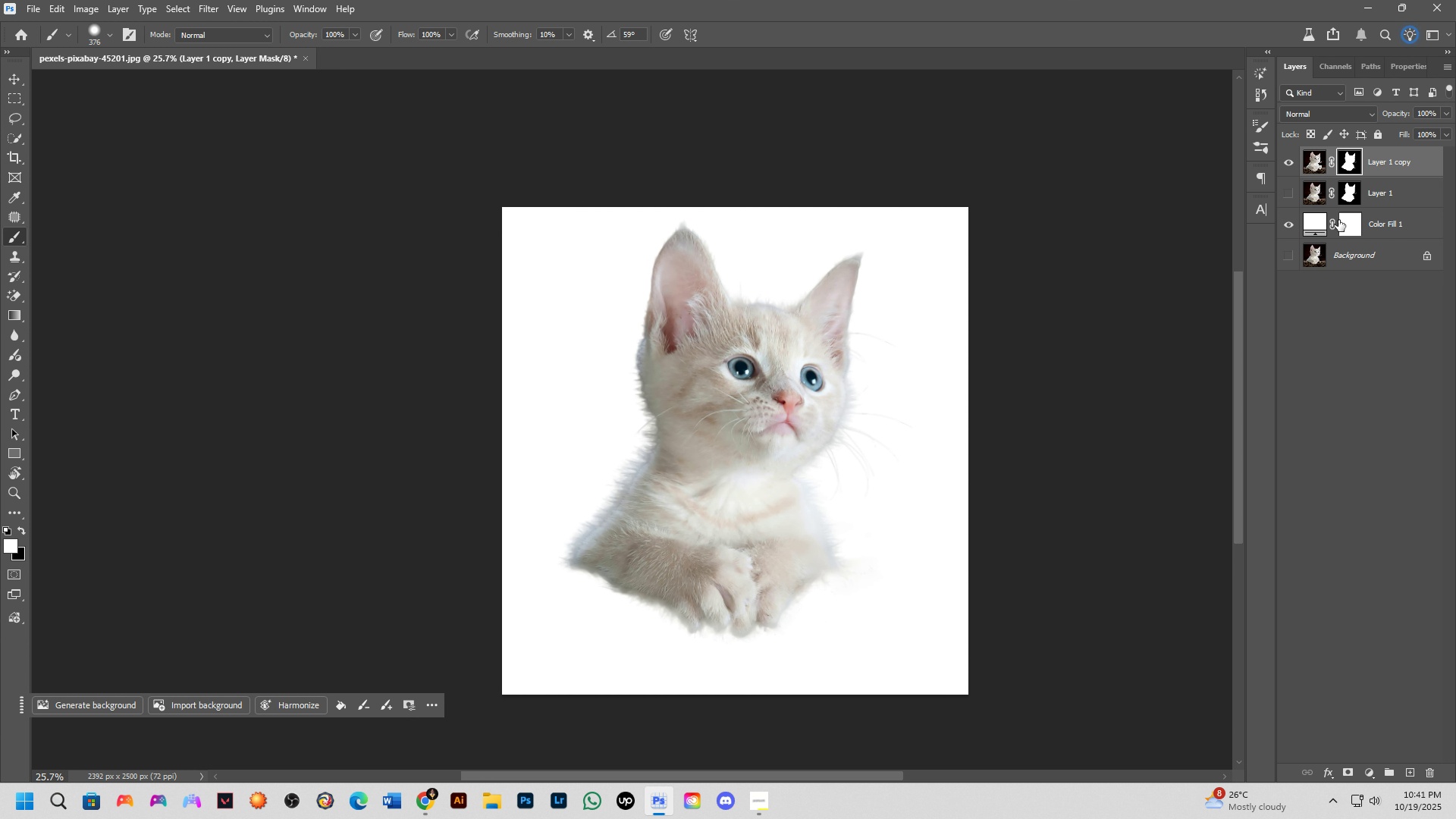 
left_click_drag(start_coordinate=[773, 604], to_coordinate=[831, 591])
 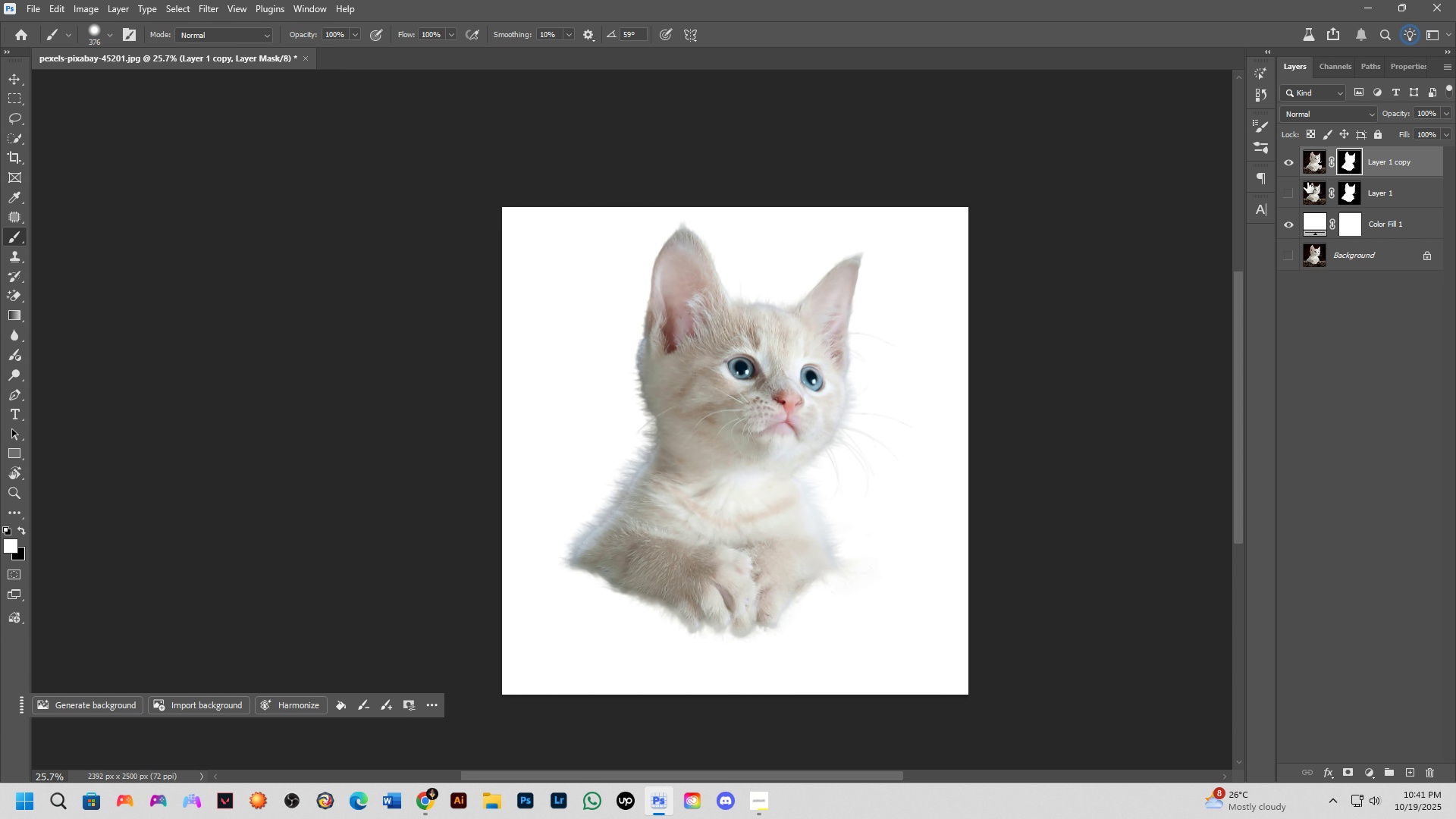 
wait(5.39)
 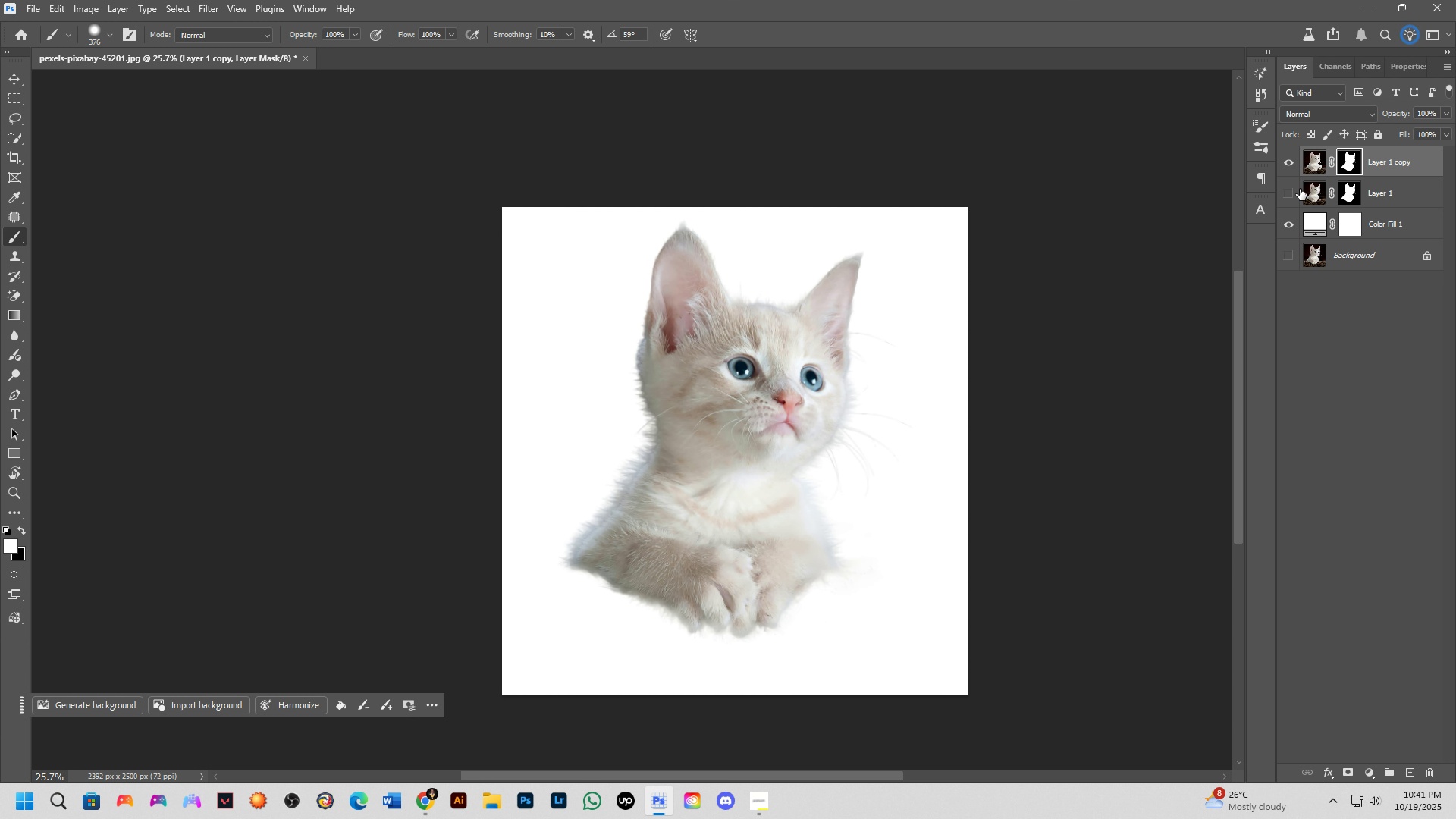 
left_click([1295, 162])
 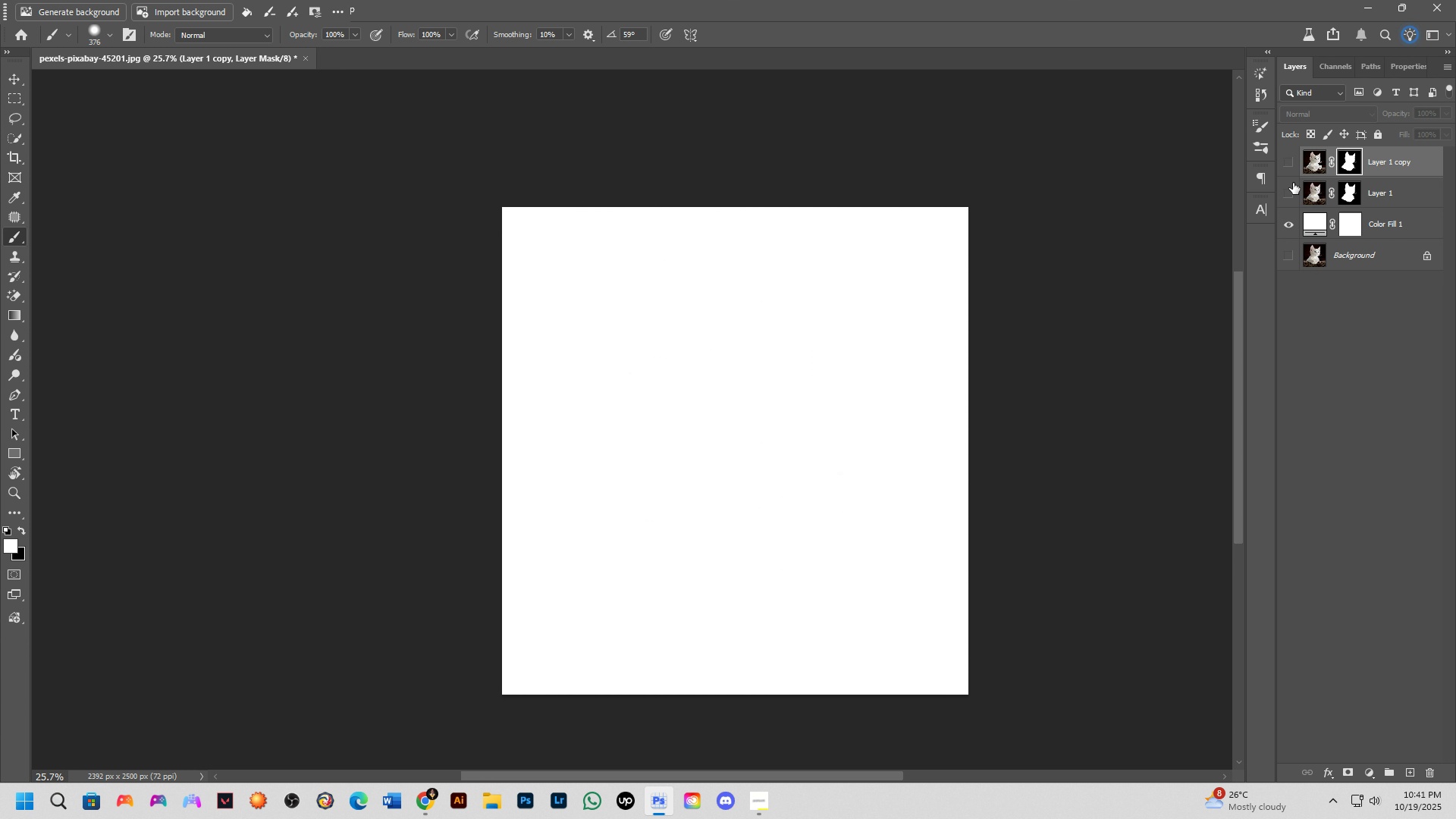 
left_click([1291, 190])
 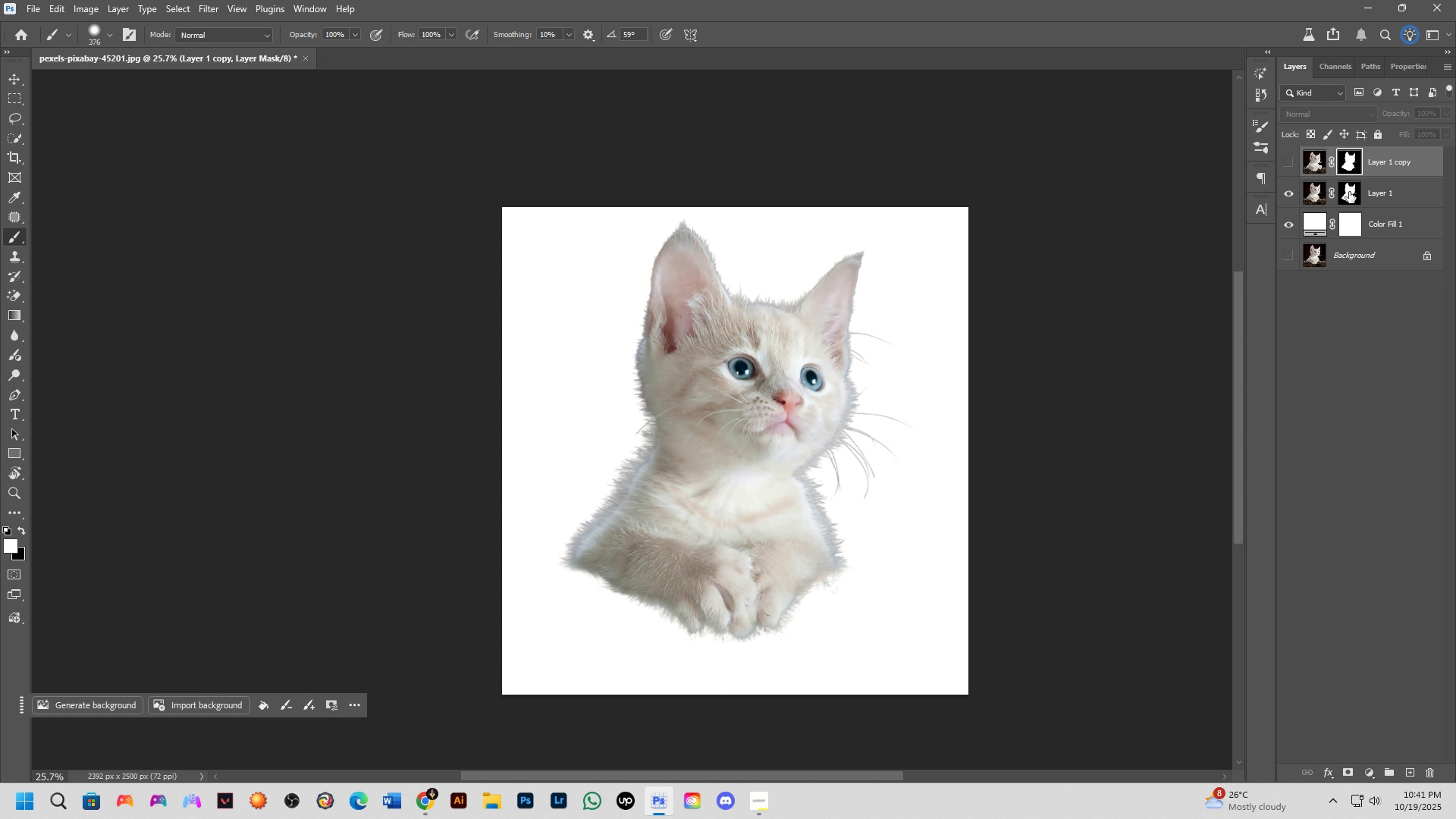 
double_click([1349, 192])
 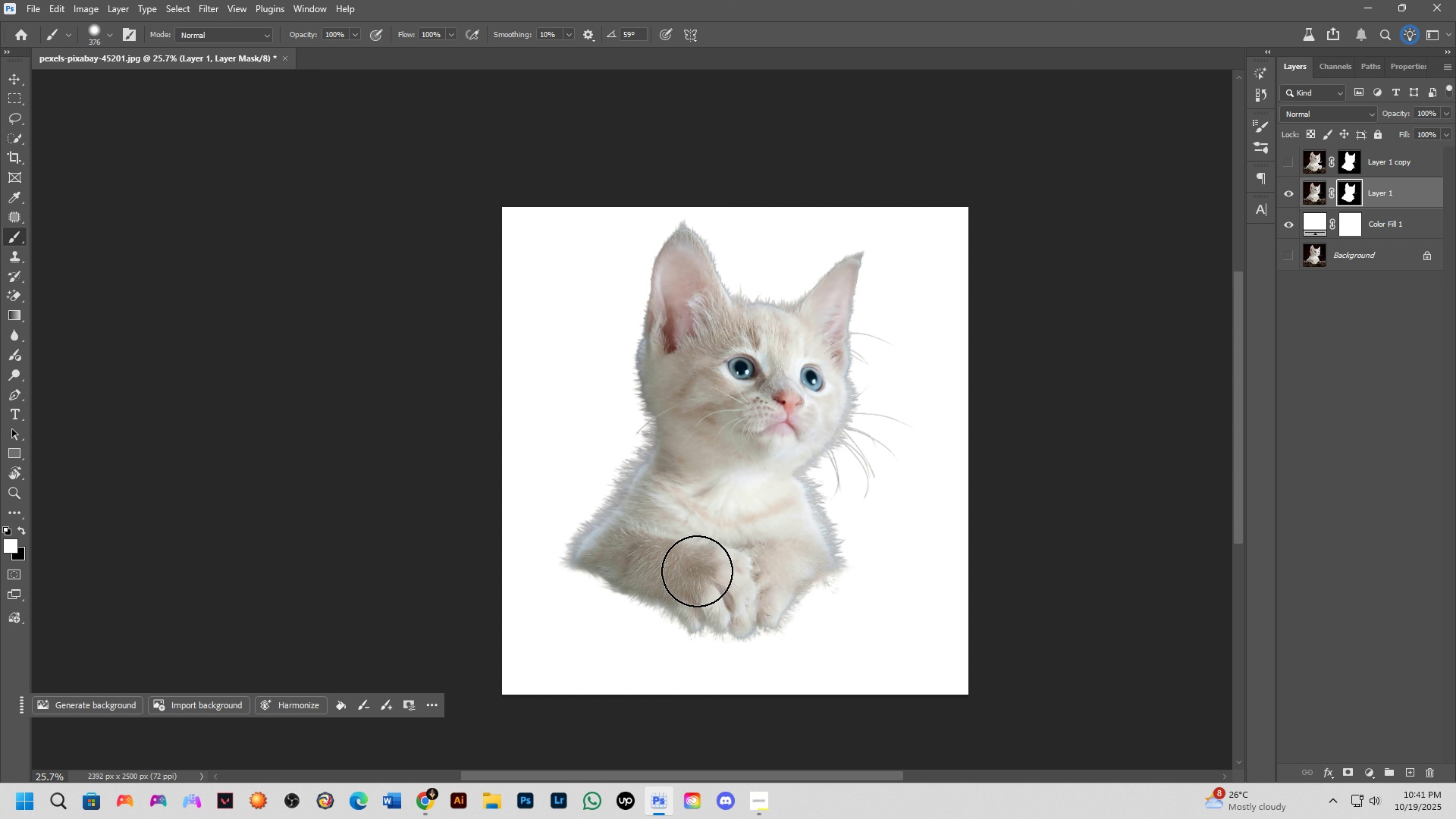 
left_click_drag(start_coordinate=[682, 589], to_coordinate=[487, 590])
 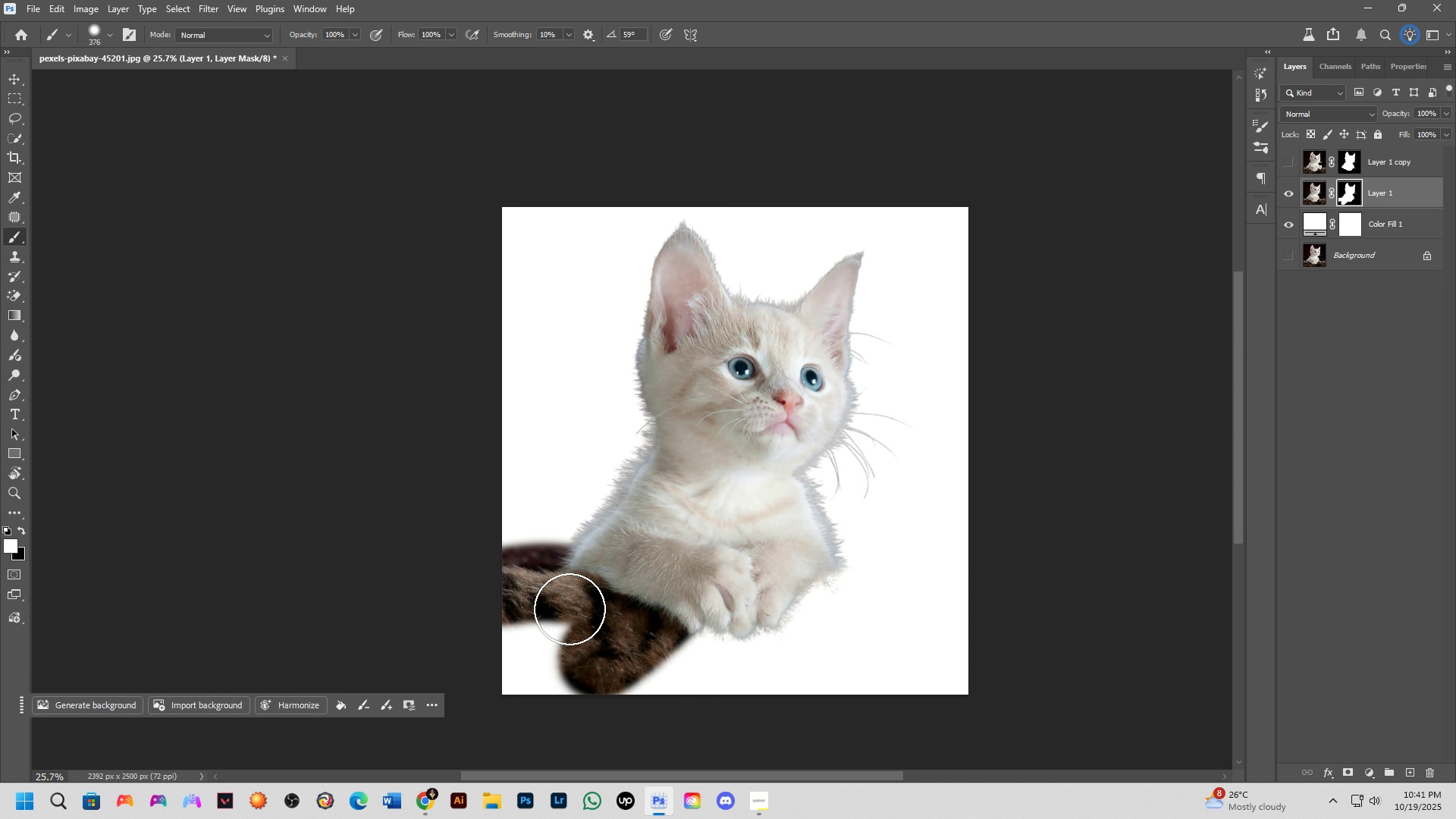 
left_click_drag(start_coordinate=[568, 612], to_coordinate=[617, 670])
 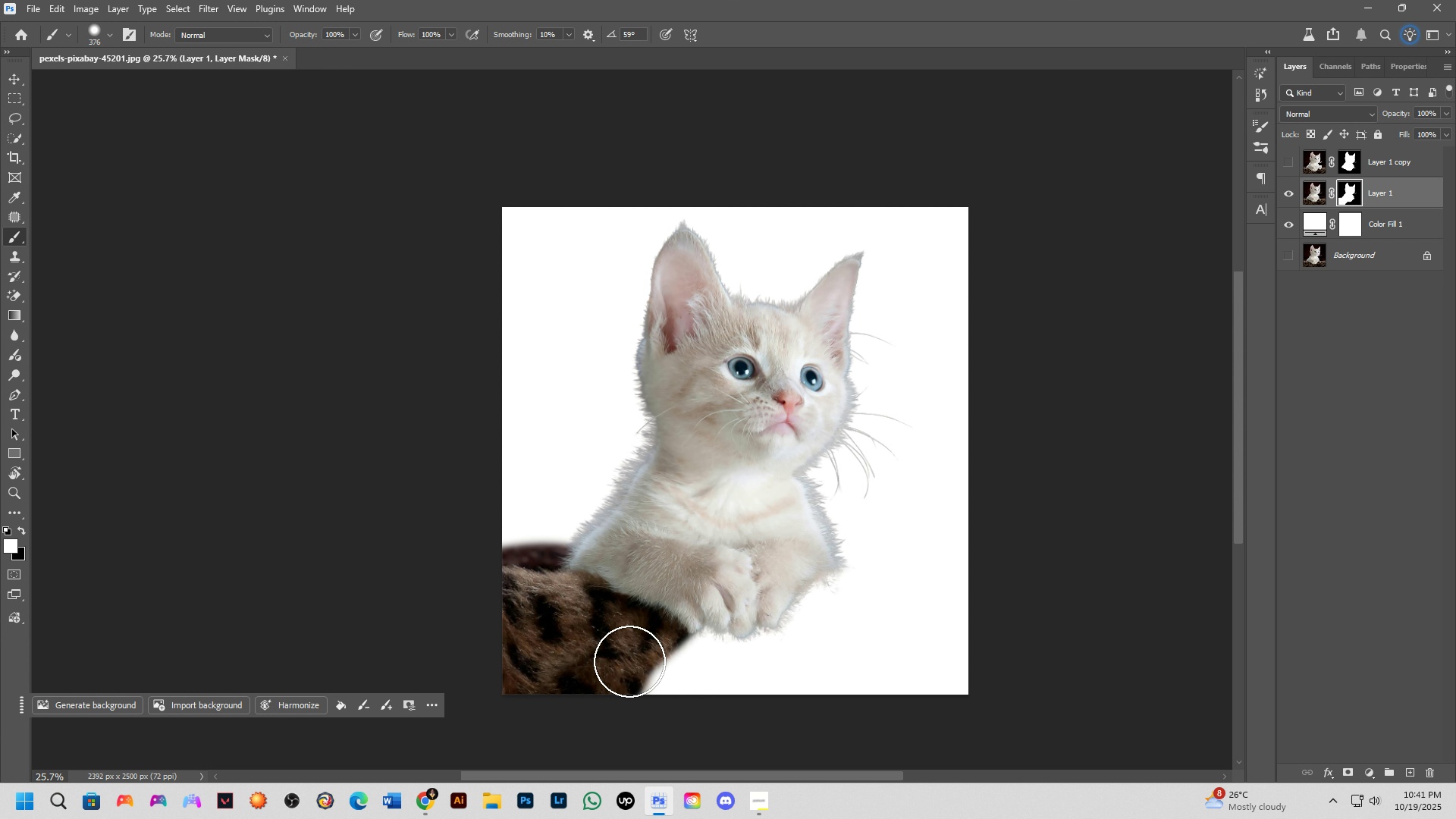 
left_click_drag(start_coordinate=[654, 664], to_coordinate=[797, 661])
 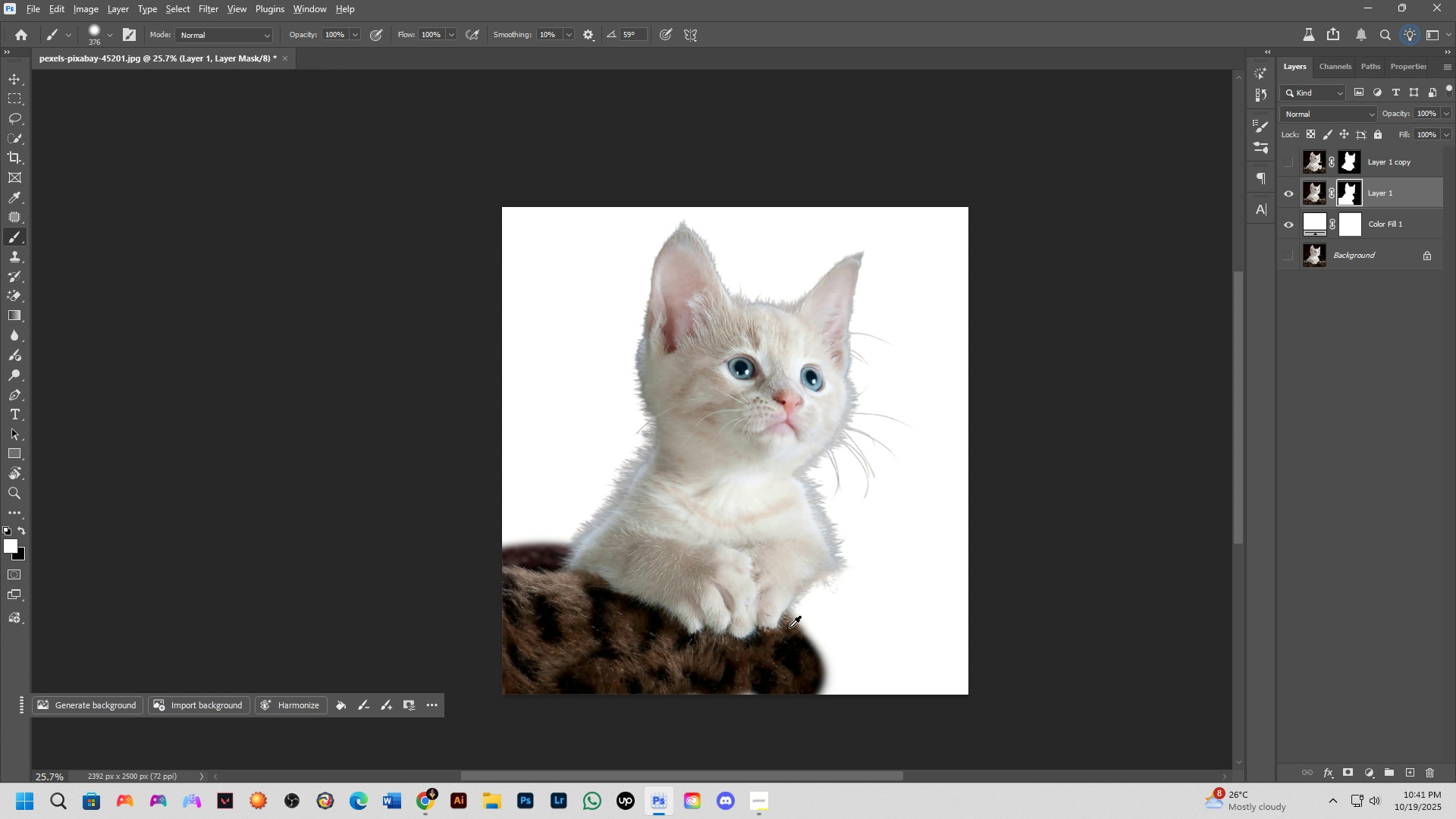 
hold_key(key=AltLeft, duration=0.35)
 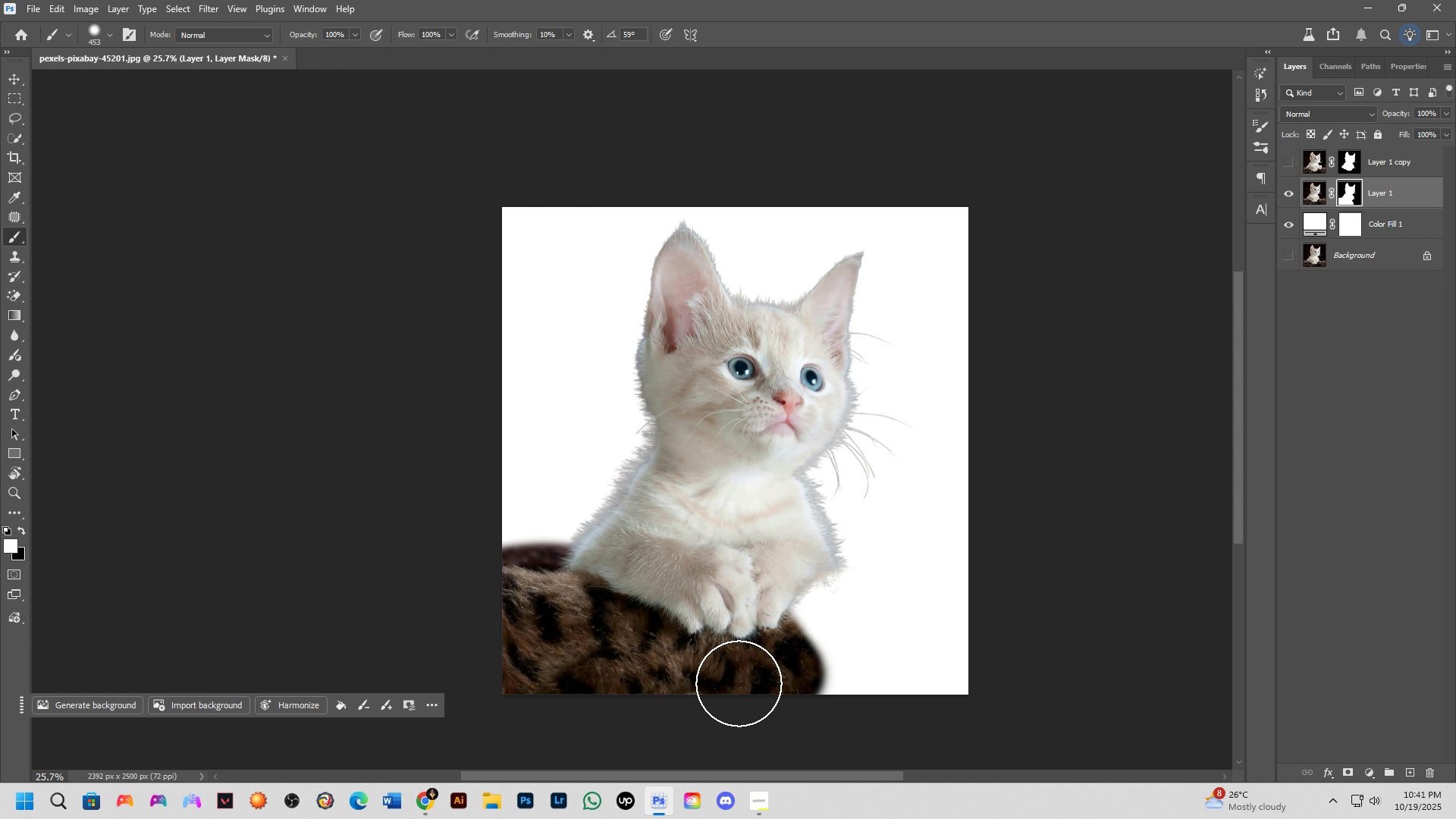 
left_click_drag(start_coordinate=[747, 676], to_coordinate=[849, 614])
 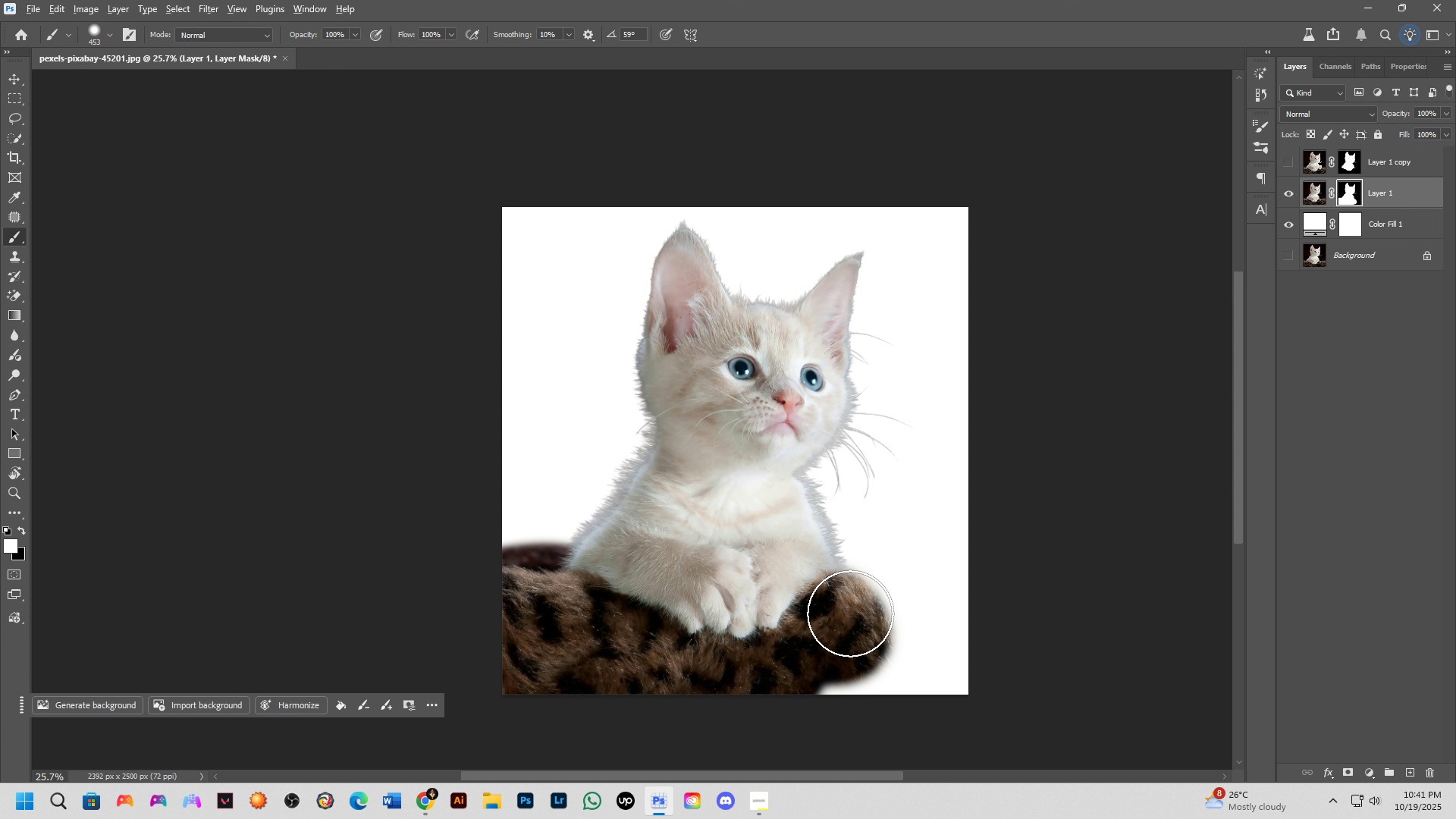 
hold_key(key=AltLeft, duration=0.33)
 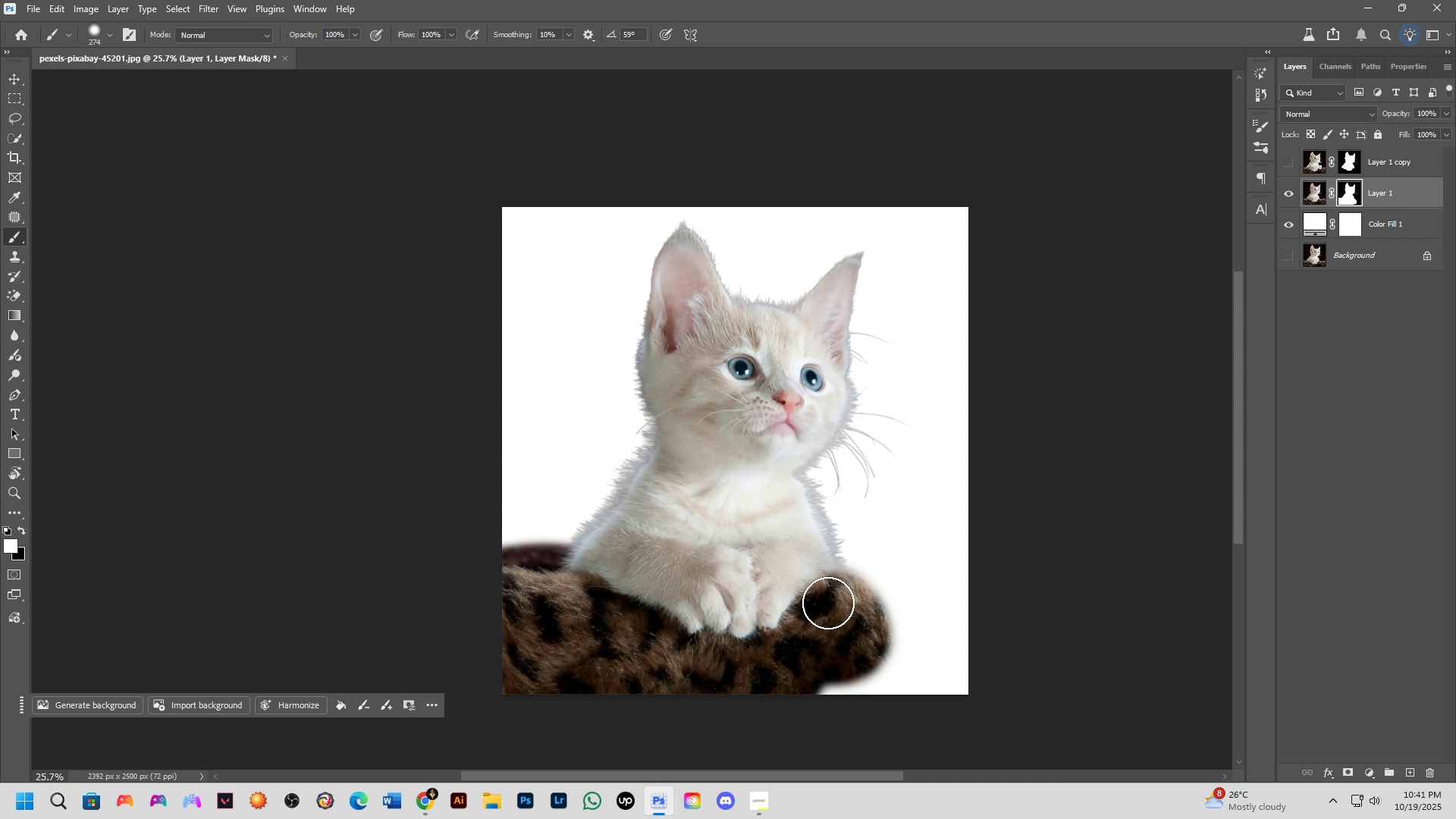 
left_click_drag(start_coordinate=[828, 603], to_coordinate=[961, 630])
 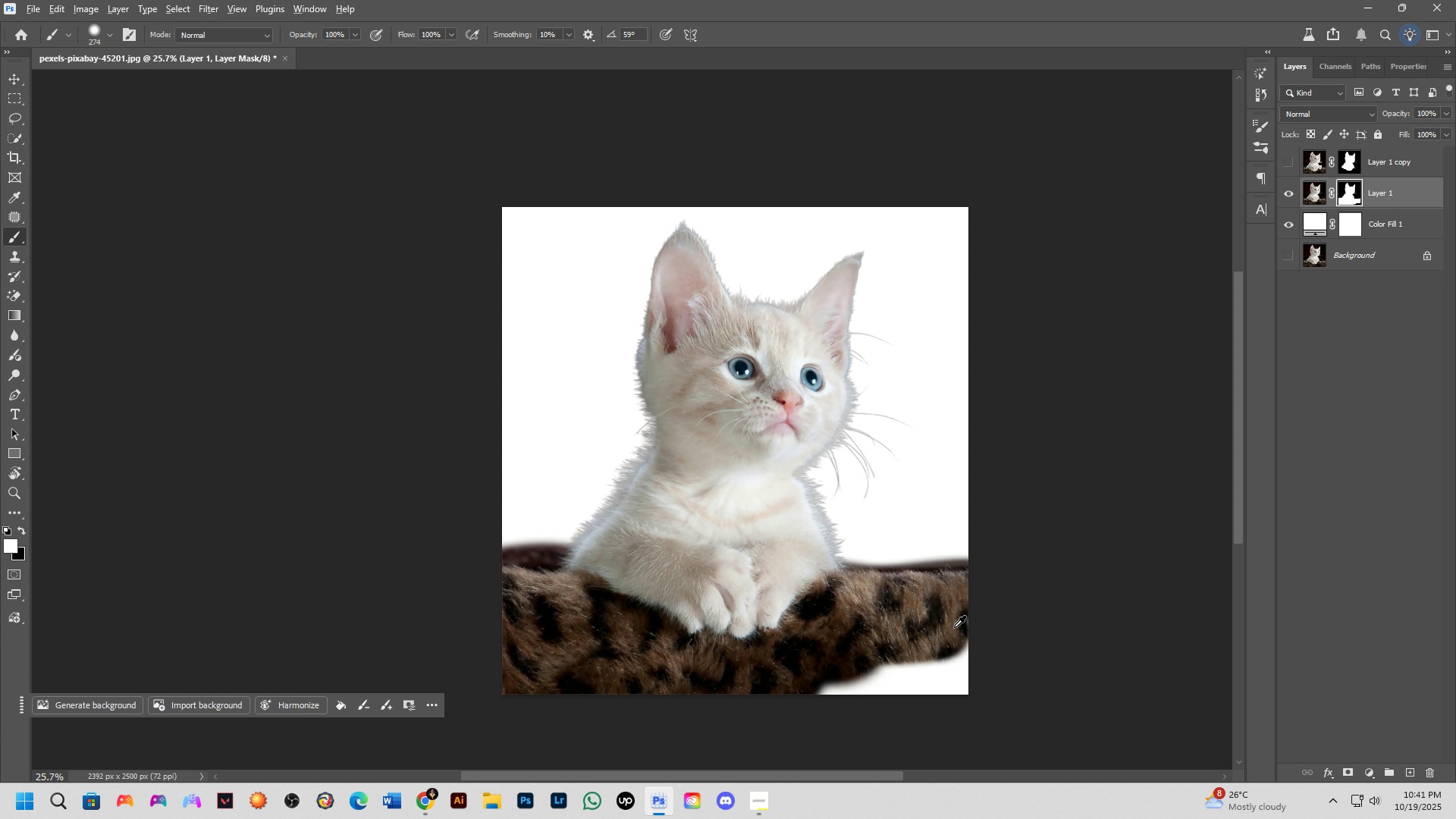 
hold_key(key=AltLeft, duration=0.33)
 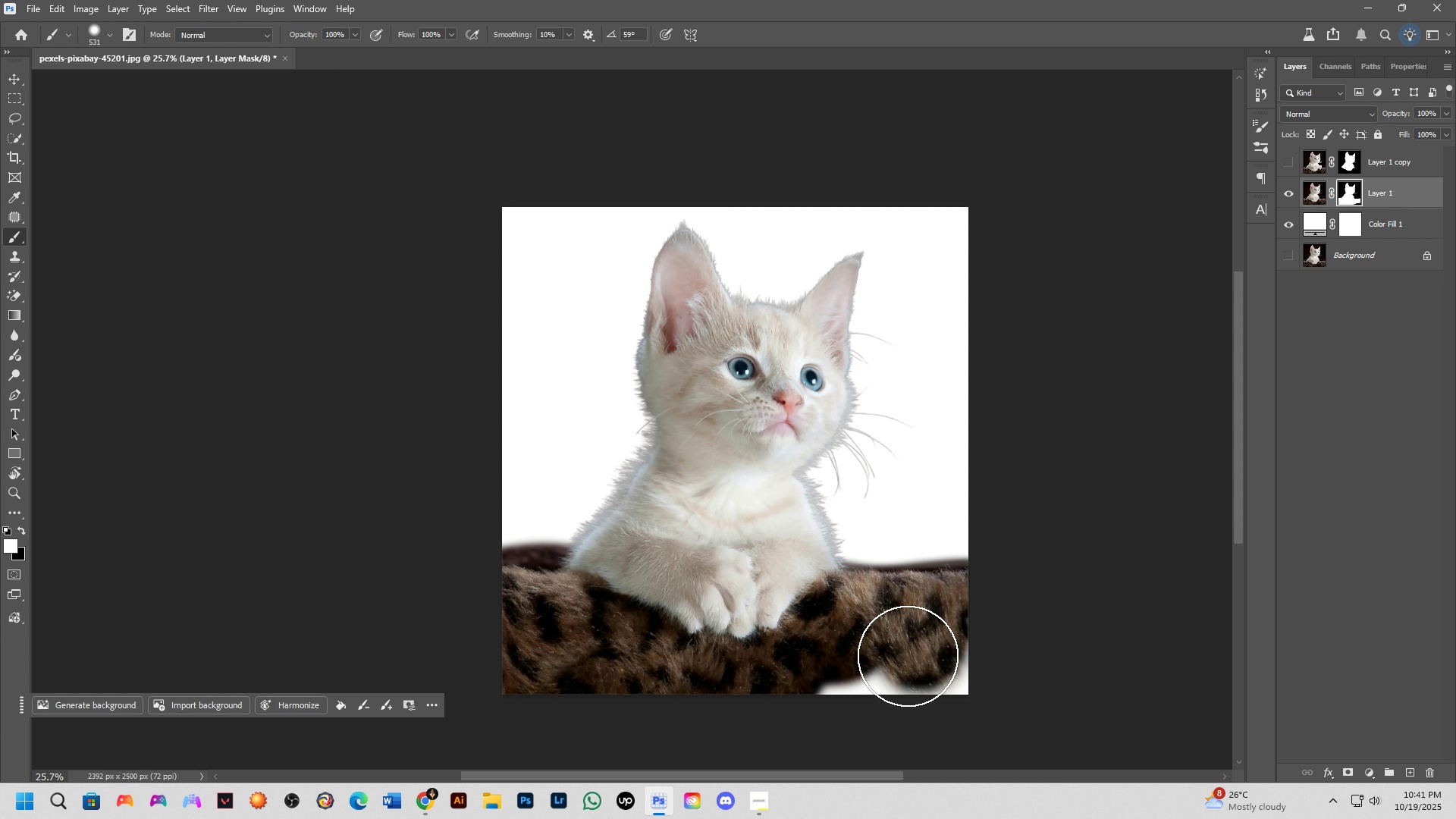 
left_click_drag(start_coordinate=[921, 647], to_coordinate=[832, 677])
 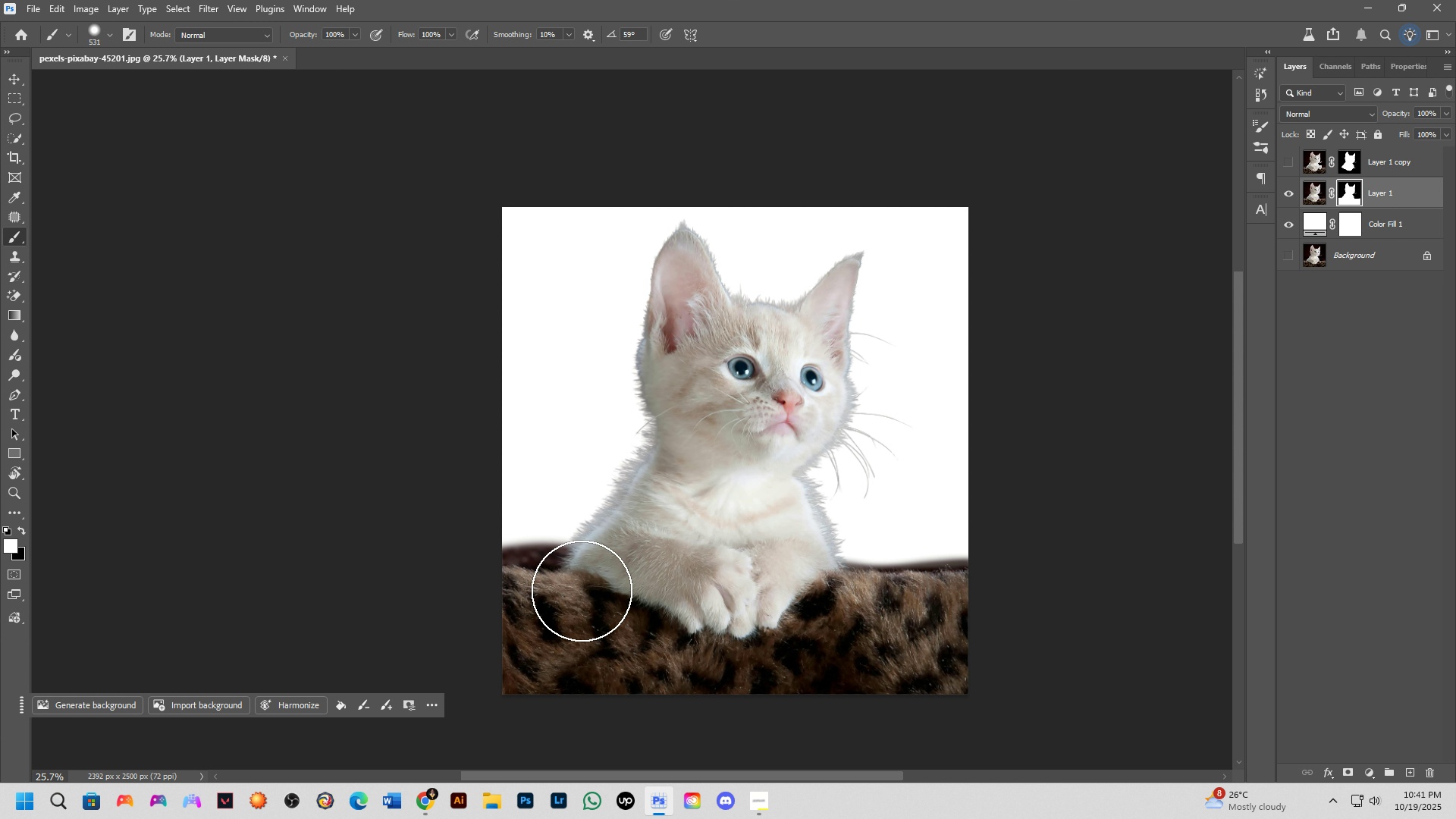 
scroll: coordinate [578, 587], scroll_direction: up, amount: 3.0
 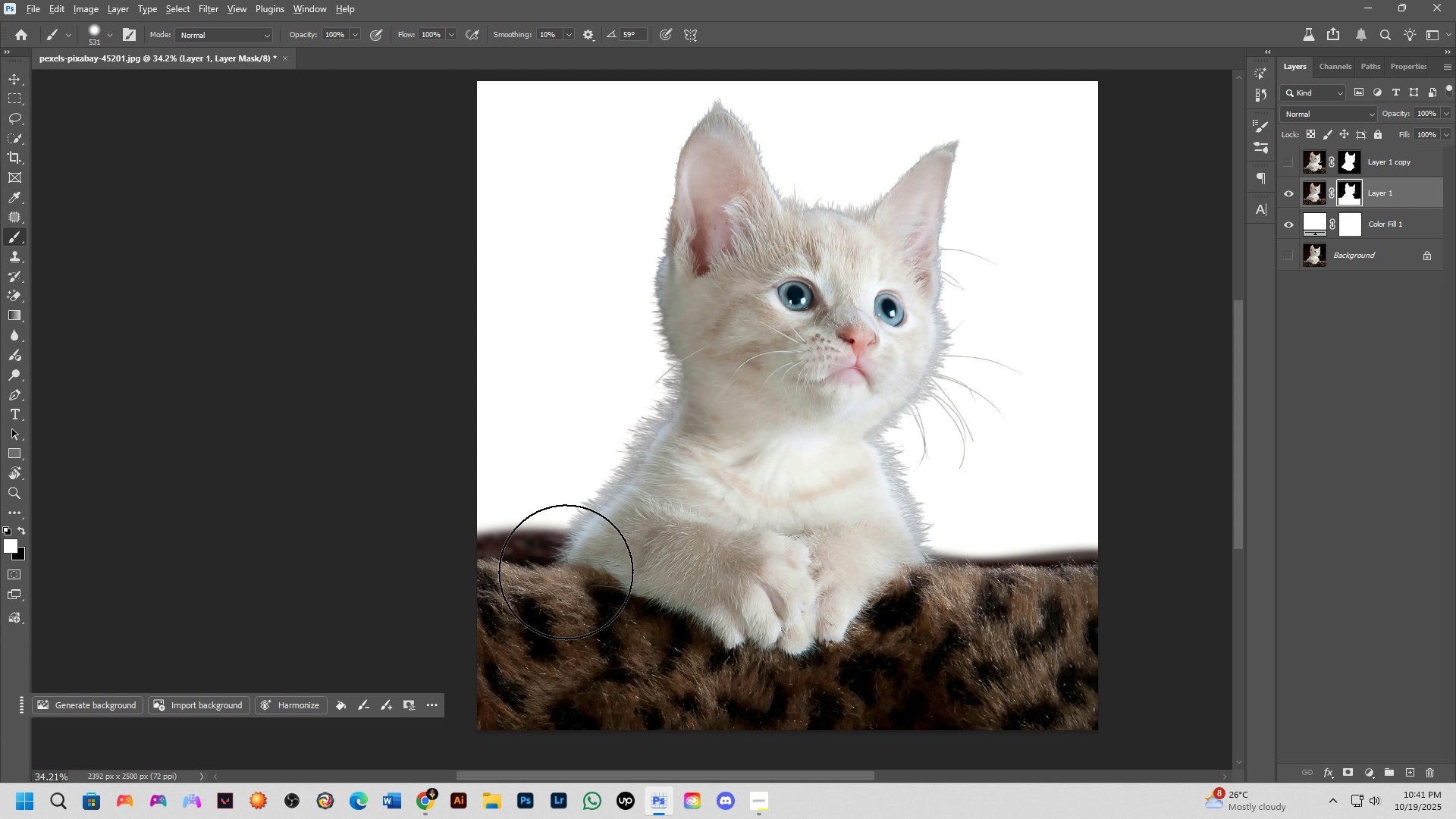 
hold_key(key=AltLeft, duration=0.45)
 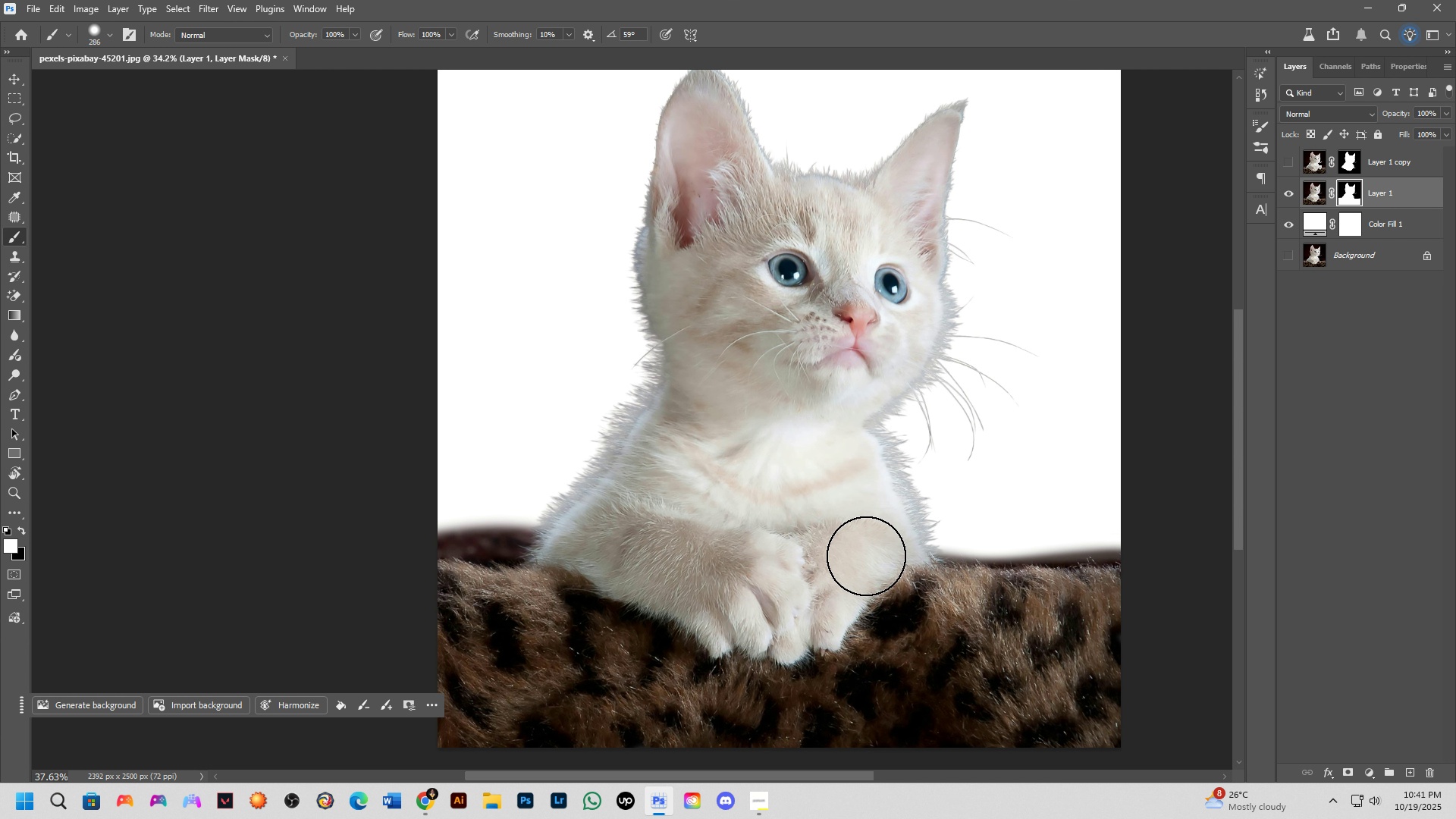 
scroll: coordinate [976, 587], scroll_direction: up, amount: 6.0
 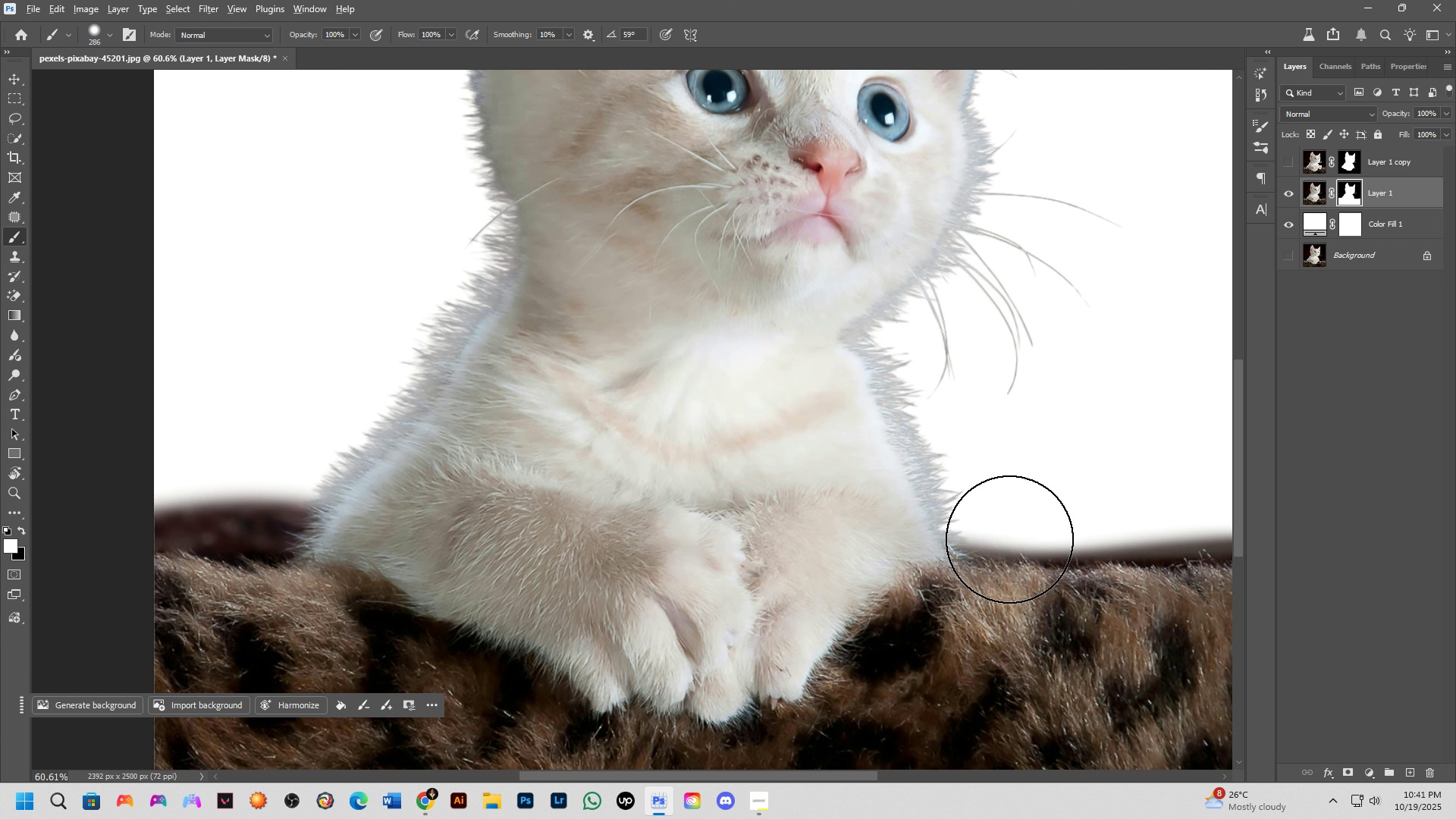 
hold_key(key=AltLeft, duration=0.36)
 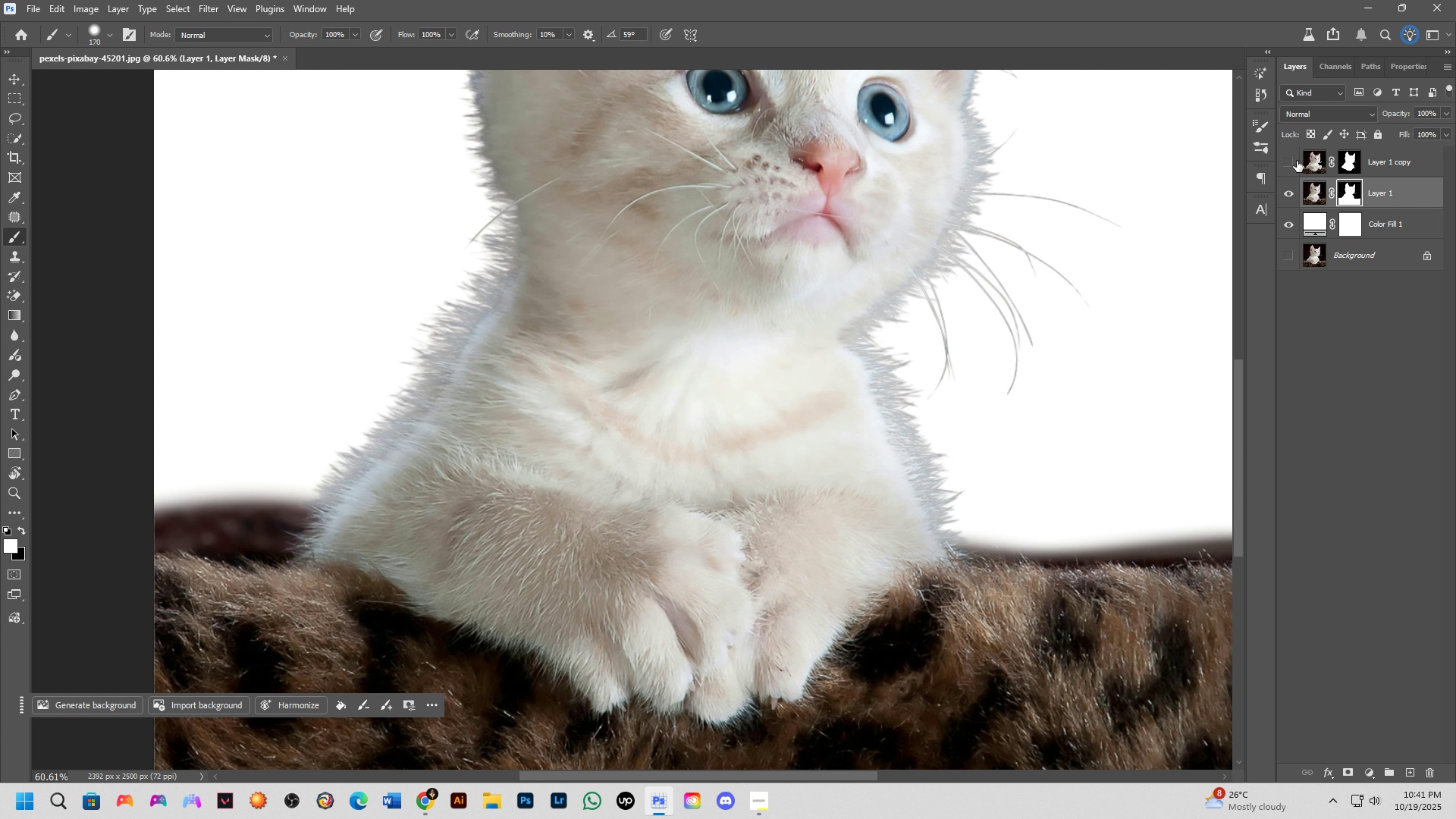 
left_click([1286, 164])
 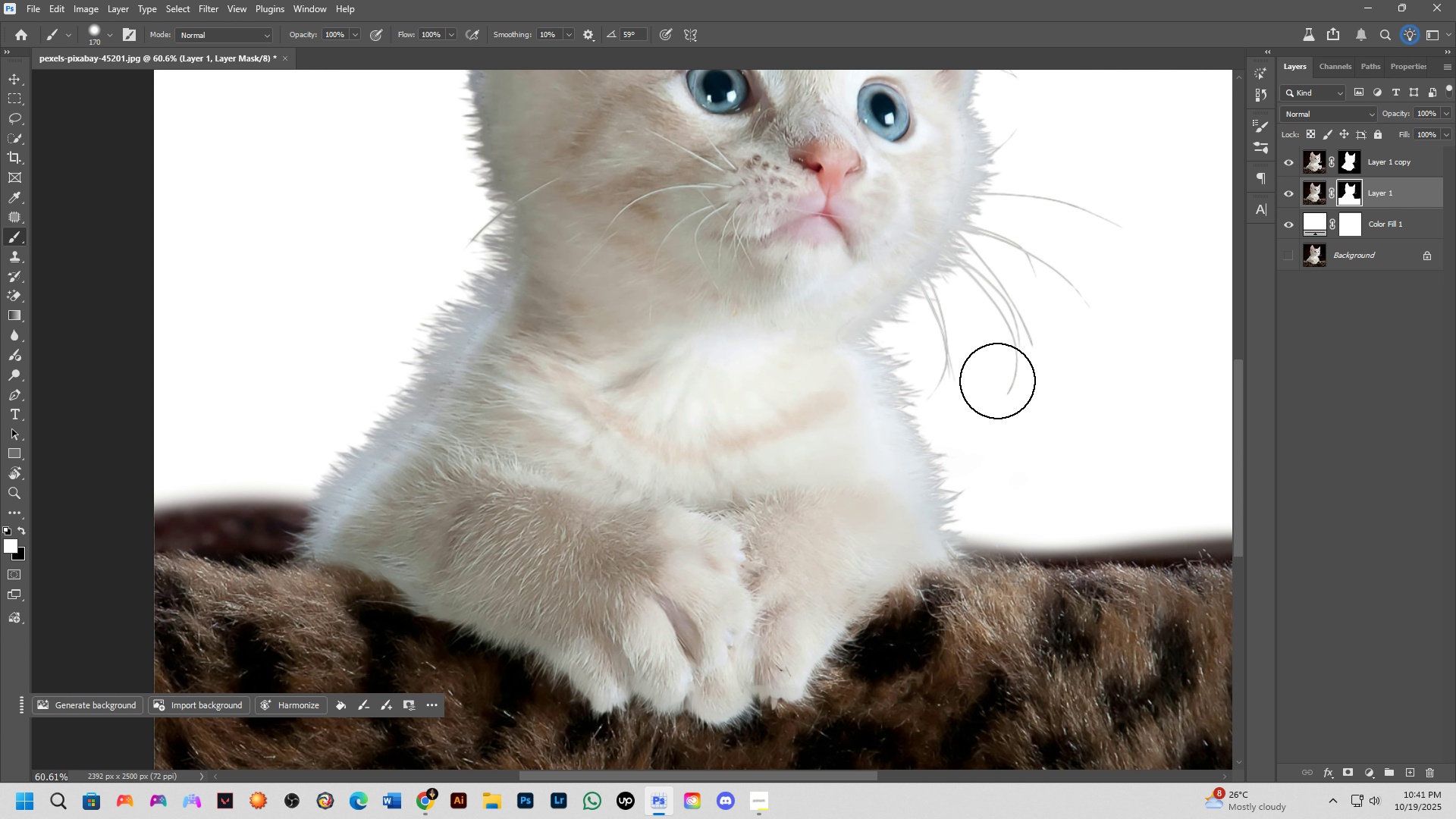 
scroll: coordinate [997, 381], scroll_direction: down, amount: 1.0
 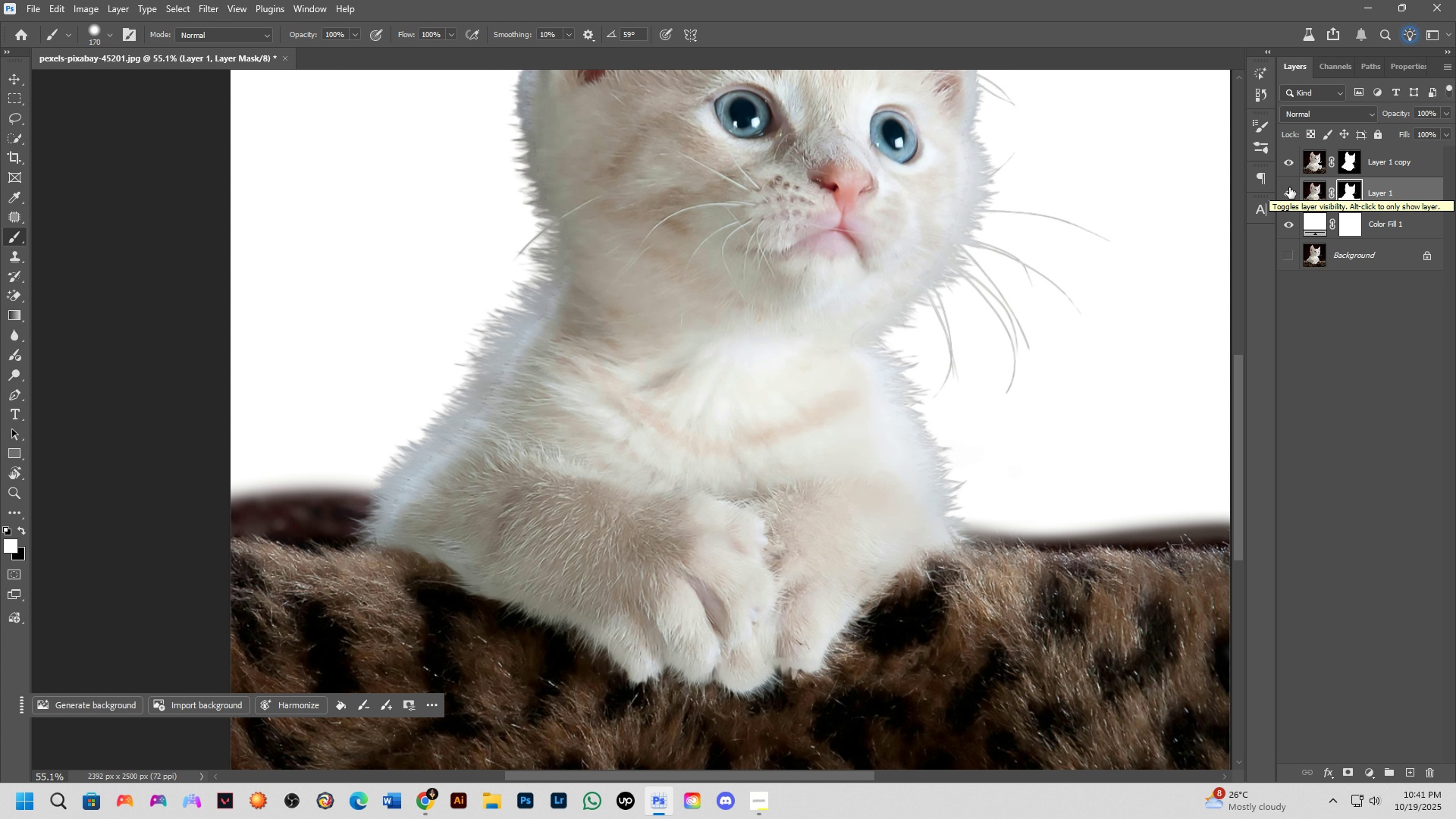 
wait(5.57)
 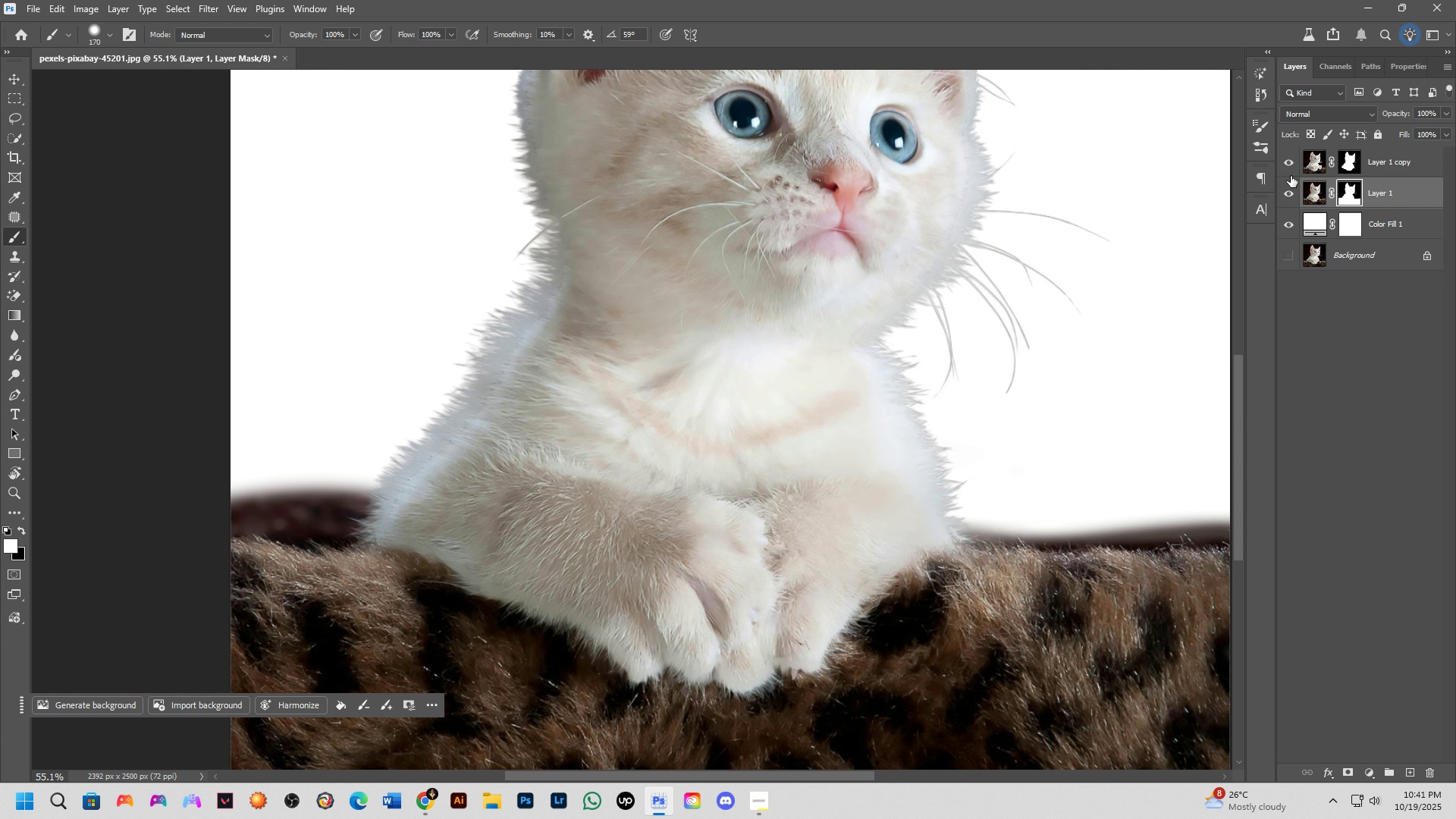 
left_click([1294, 163])
 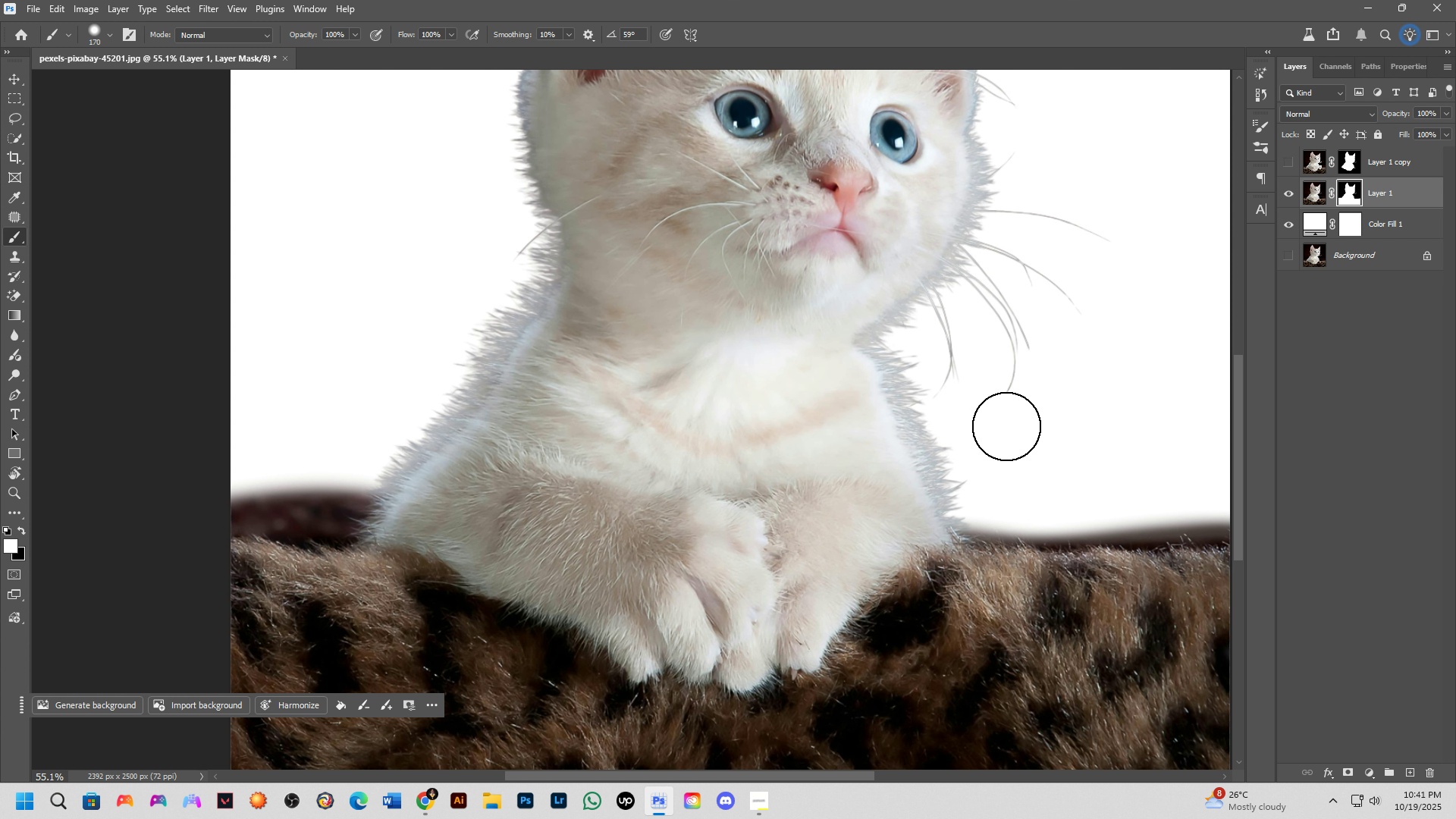 
scroll: coordinate [1006, 422], scroll_direction: down, amount: 2.0
 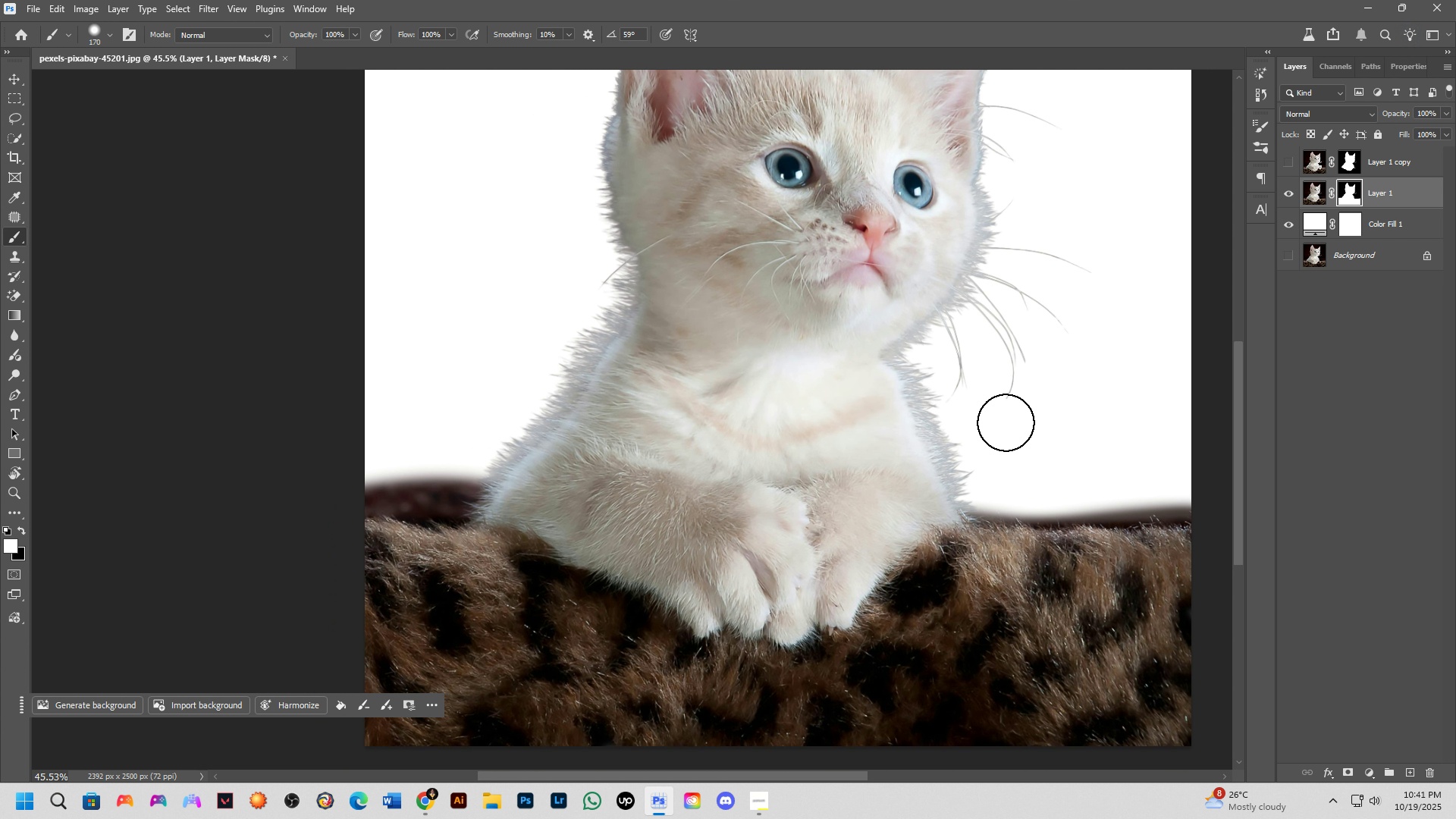 
hold_key(key=Space, duration=0.52)
 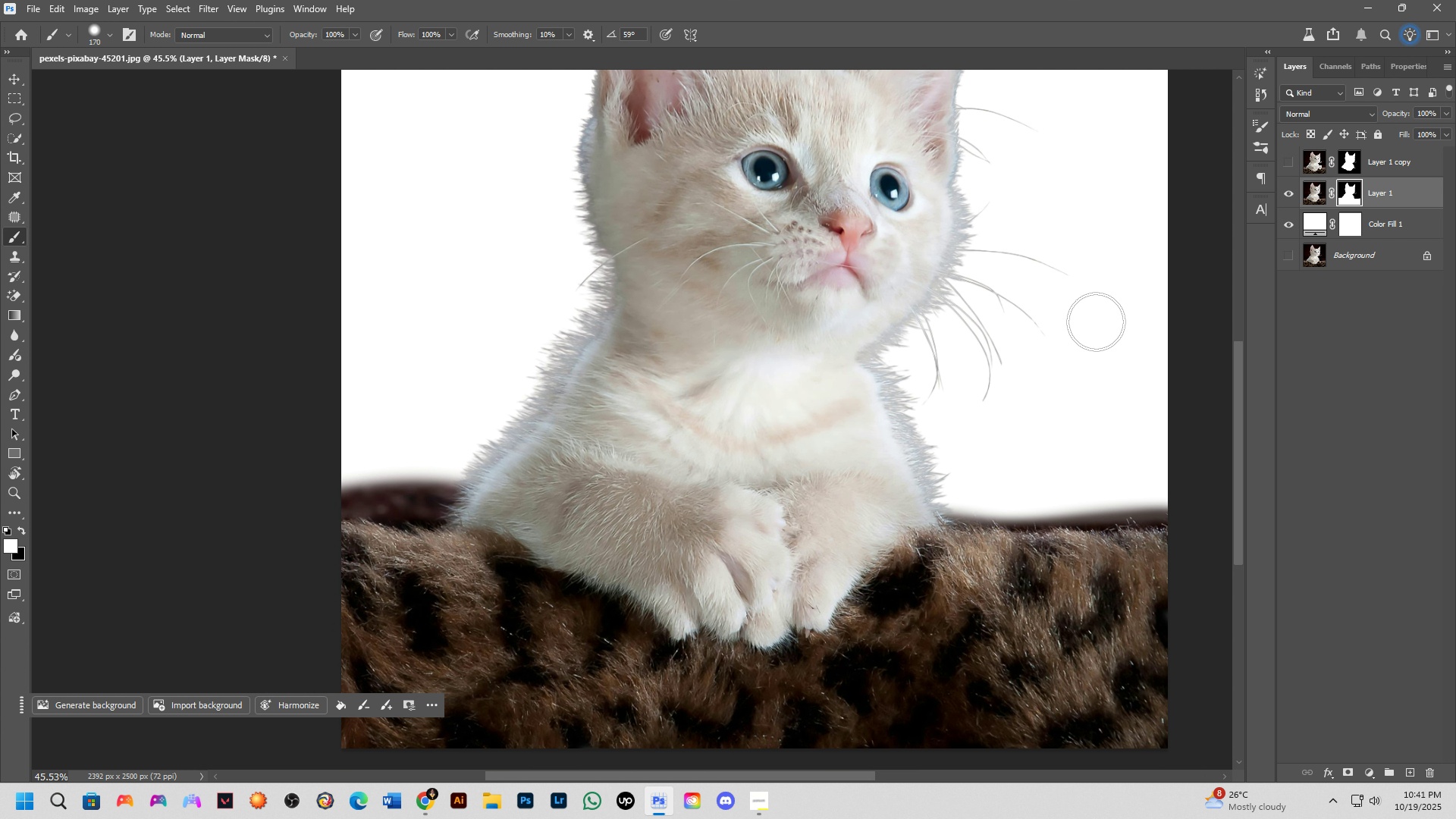 
left_click_drag(start_coordinate=[1010, 422], to_coordinate=[987, 424])
 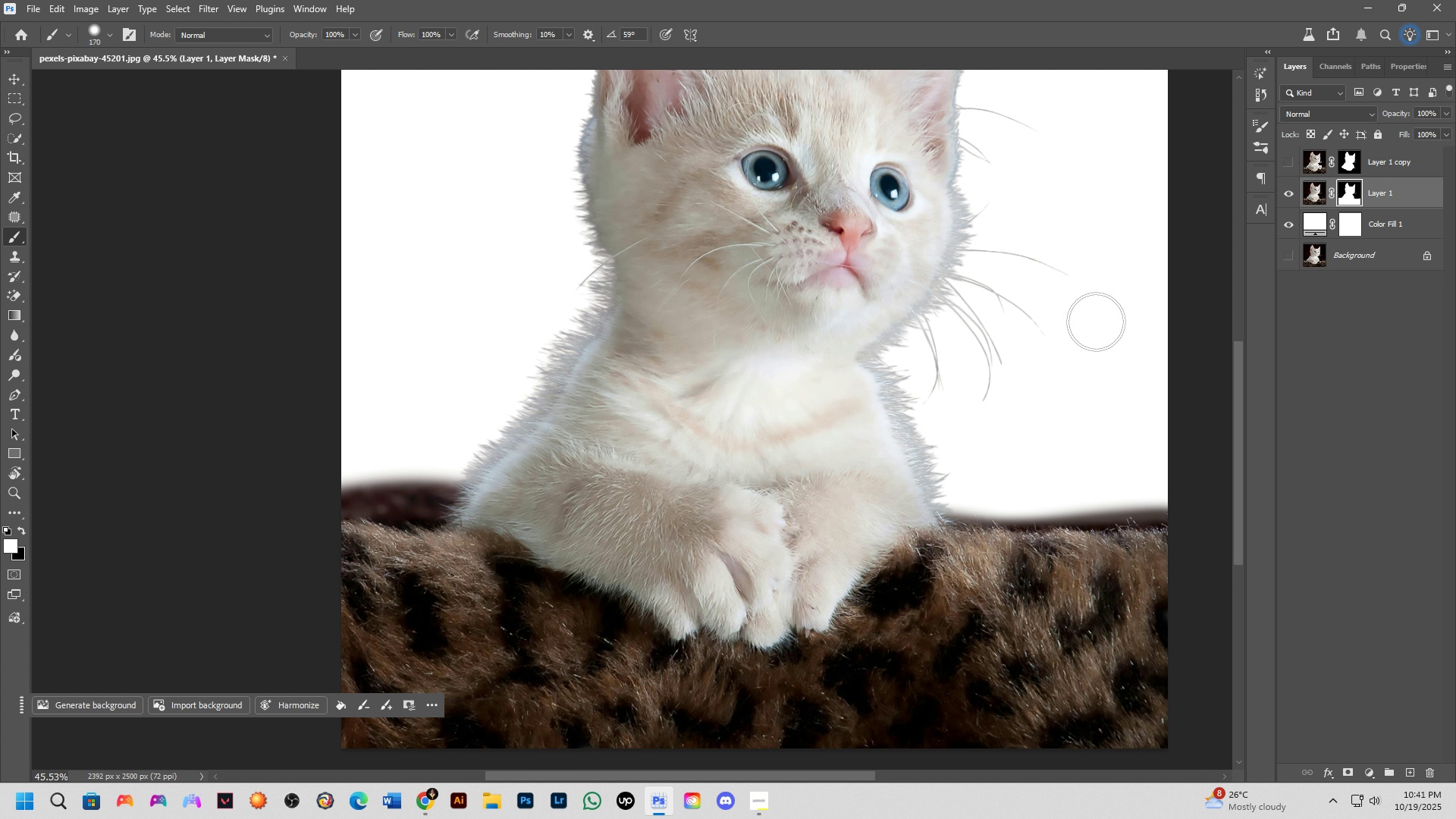 
key(Alt+AltLeft)
 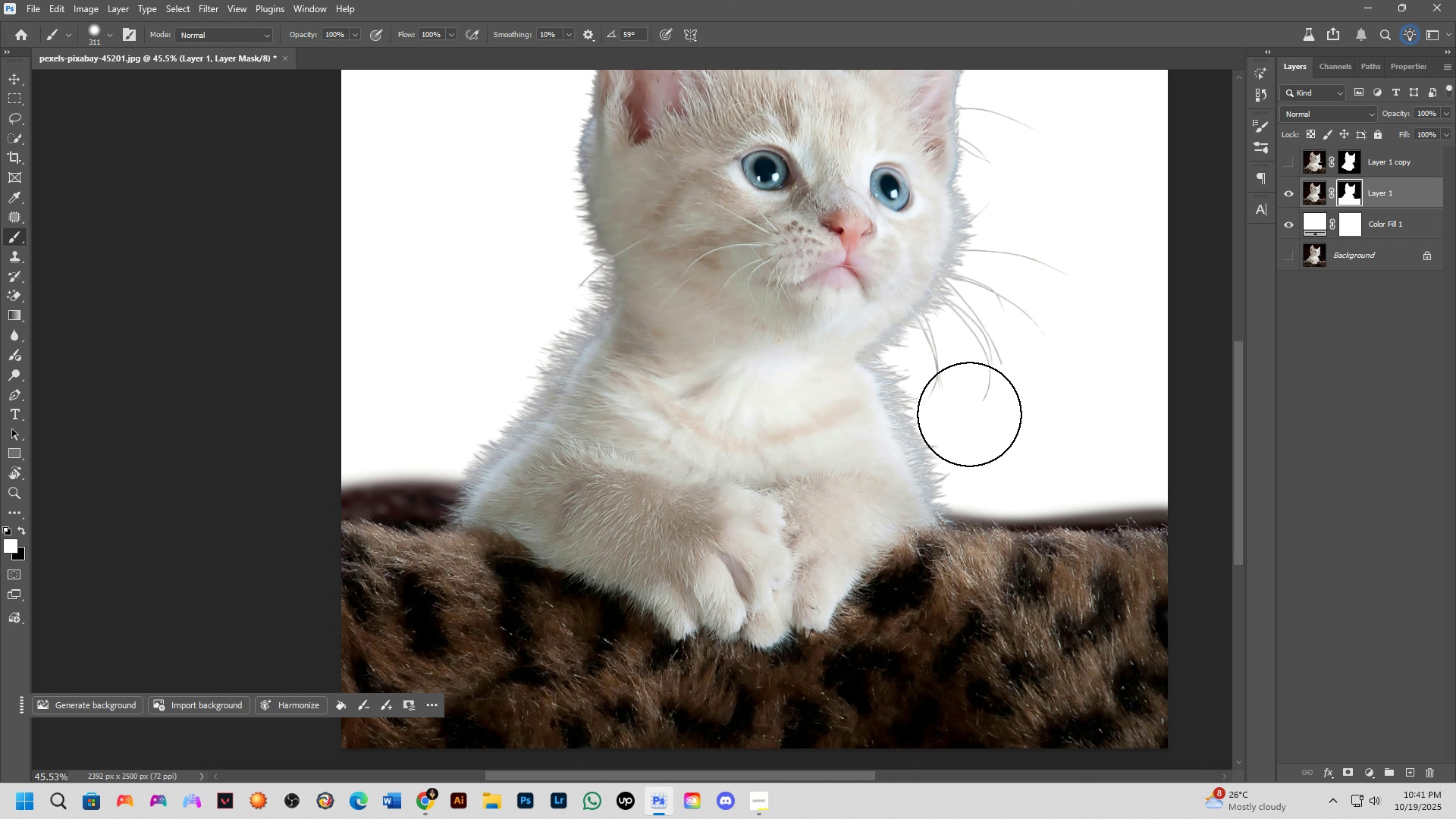 
left_click_drag(start_coordinate=[956, 423], to_coordinate=[893, 435])
 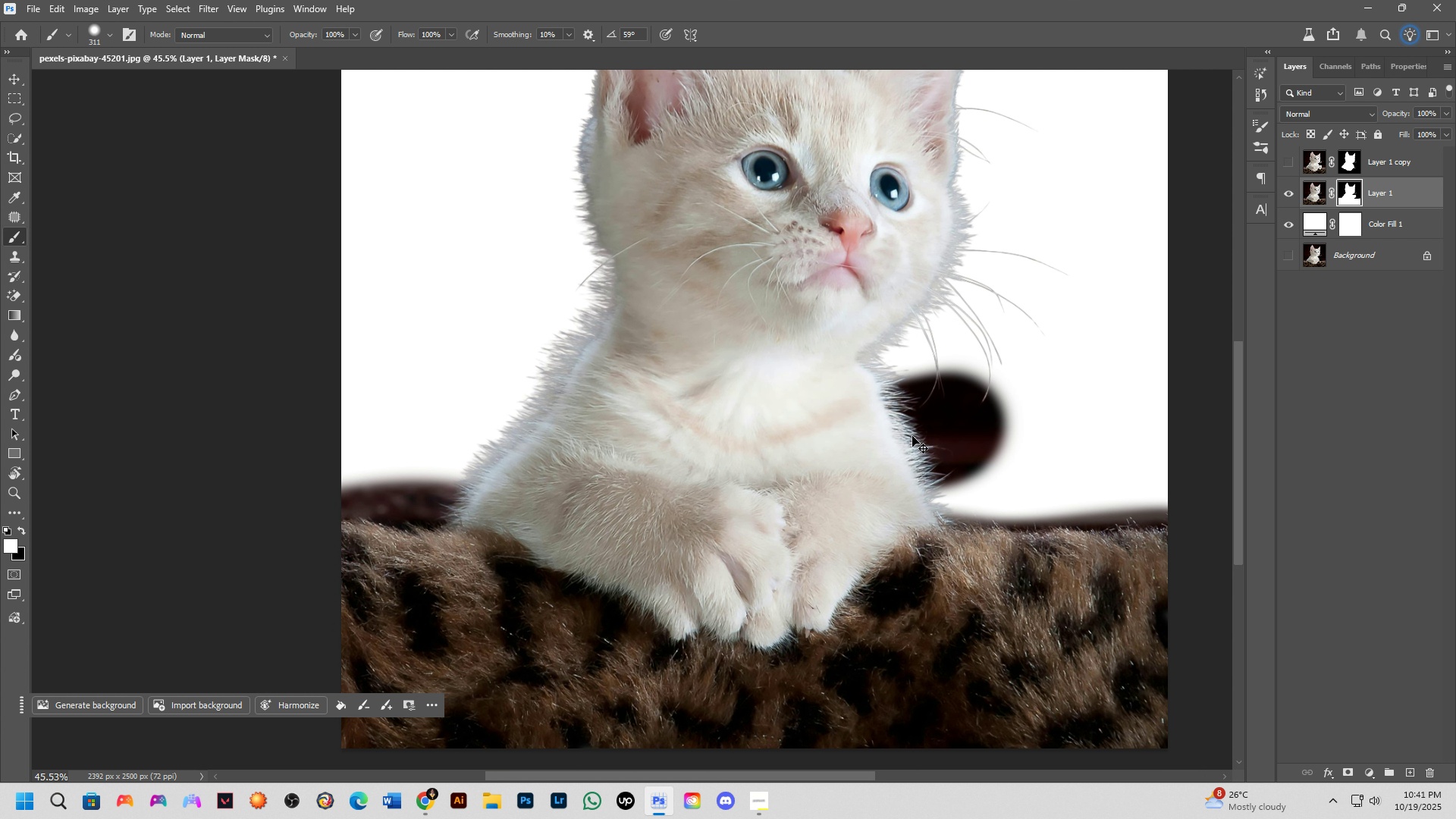 
key(Control+ControlLeft)
 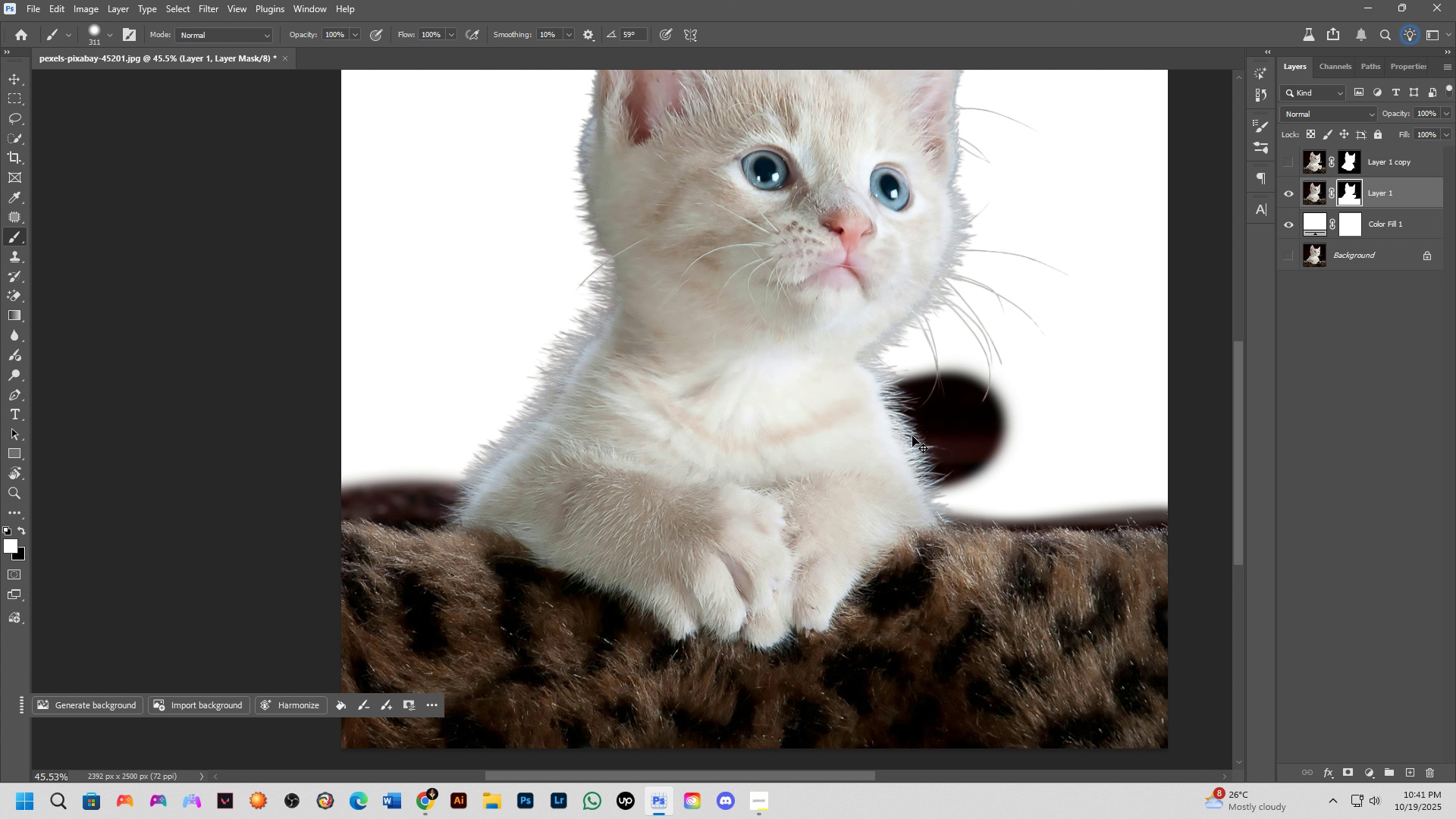 
key(Control+Z)
 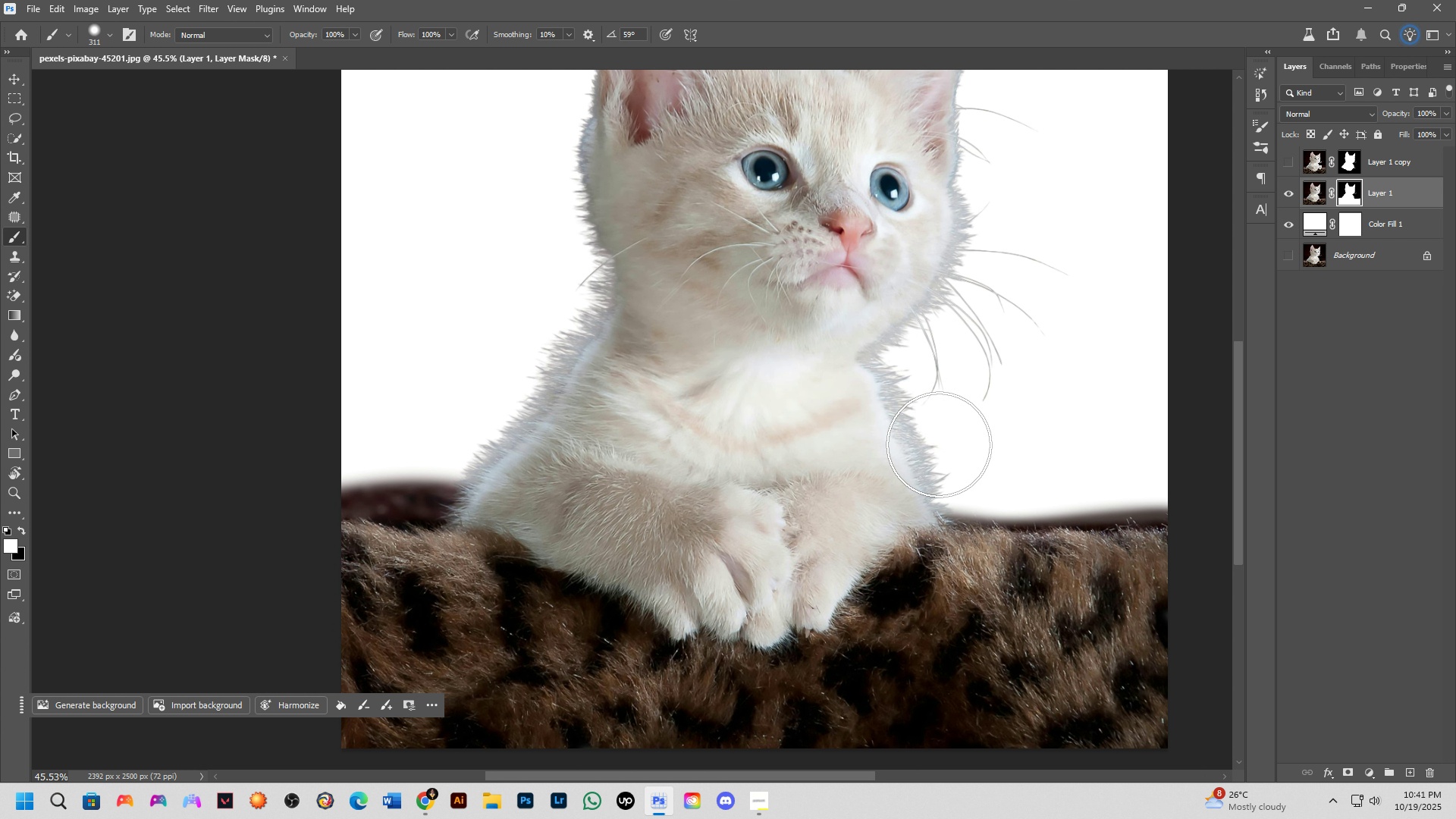 
key(X)
 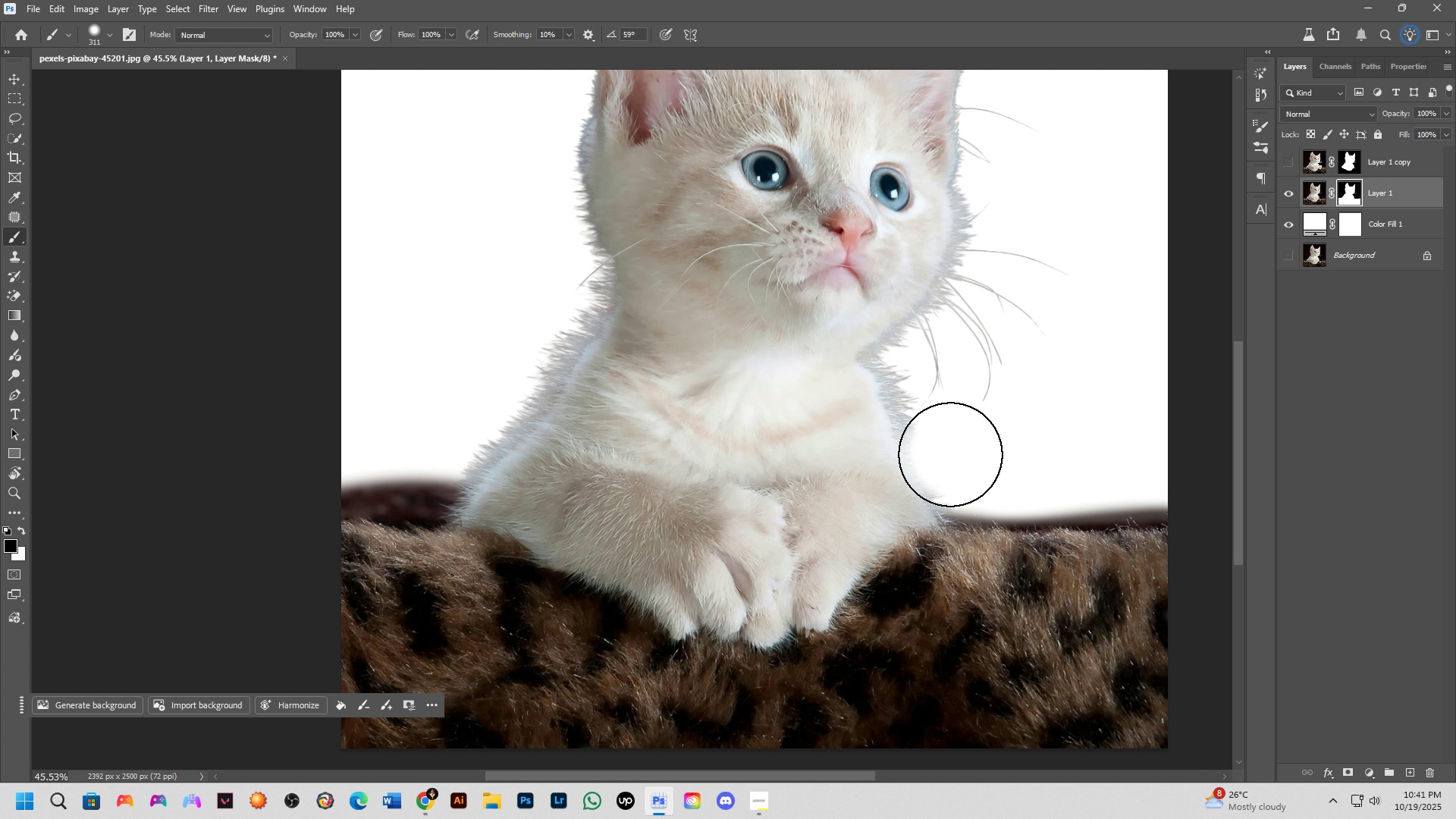 
left_click_drag(start_coordinate=[952, 452], to_coordinate=[419, 456])
 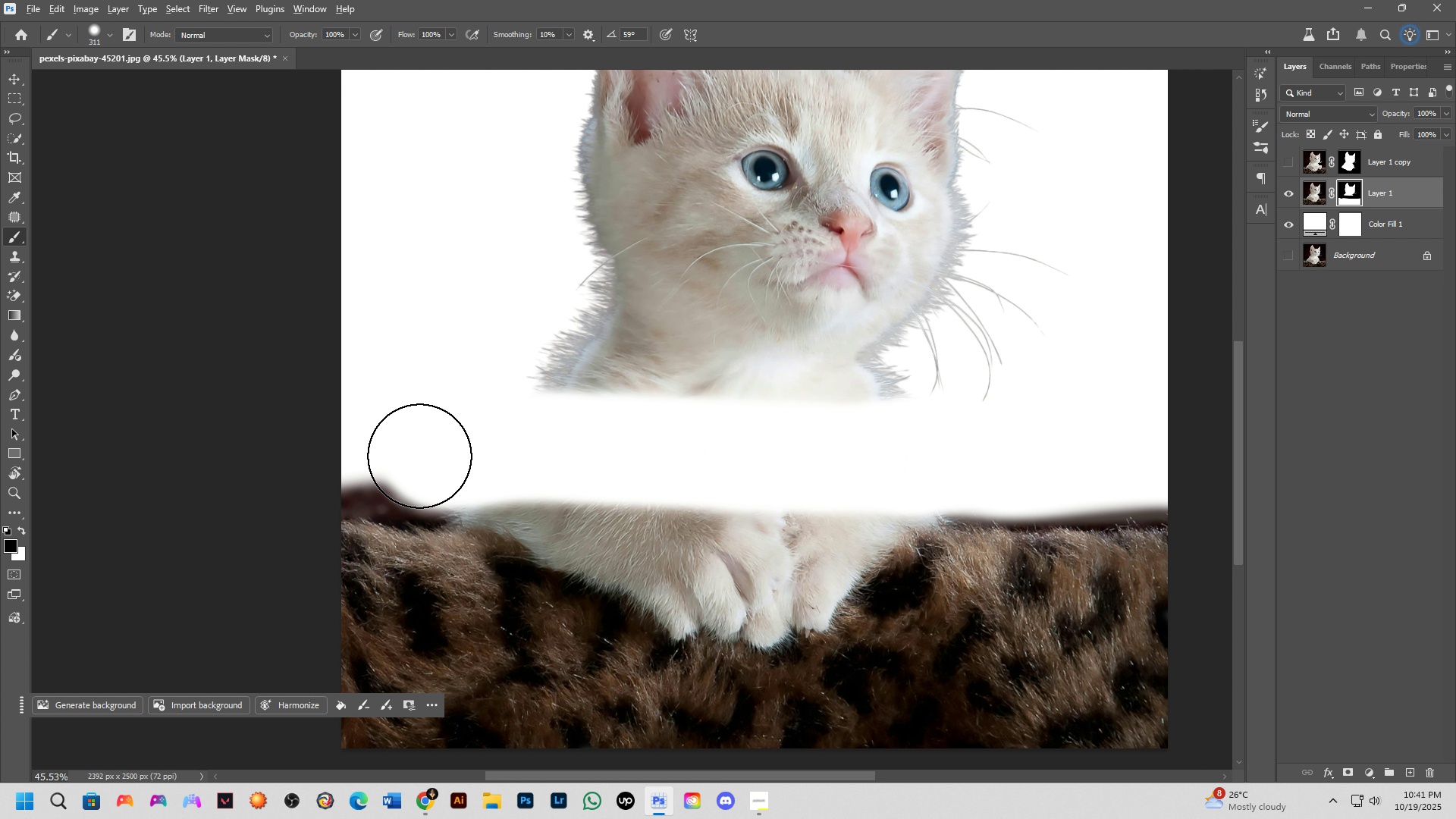 
hold_key(key=AltLeft, duration=0.45)
 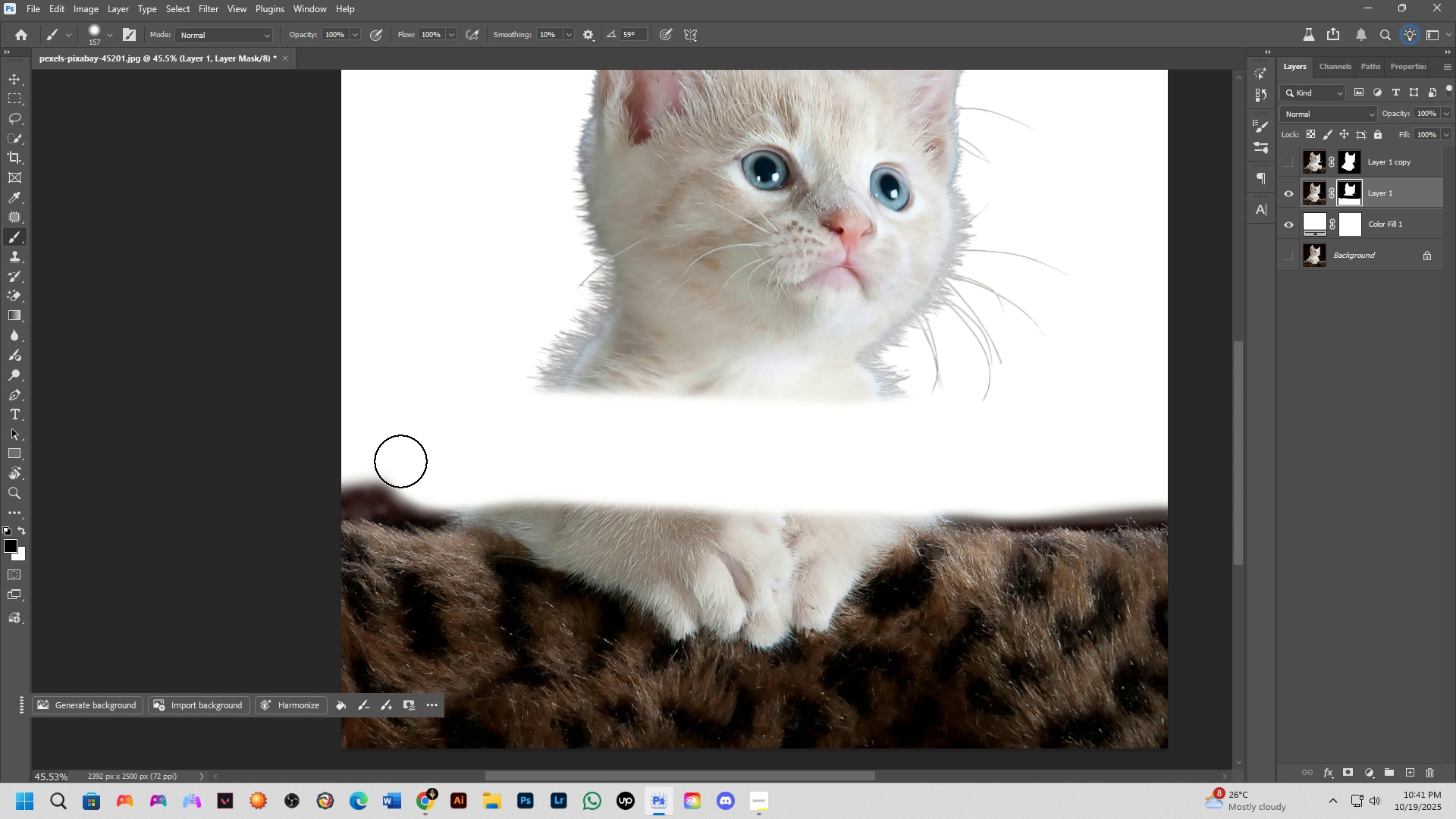 
key(Alt+AltLeft)
 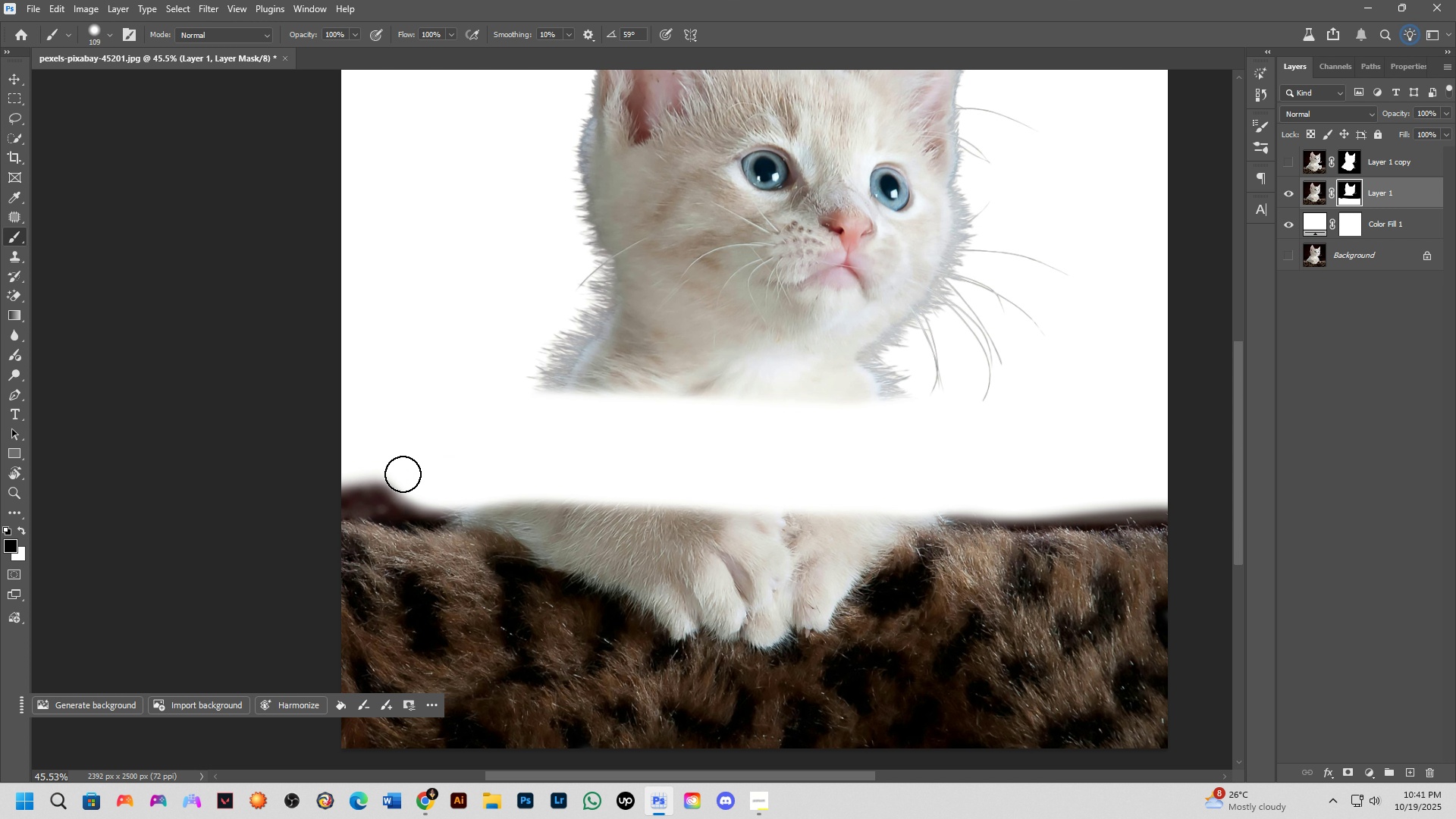 
key(Alt+AltLeft)
 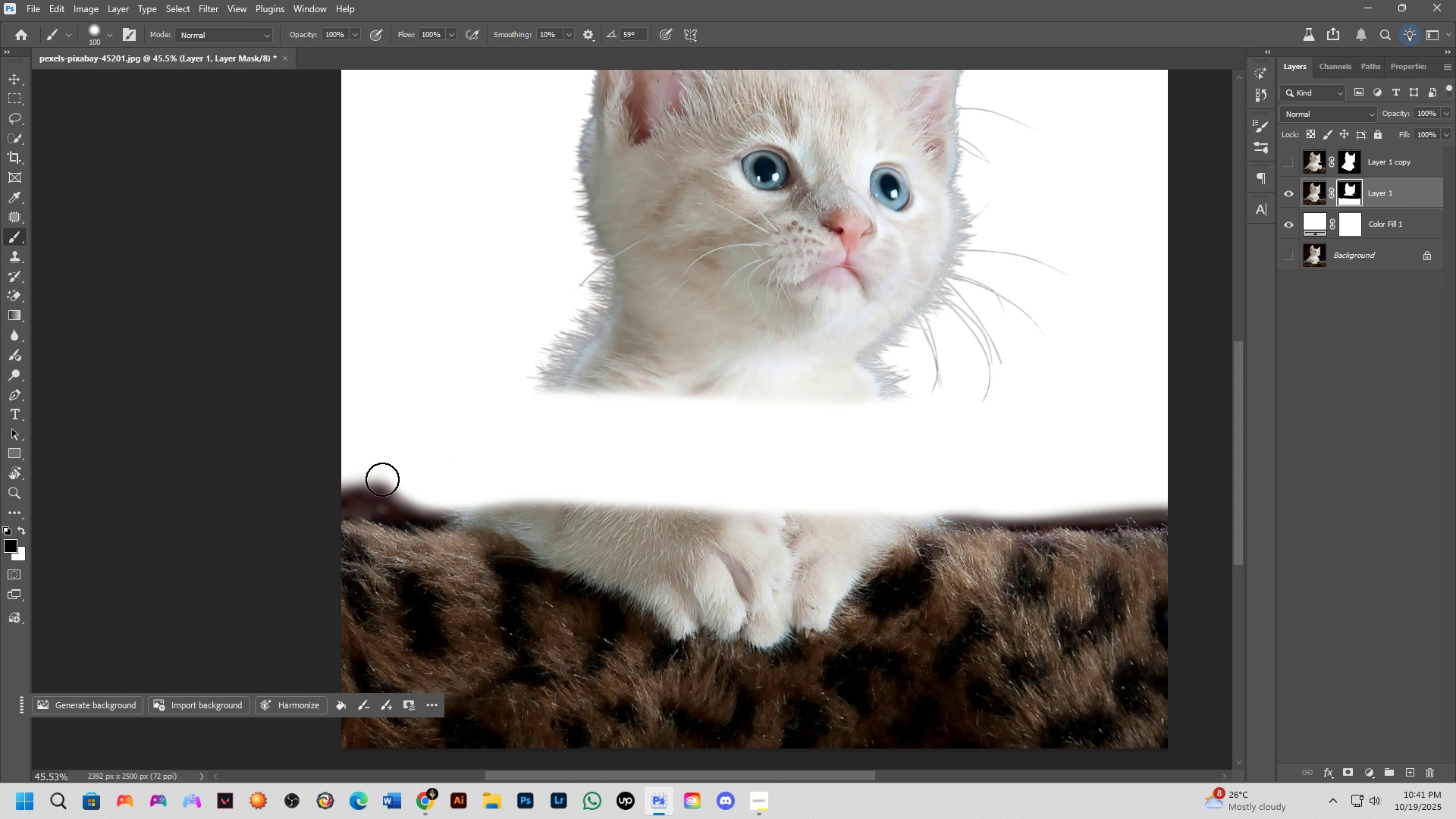 
left_click_drag(start_coordinate=[382, 479], to_coordinate=[352, 501])
 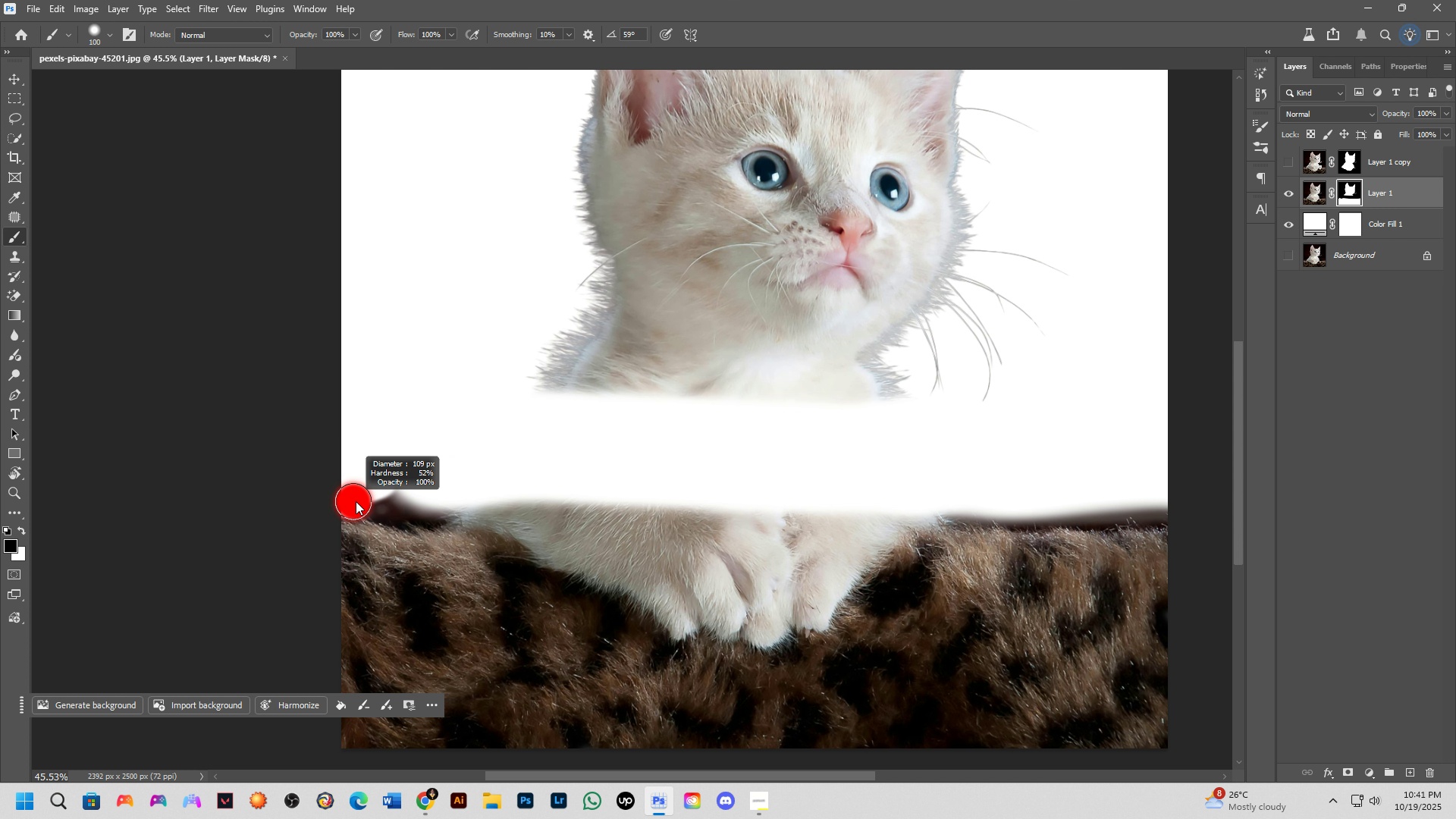 
hold_key(key=AltLeft, duration=0.47)
 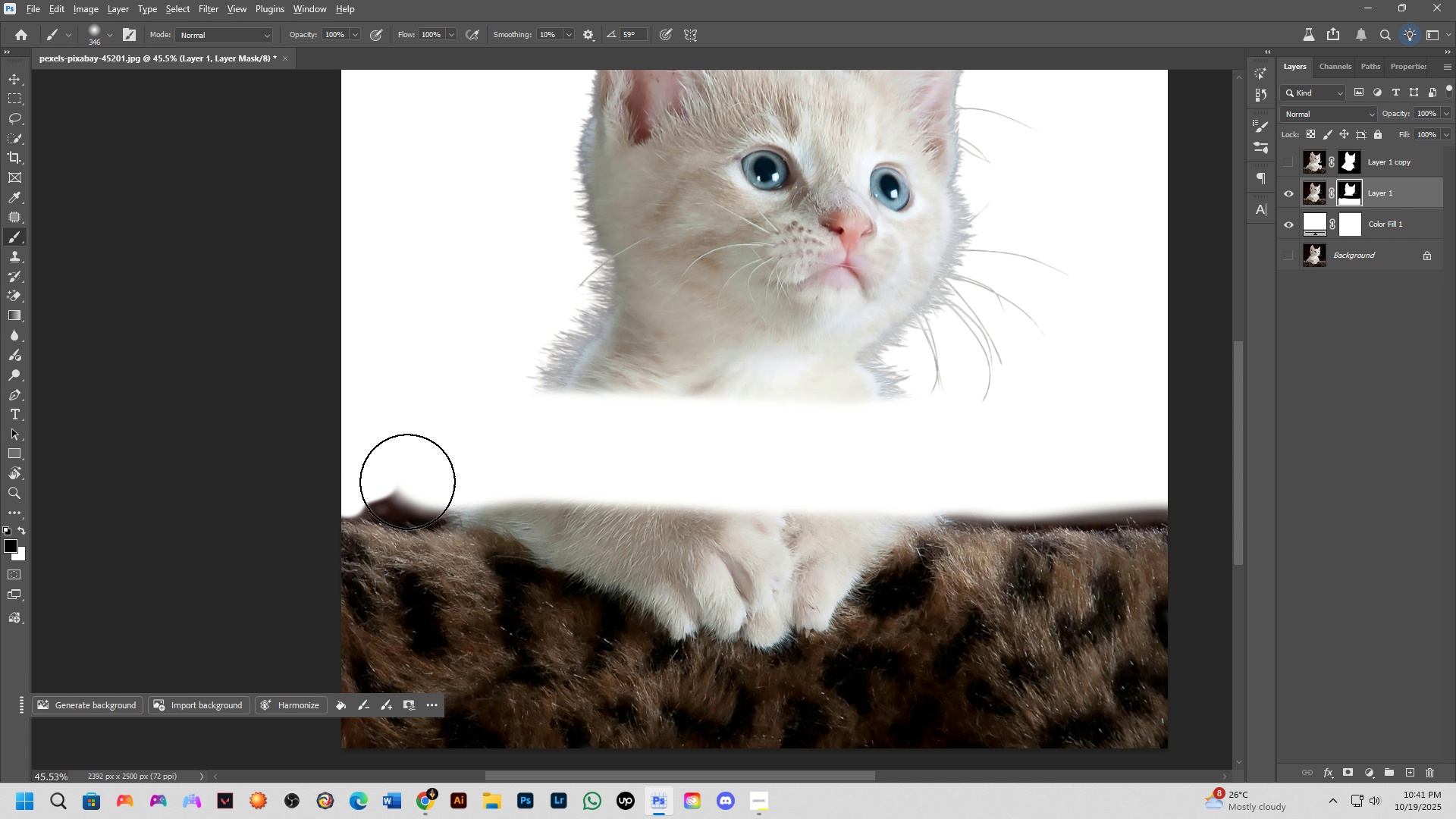 
key(Alt+AltLeft)
 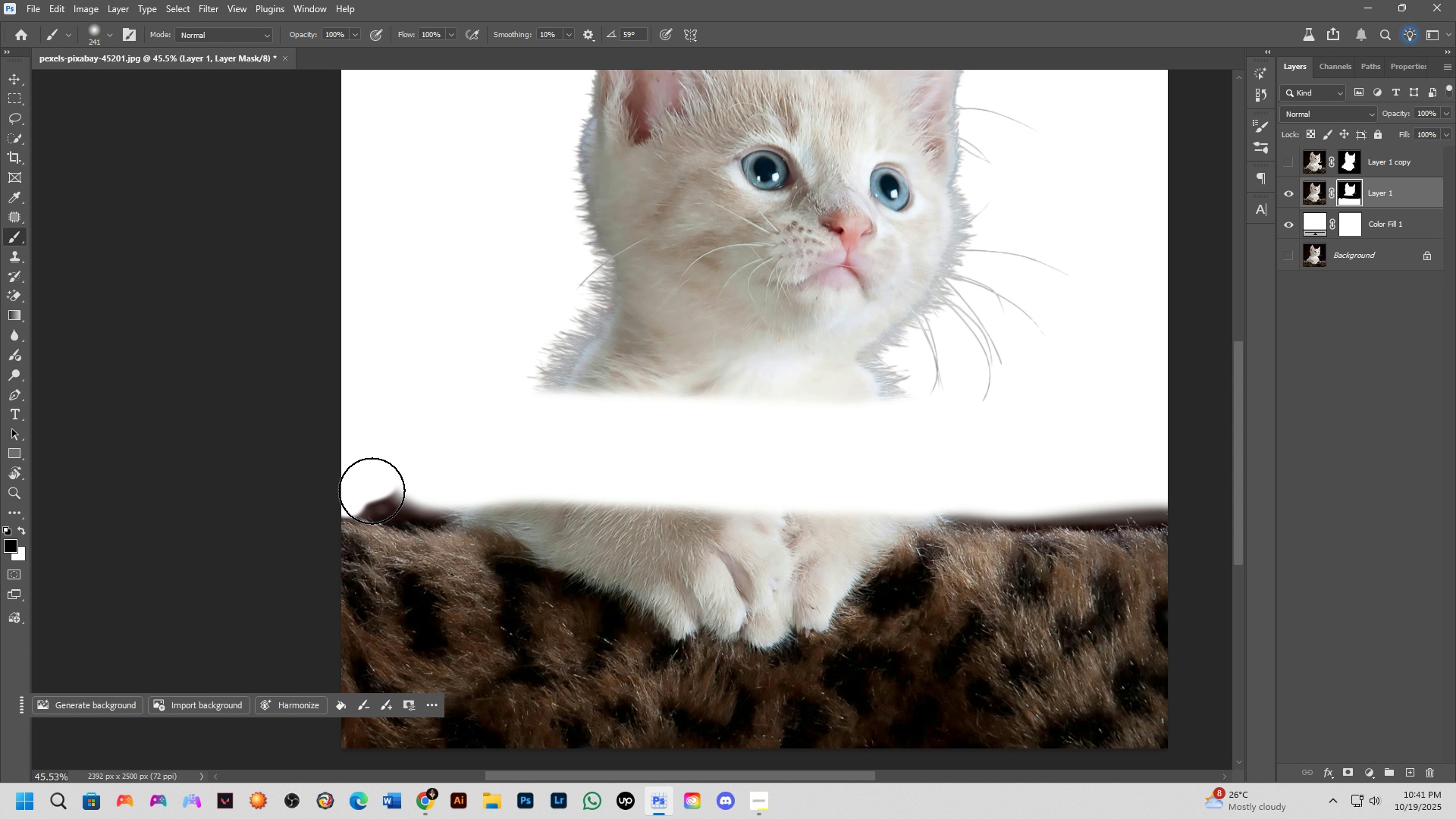 
hold_key(key=AltLeft, duration=0.39)
 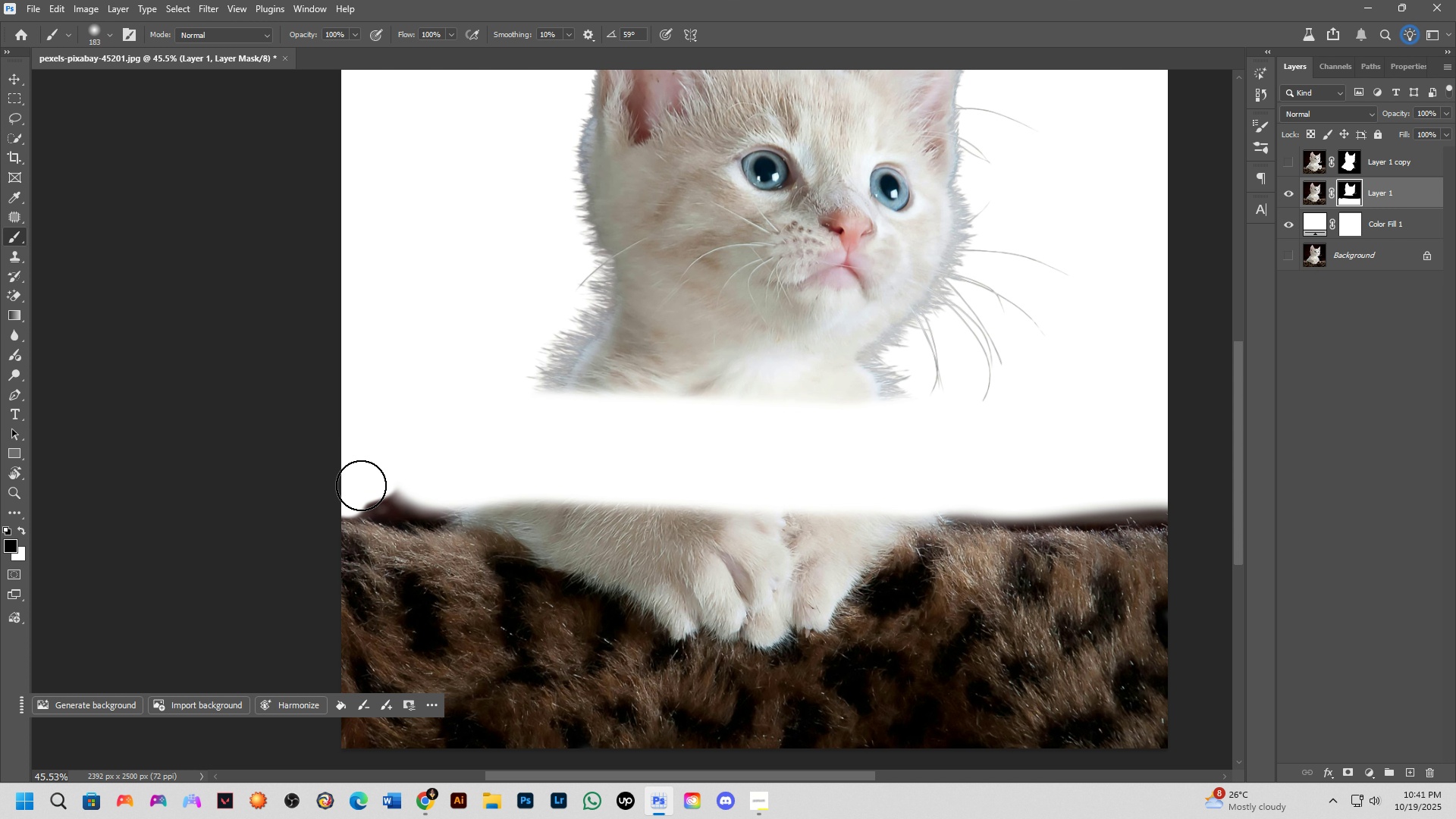 
left_click_drag(start_coordinate=[359, 488], to_coordinate=[402, 490])
 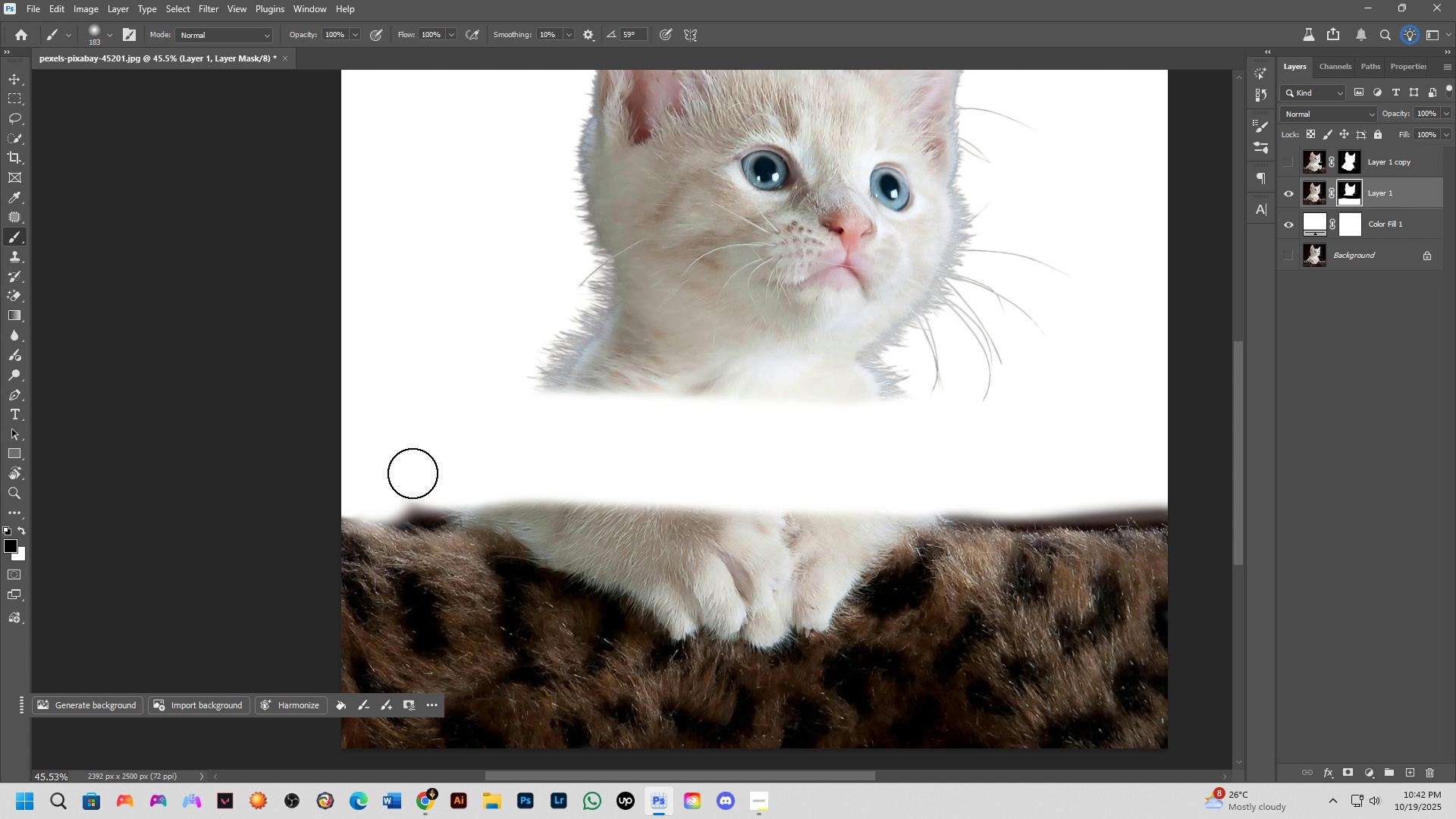 
wait(7.56)
 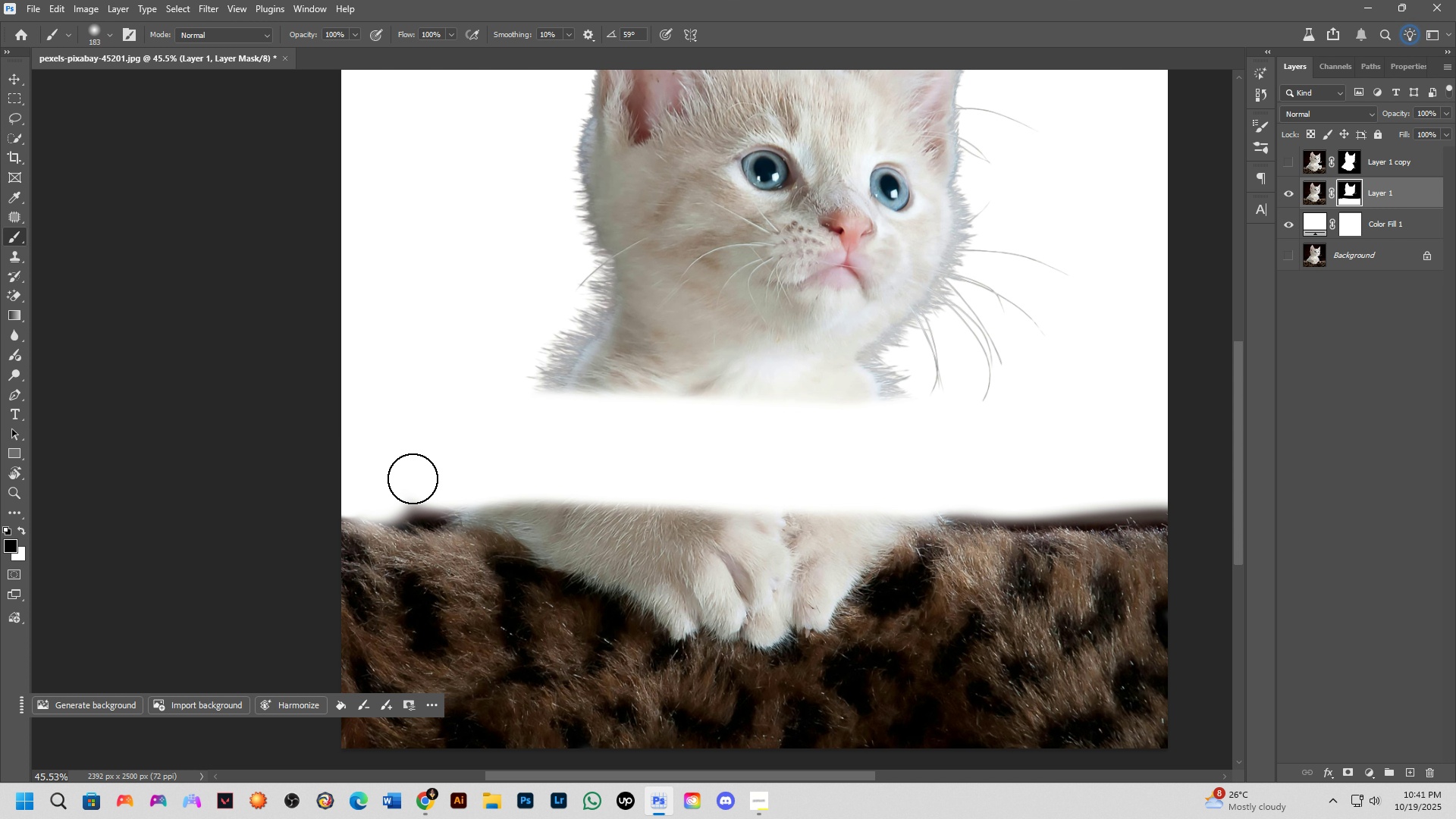 
hold_key(key=AltLeft, duration=0.46)
 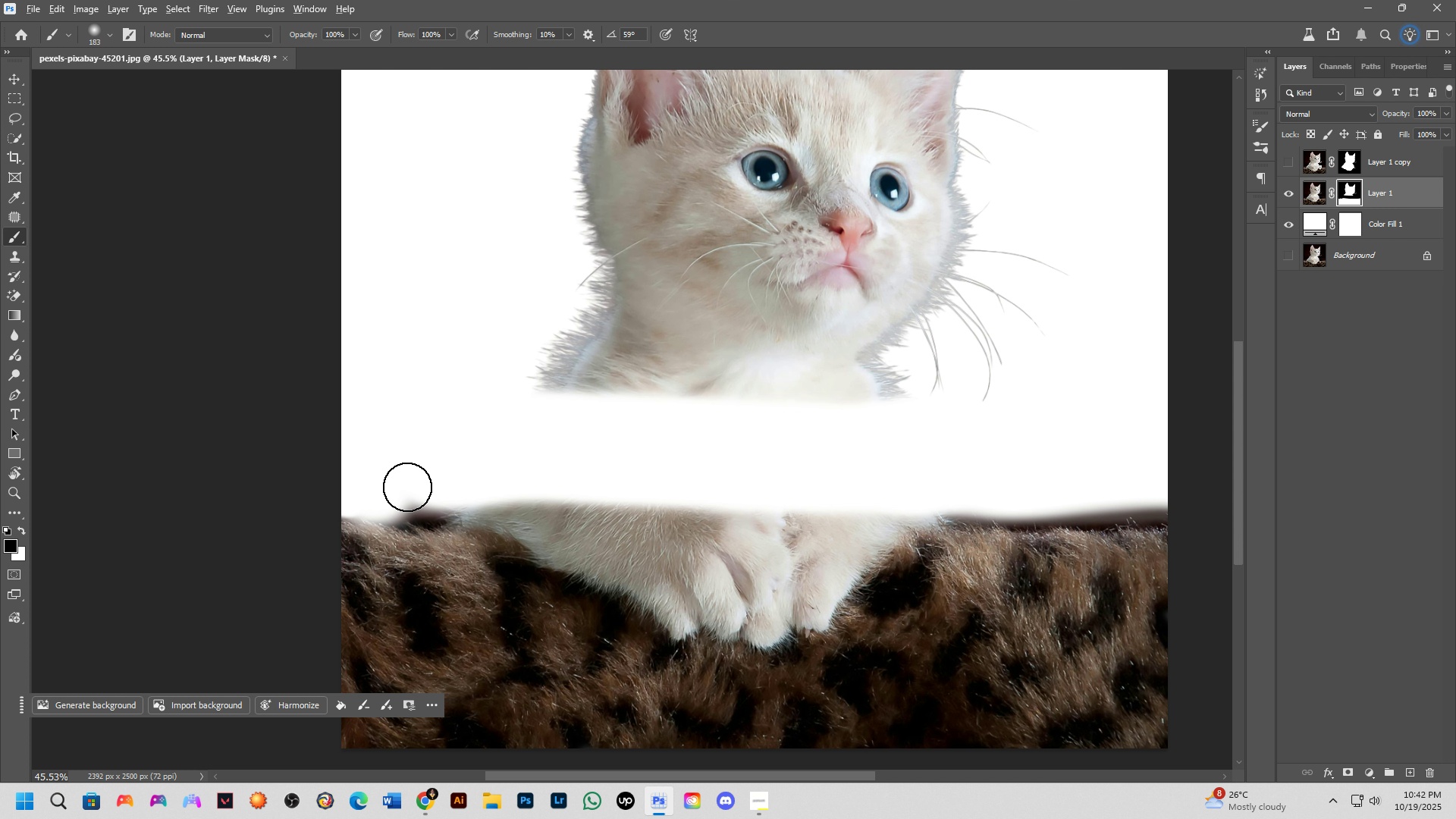 
key(Alt+AltLeft)
 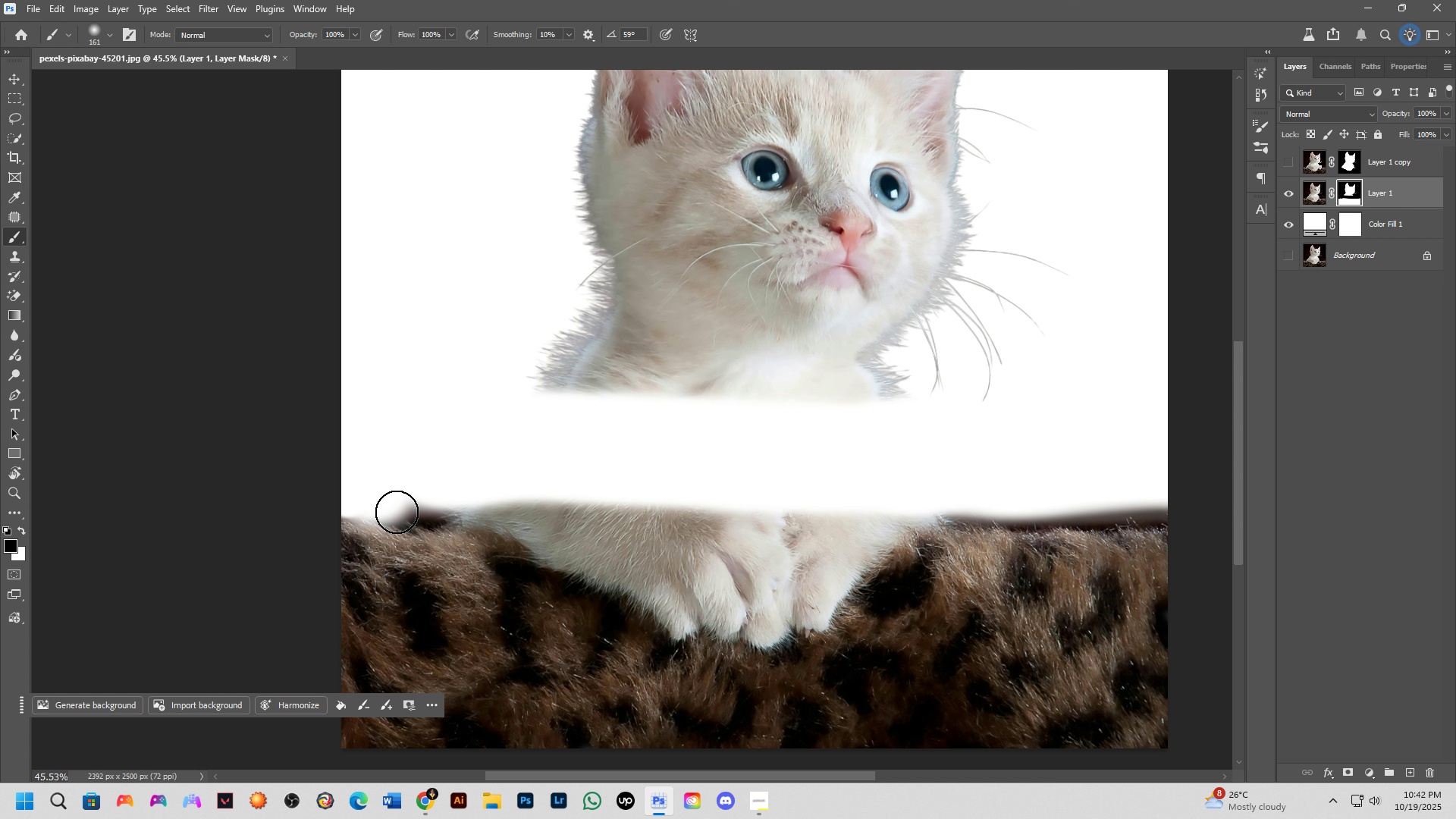 
wait(5.6)
 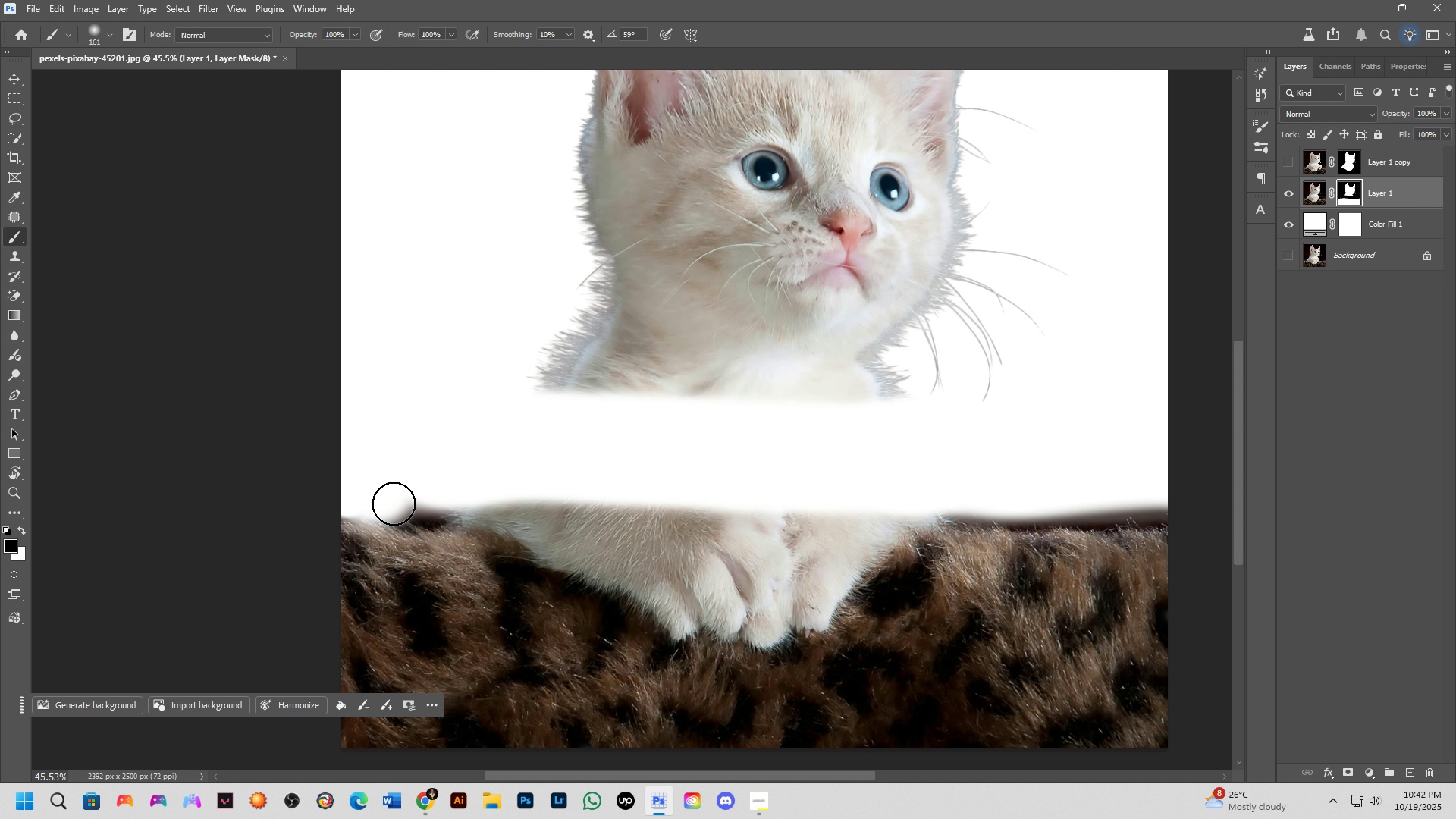 
hold_key(key=AltLeft, duration=0.93)
 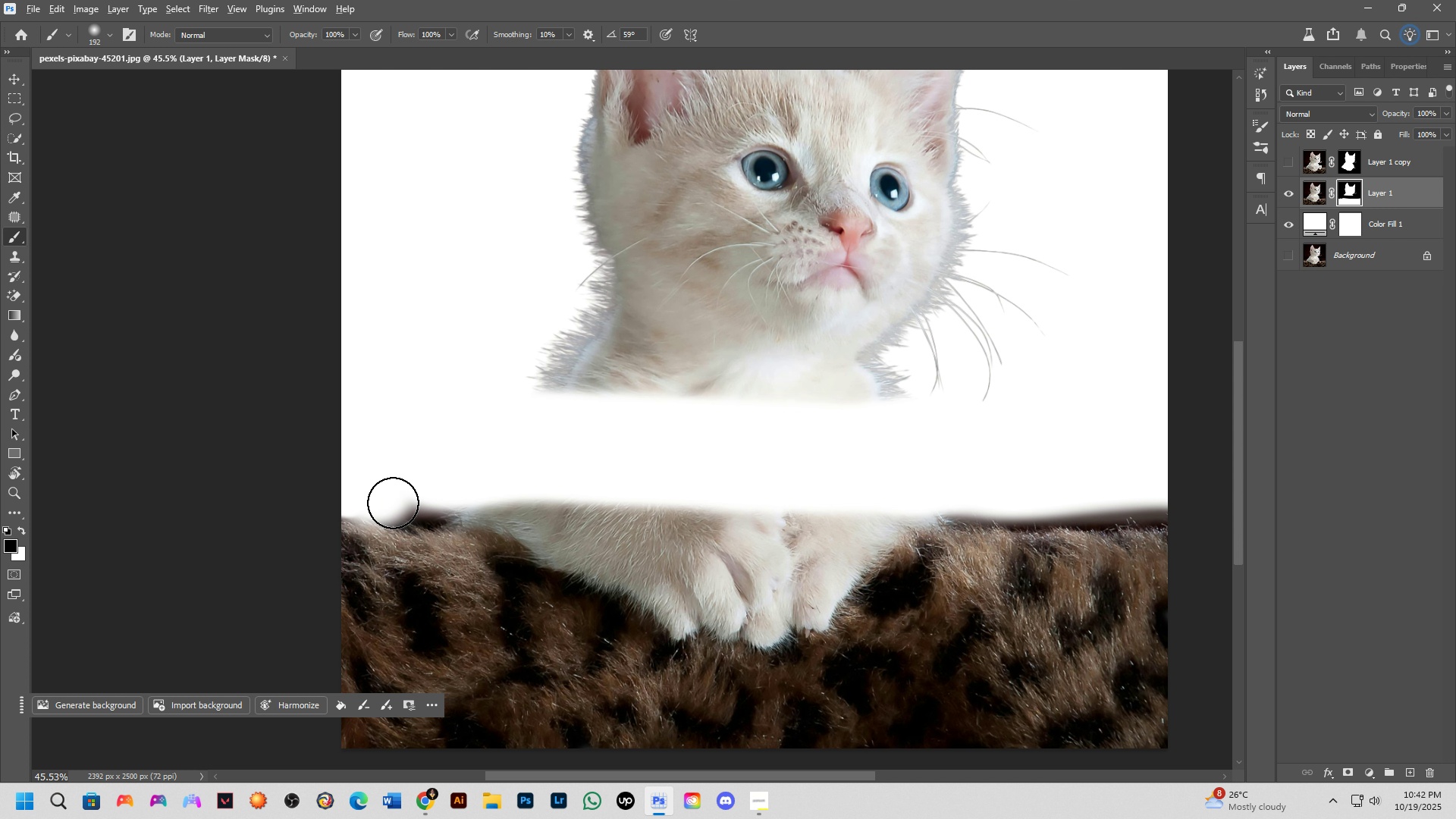 
hold_key(key=AltLeft, duration=0.33)
 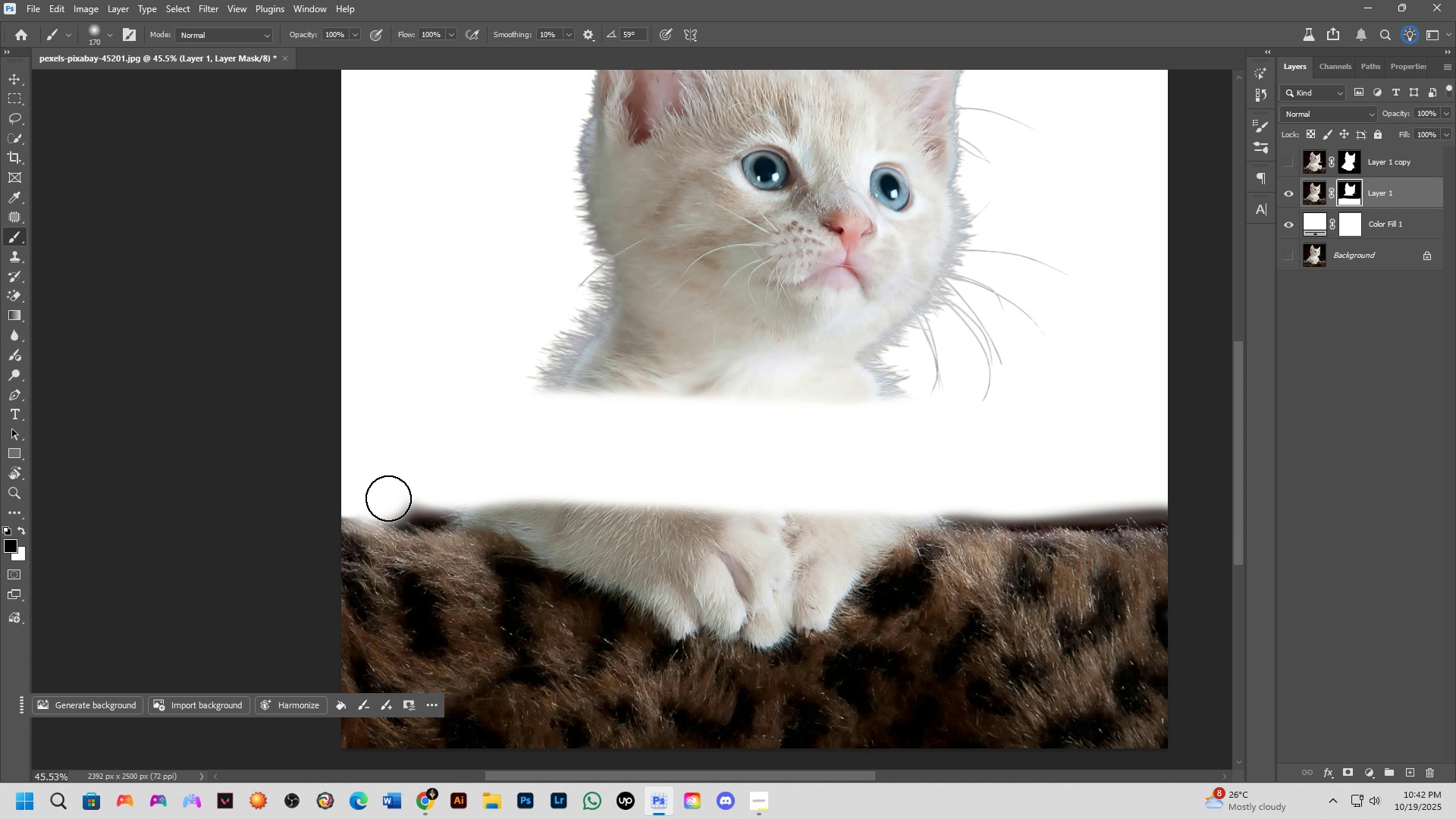 
left_click_drag(start_coordinate=[385, 498], to_coordinate=[454, 488])
 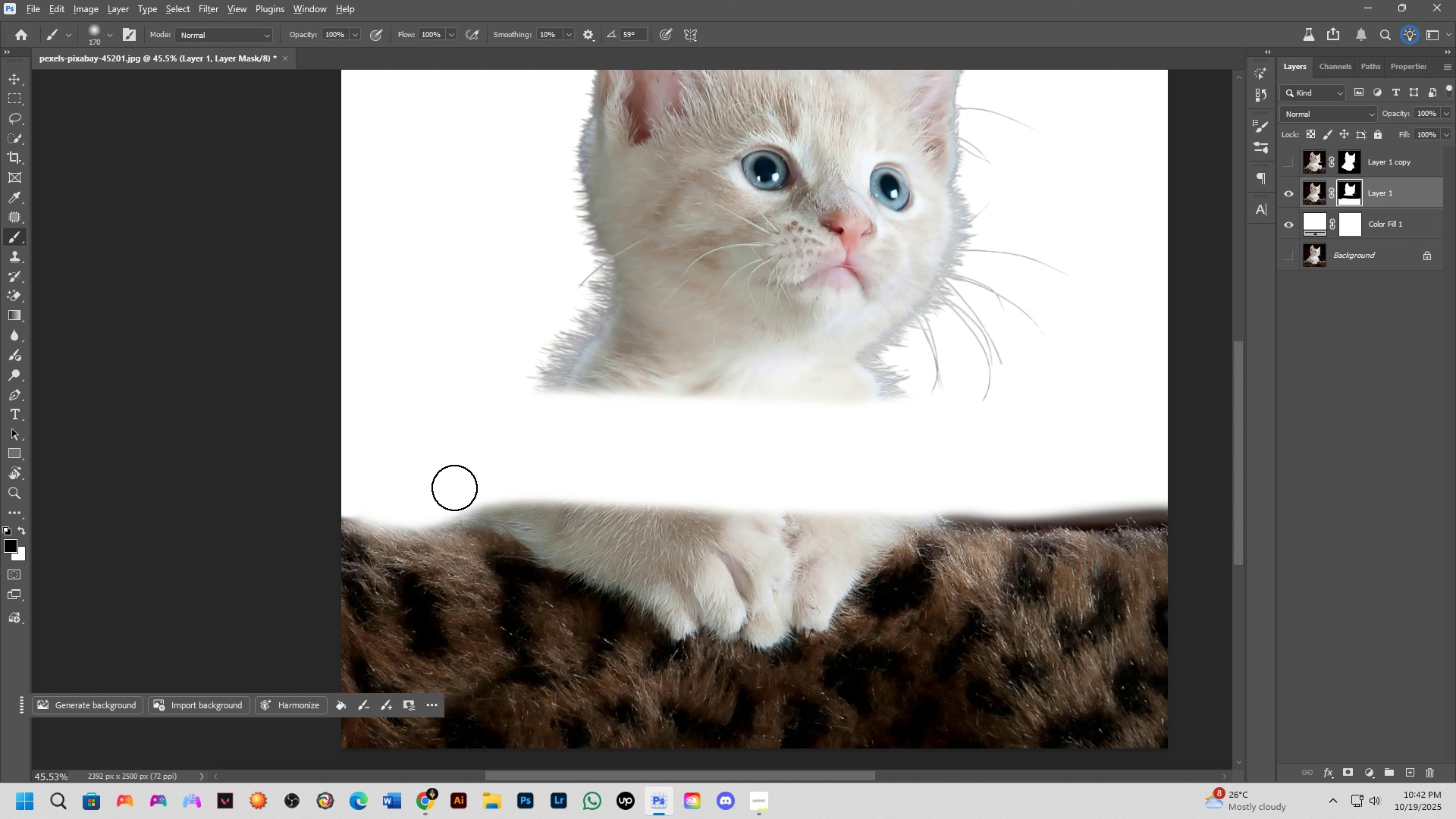 
key(Alt+AltLeft)
 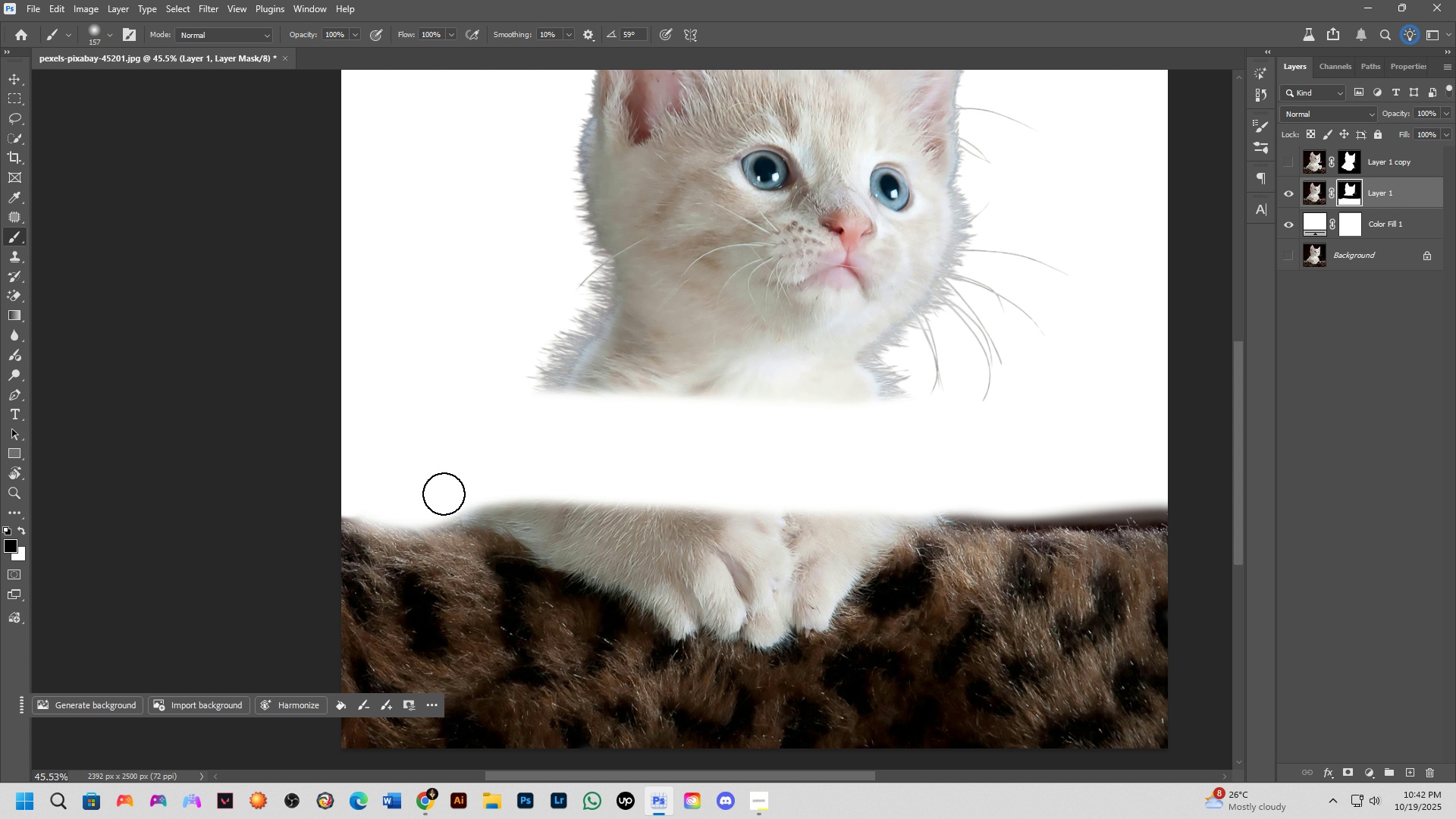 
left_click_drag(start_coordinate=[428, 496], to_coordinate=[315, 500])
 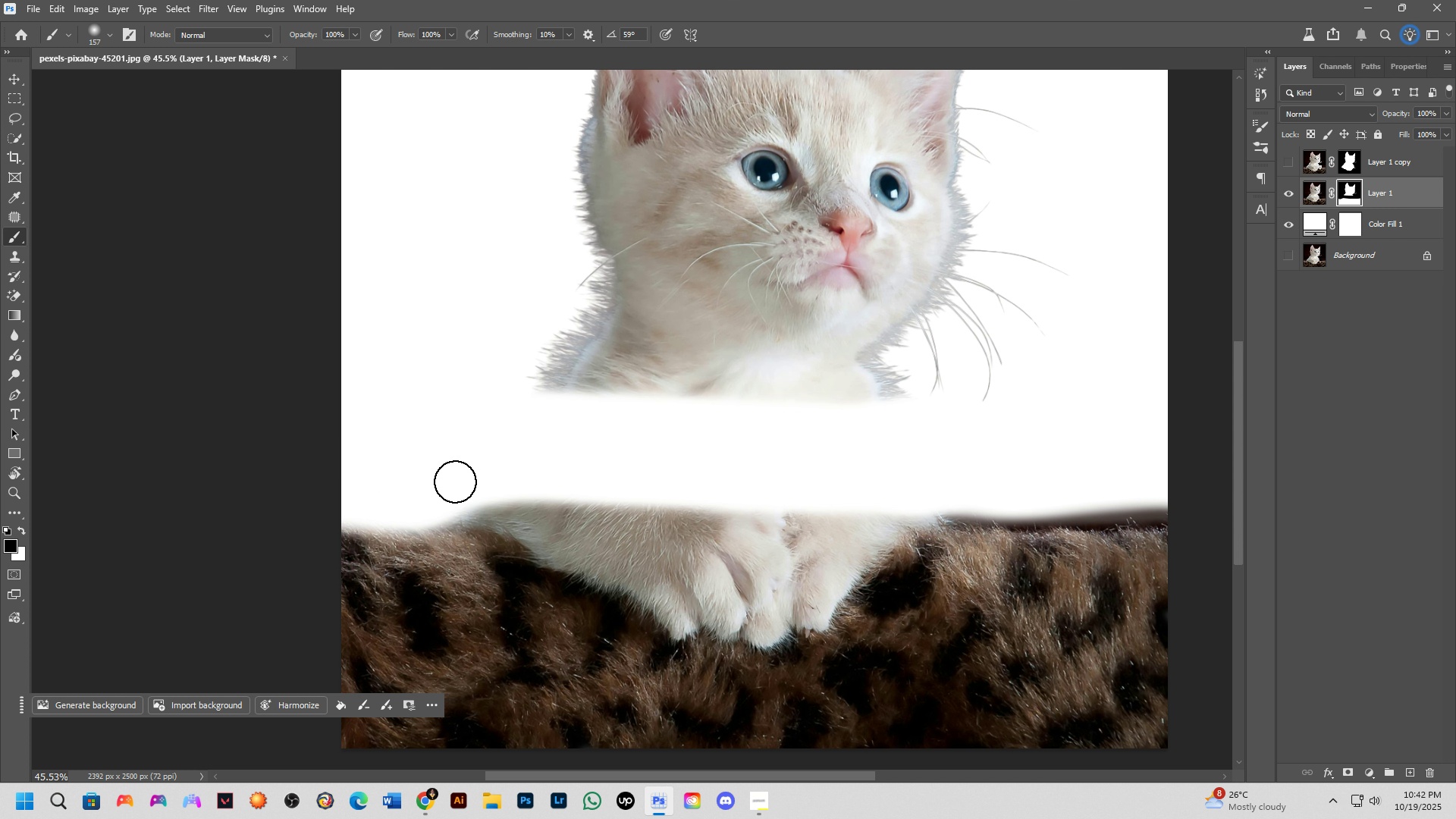 
key(Alt+AltLeft)
 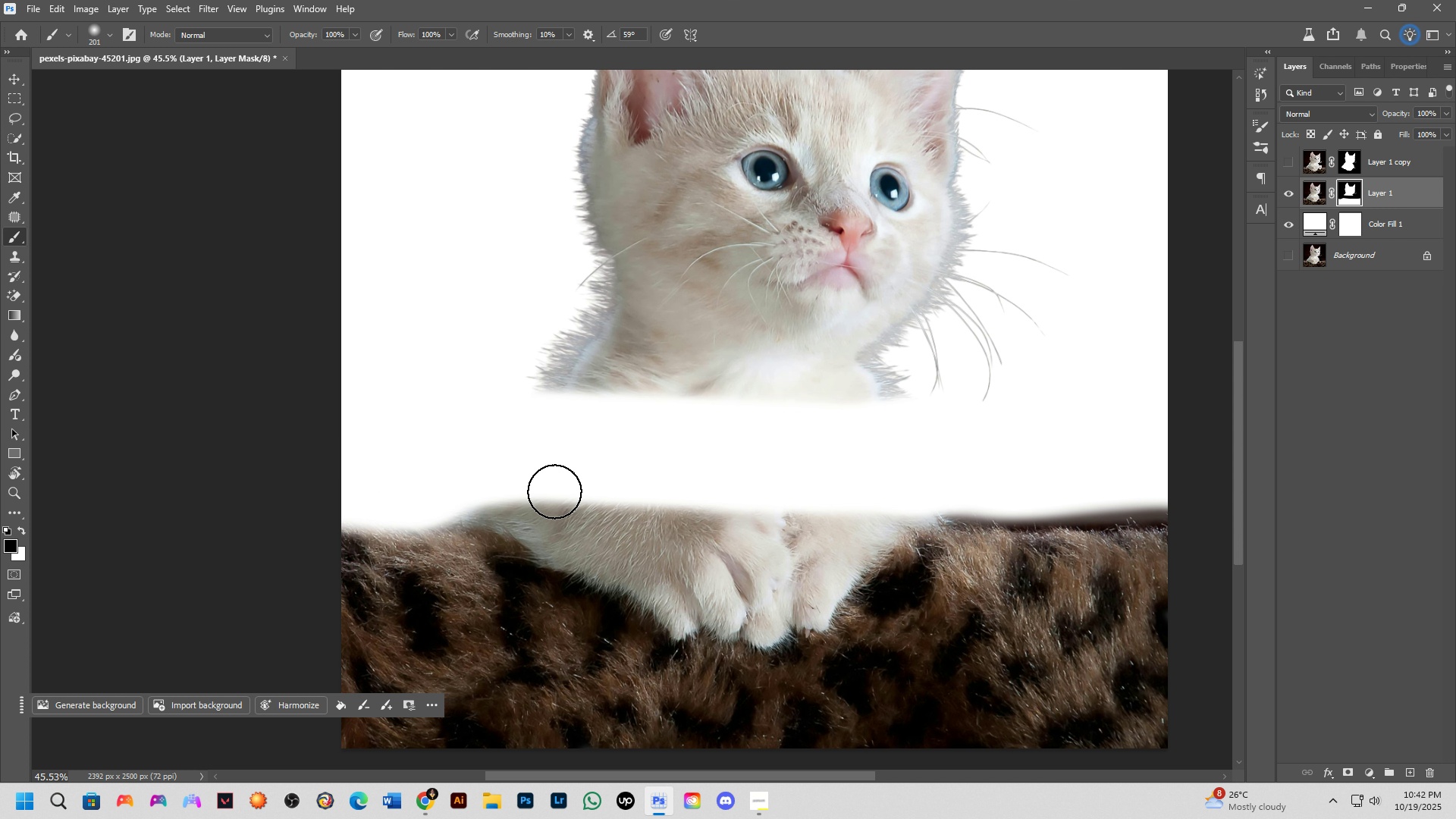 
hold_key(key=Space, duration=0.67)
 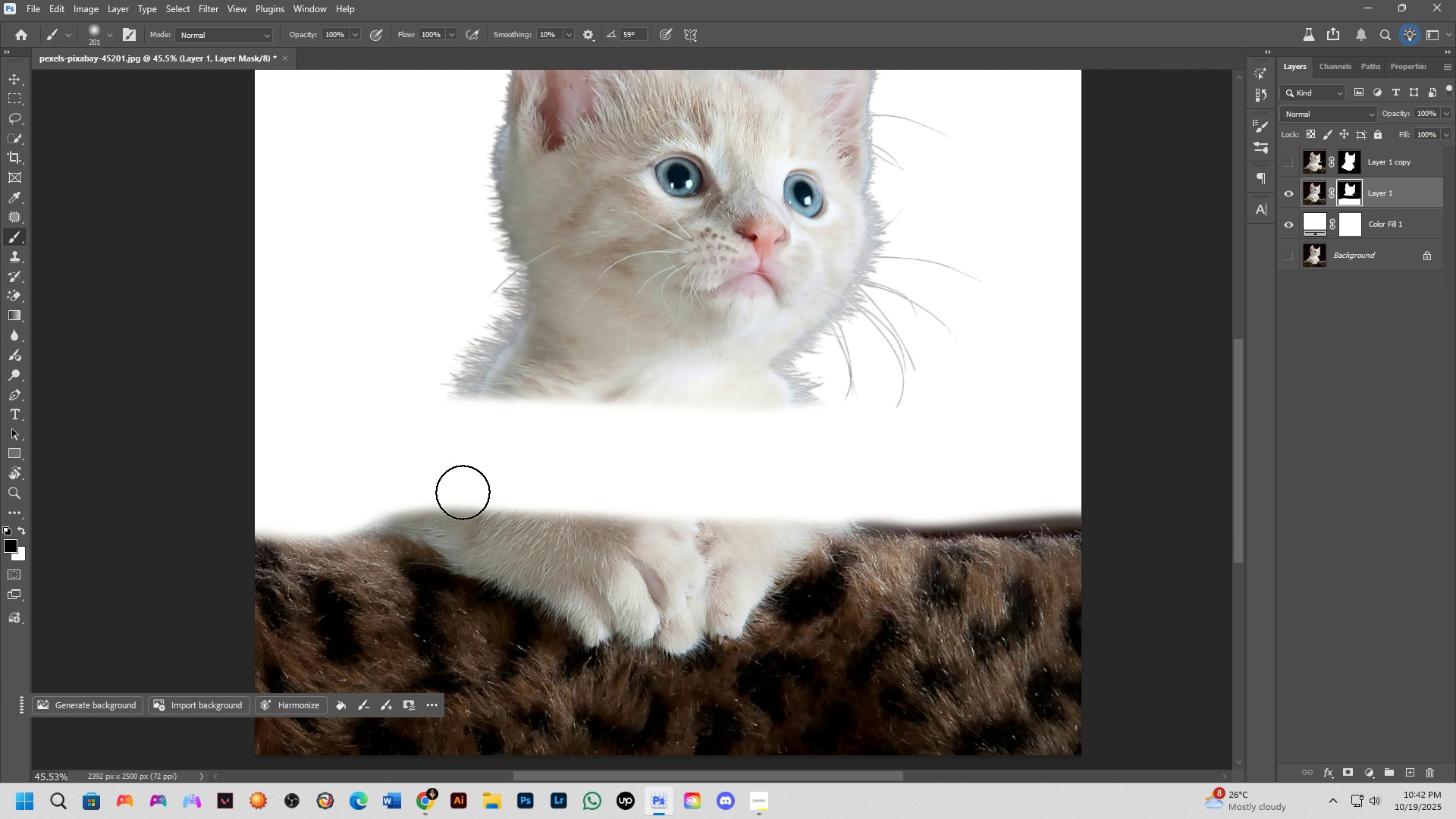 
left_click_drag(start_coordinate=[554, 491], to_coordinate=[468, 498])
 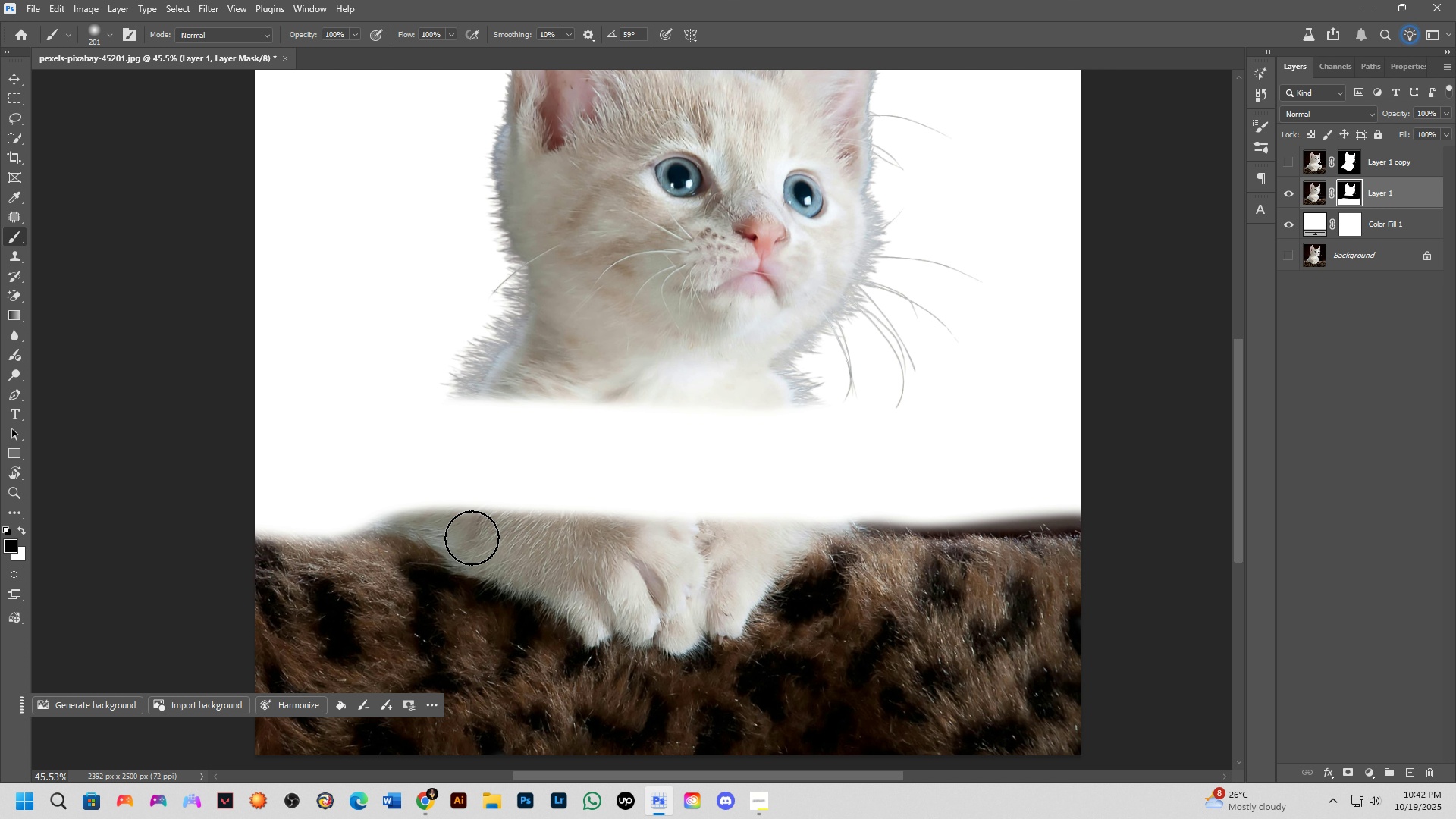 
wait(11.46)
 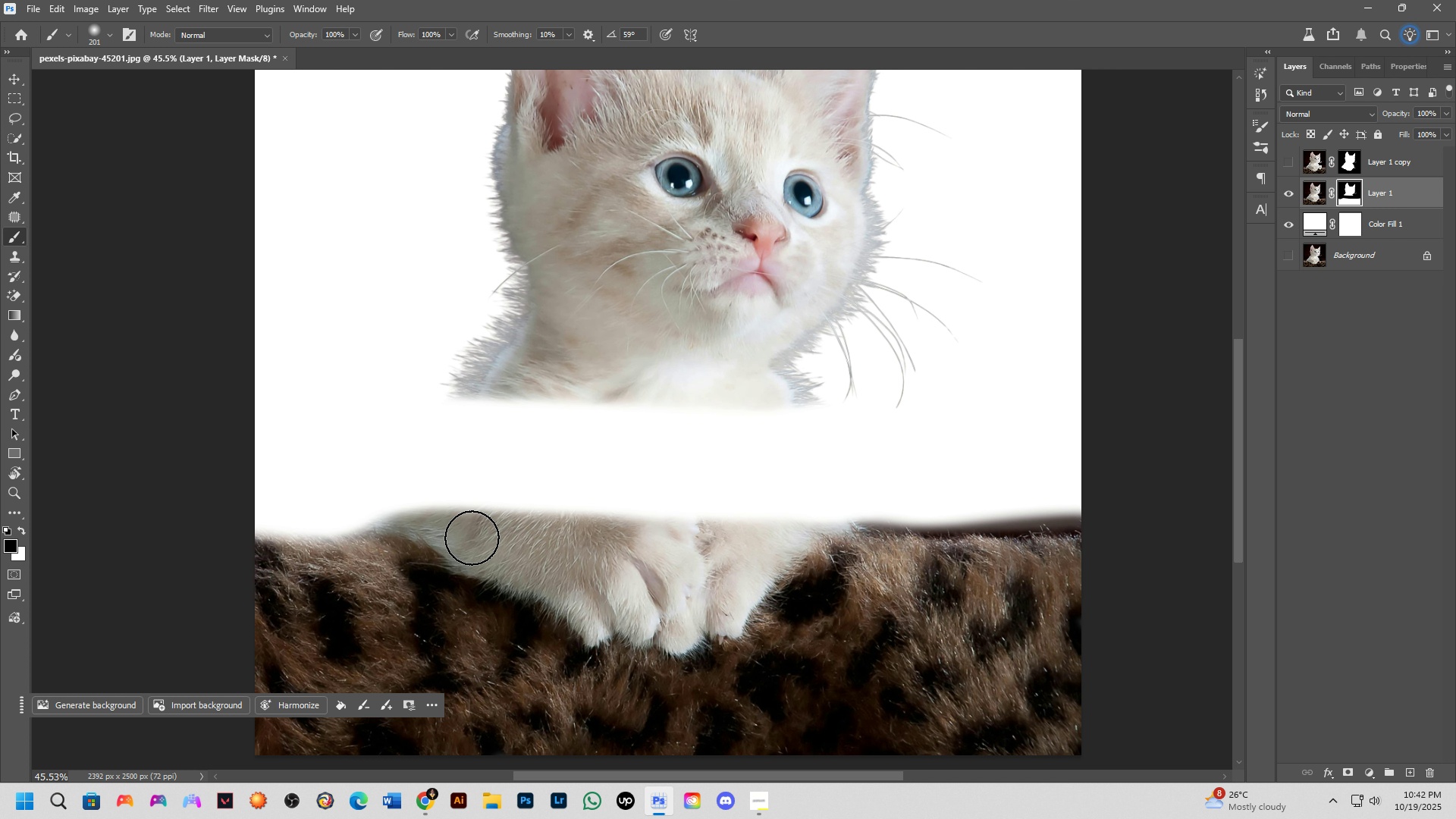 
hold_key(key=AltLeft, duration=0.36)
 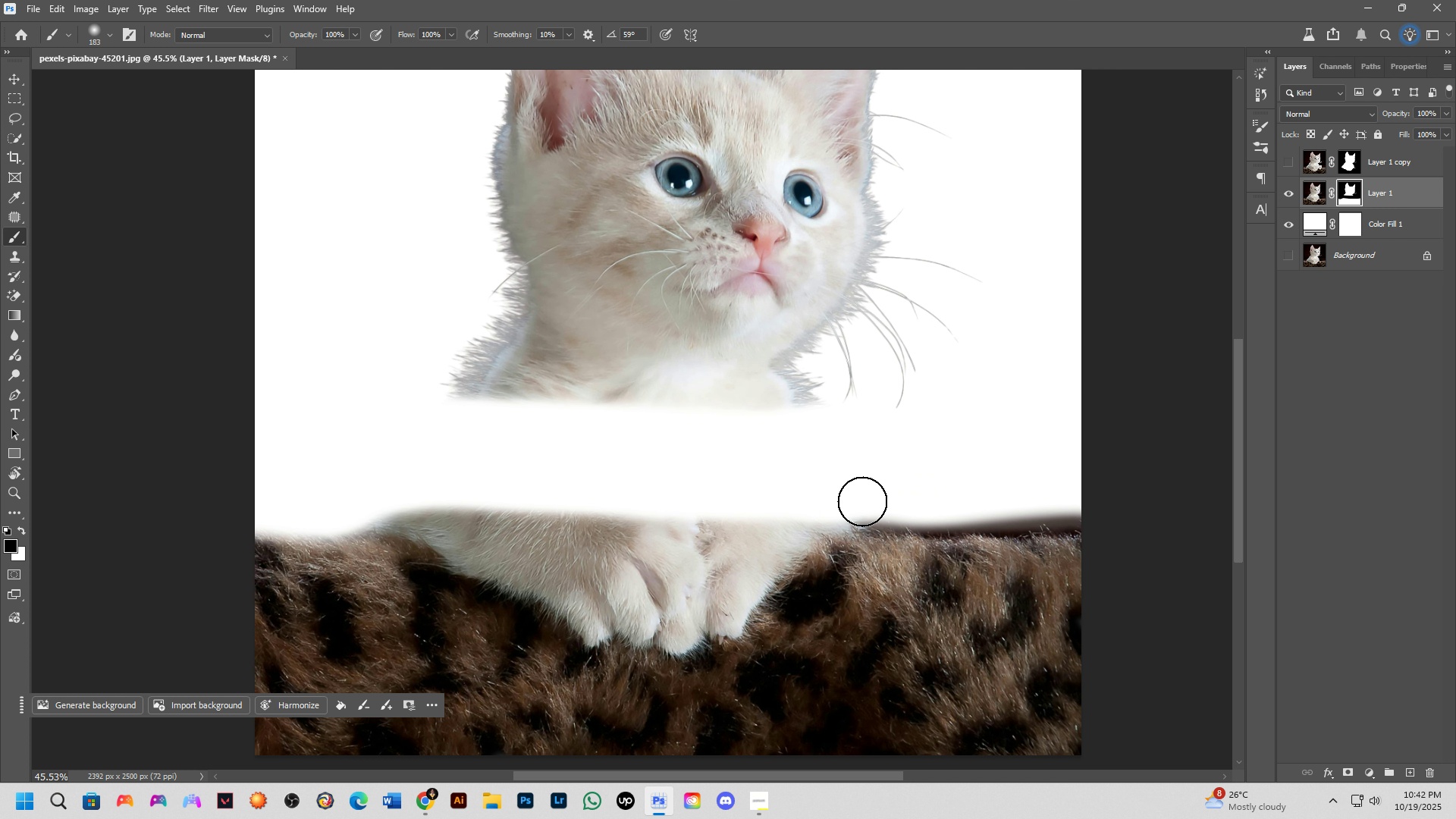 
key(Alt+AltLeft)
 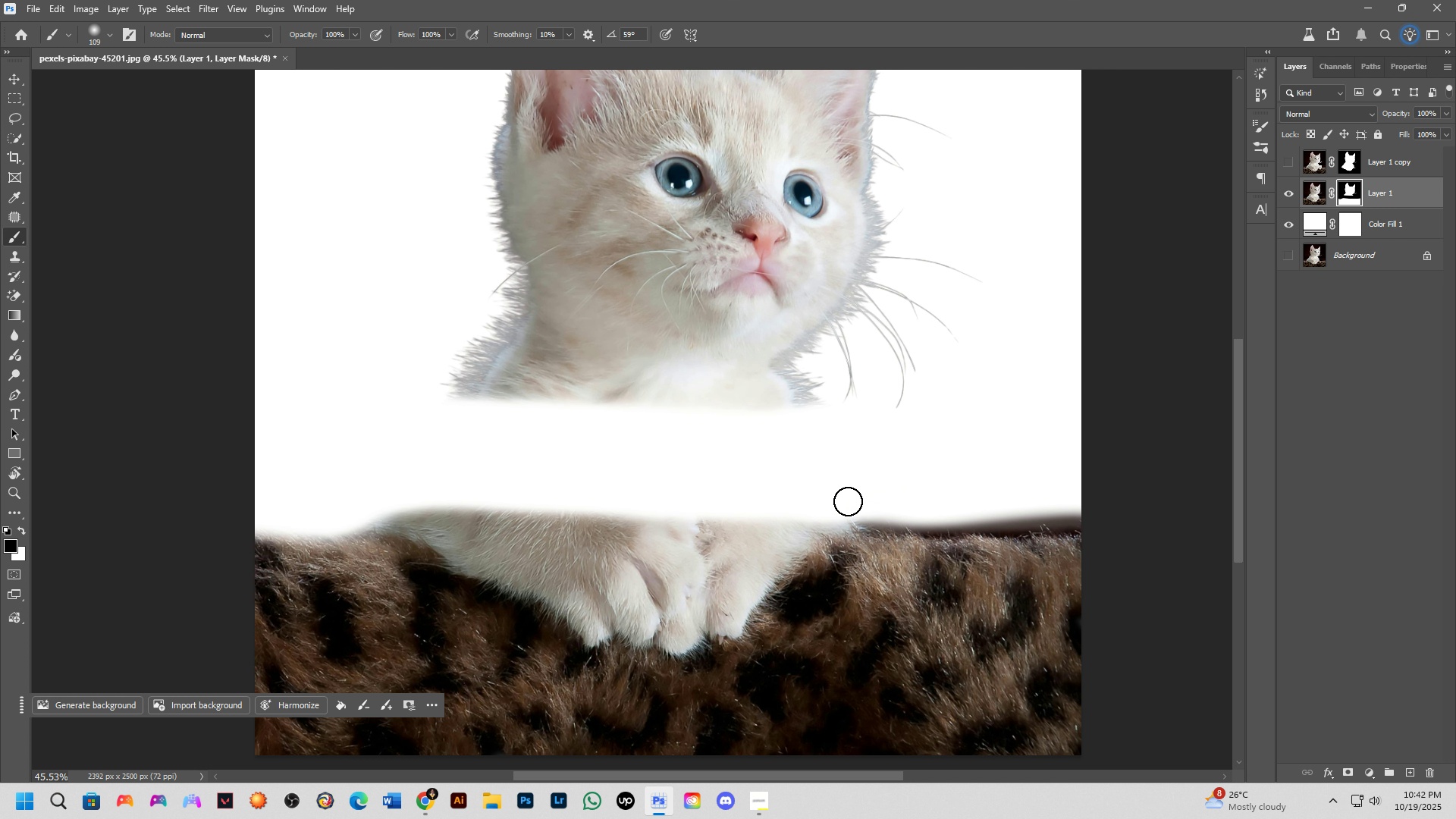 
left_click_drag(start_coordinate=[850, 504], to_coordinate=[1139, 522])
 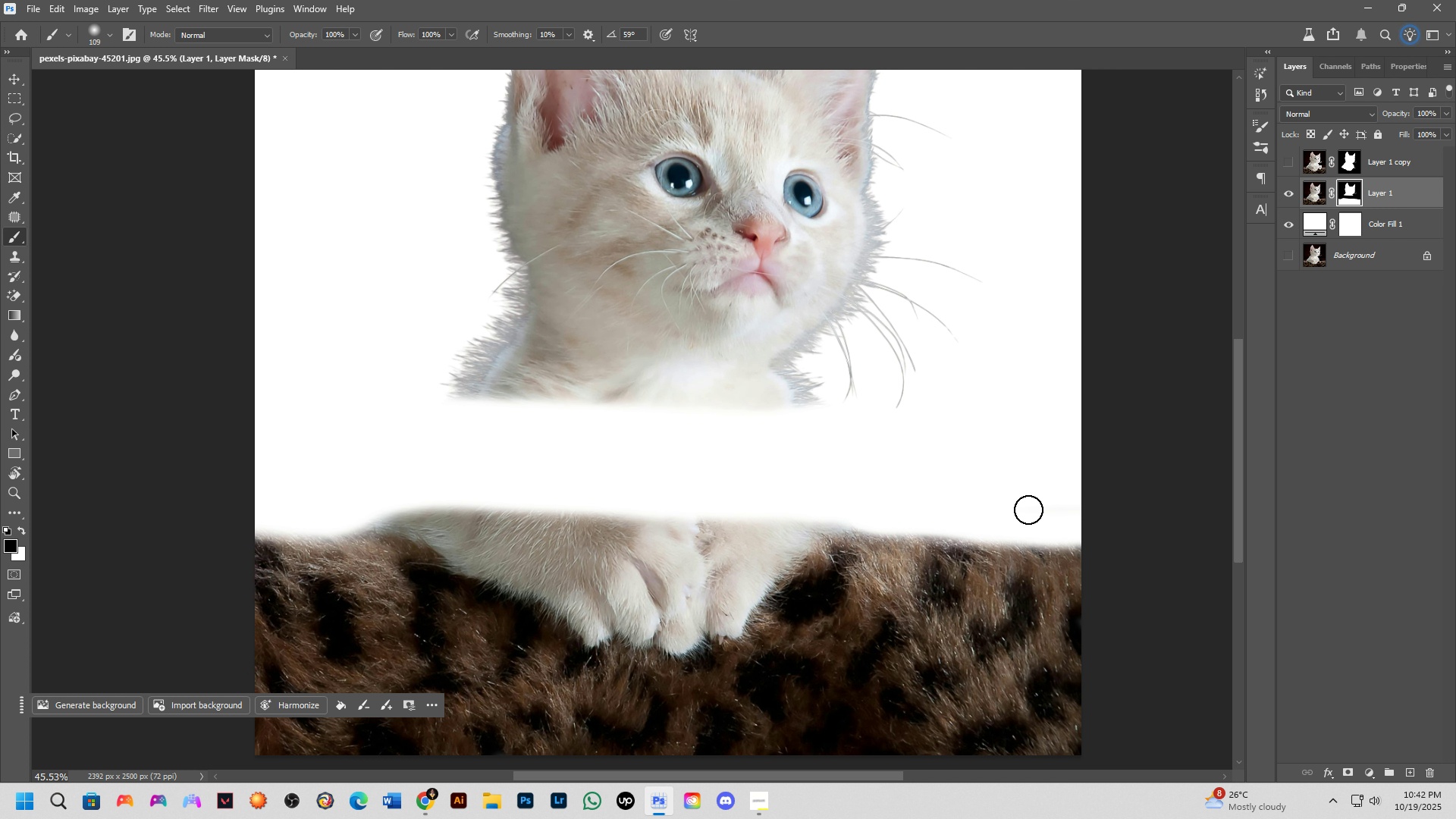 
hold_key(key=AltLeft, duration=0.36)
 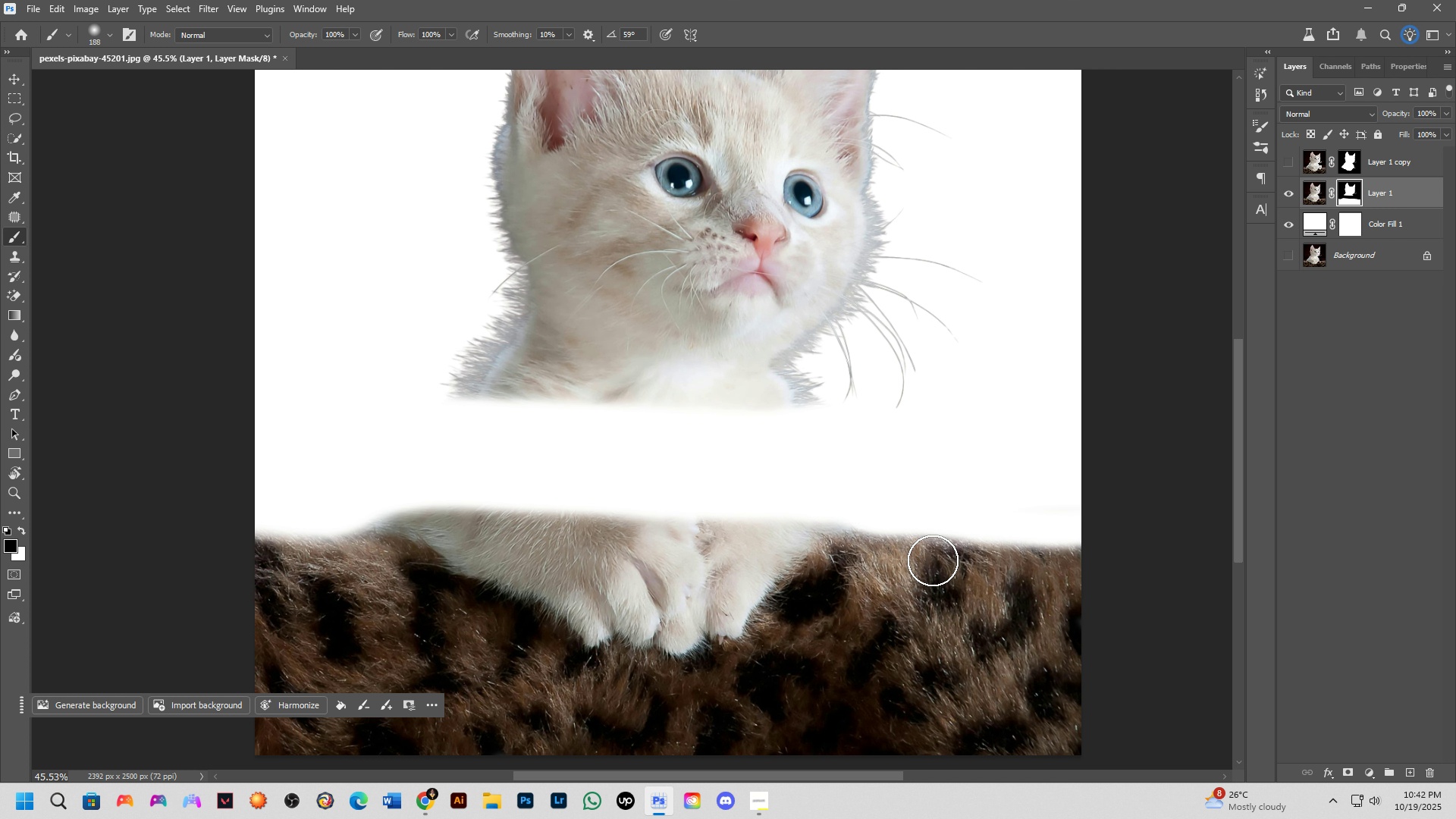 
wait(12.22)
 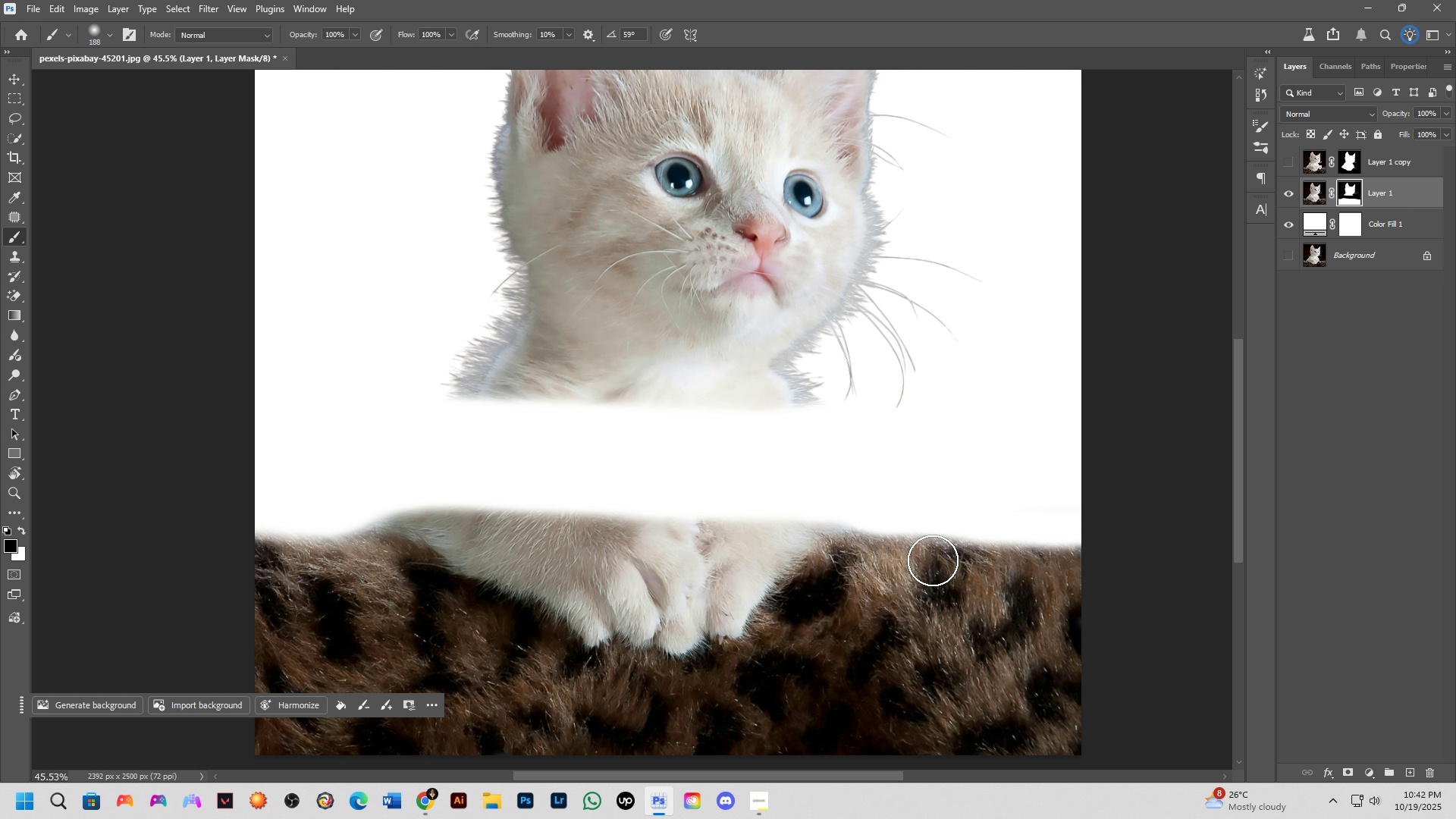 
hold_key(key=AltLeft, duration=0.39)
 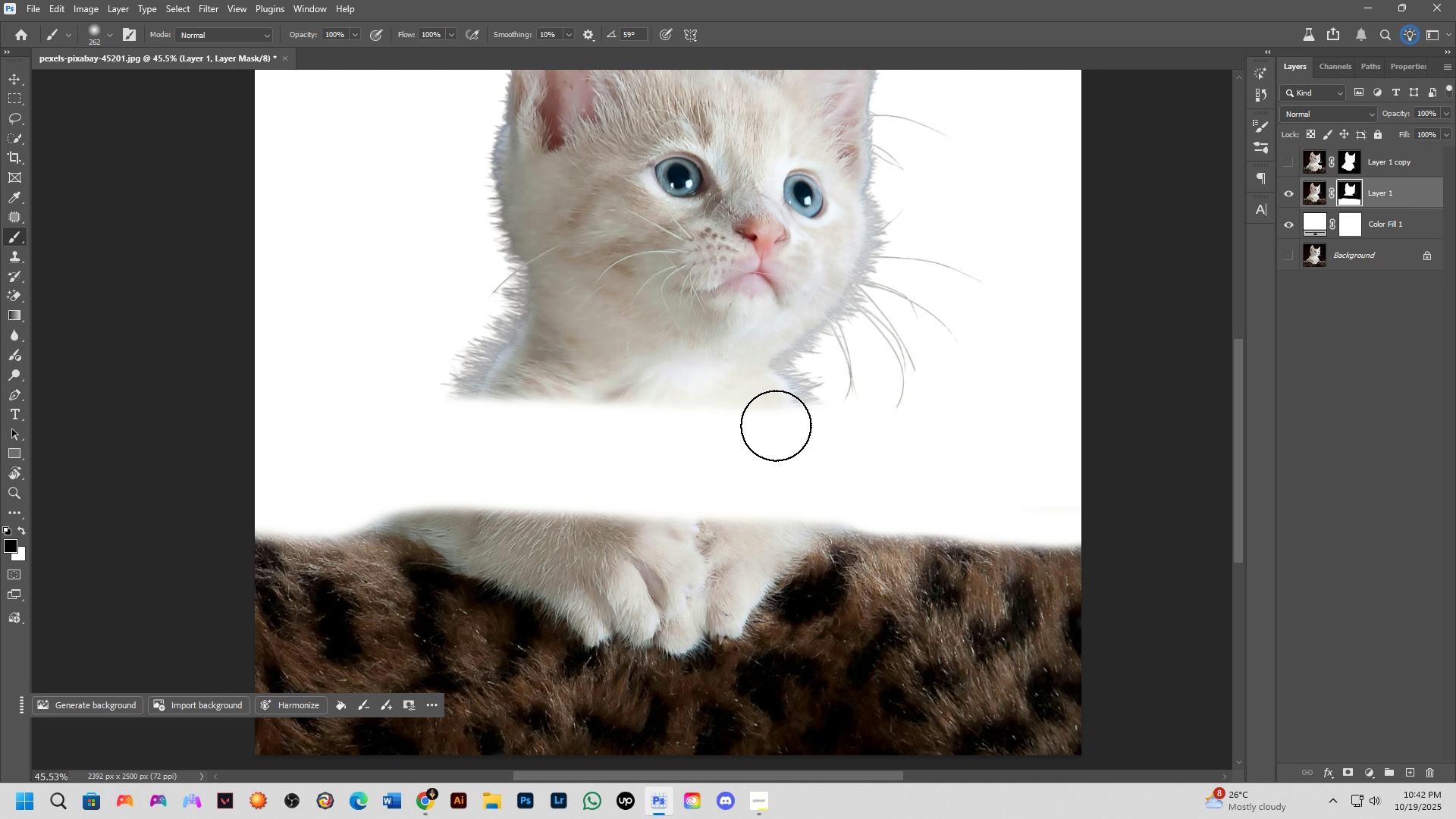 
key(Alt+AltLeft)
 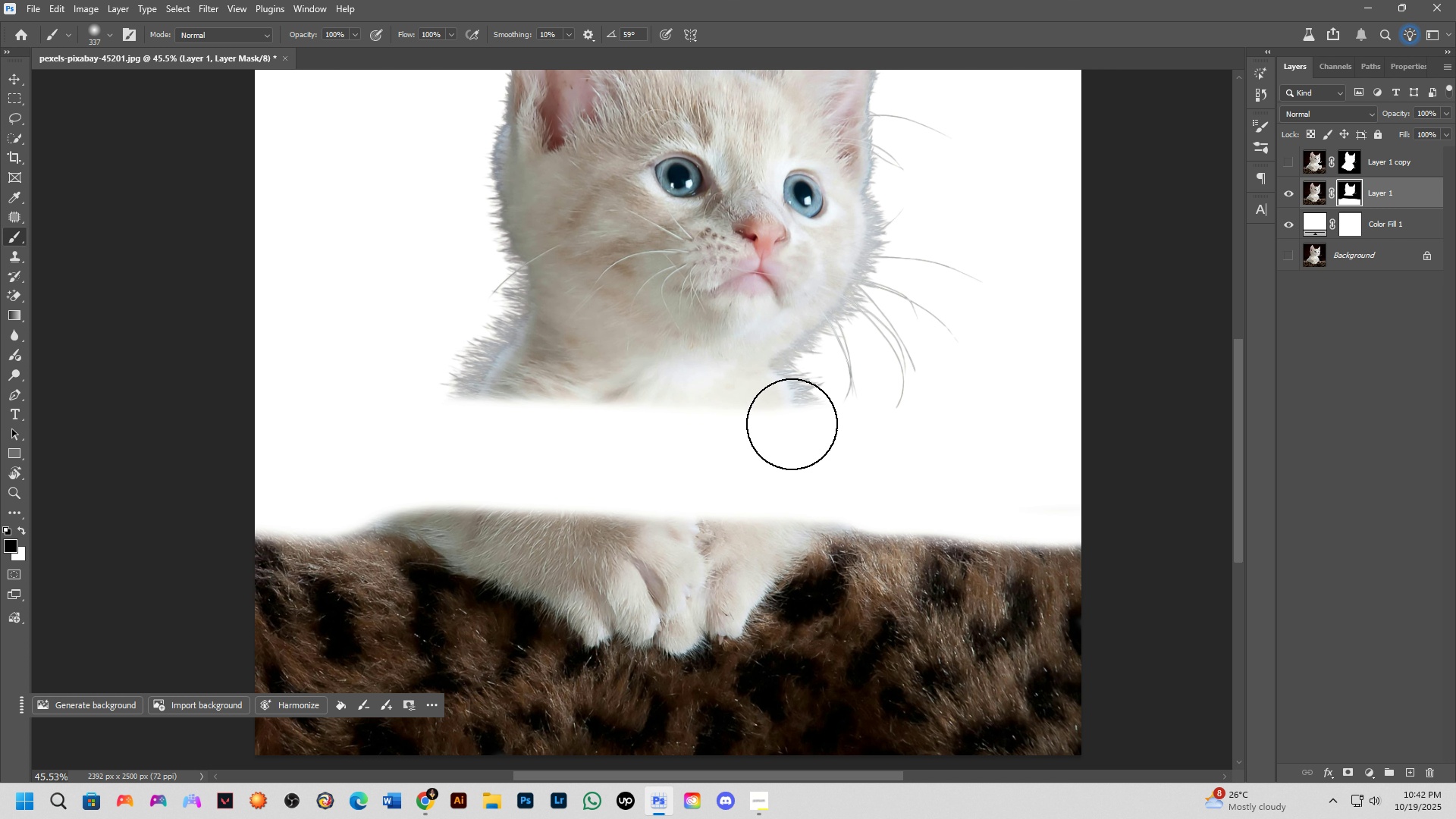 
left_click_drag(start_coordinate=[797, 405], to_coordinate=[454, 398])
 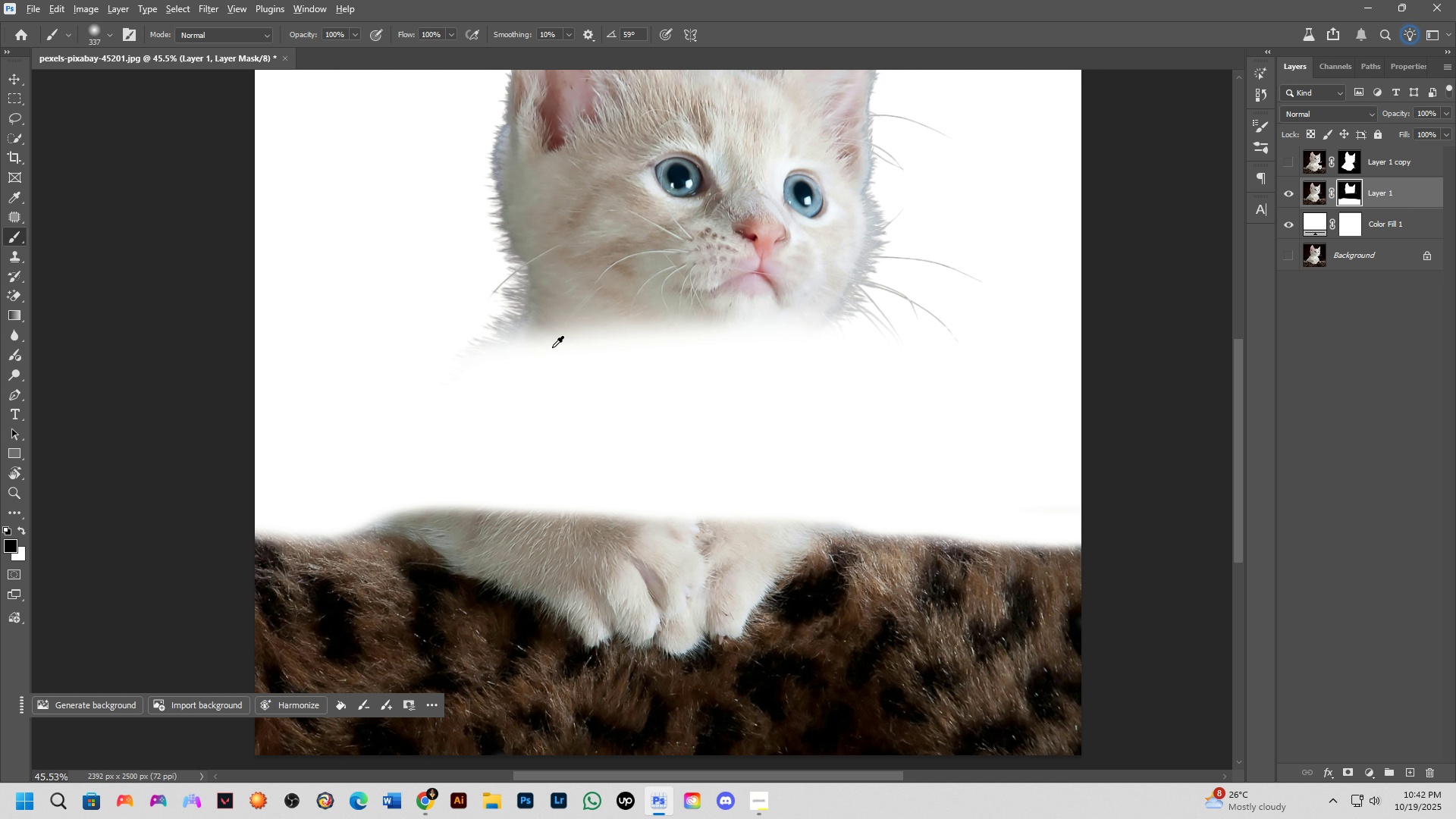 
key(Alt+AltLeft)
 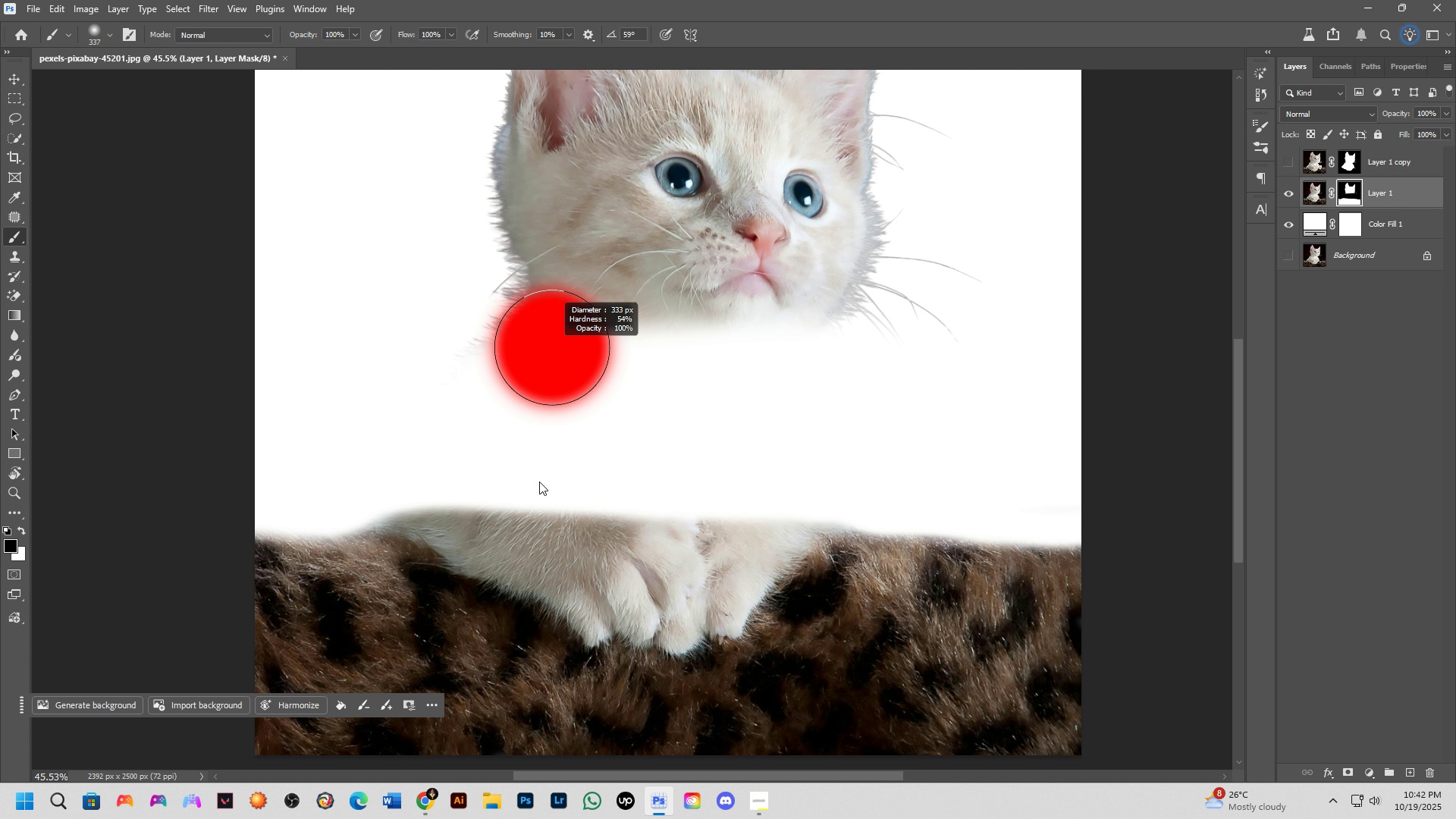 
scroll: coordinate [558, 416], scroll_direction: down, amount: 2.0
 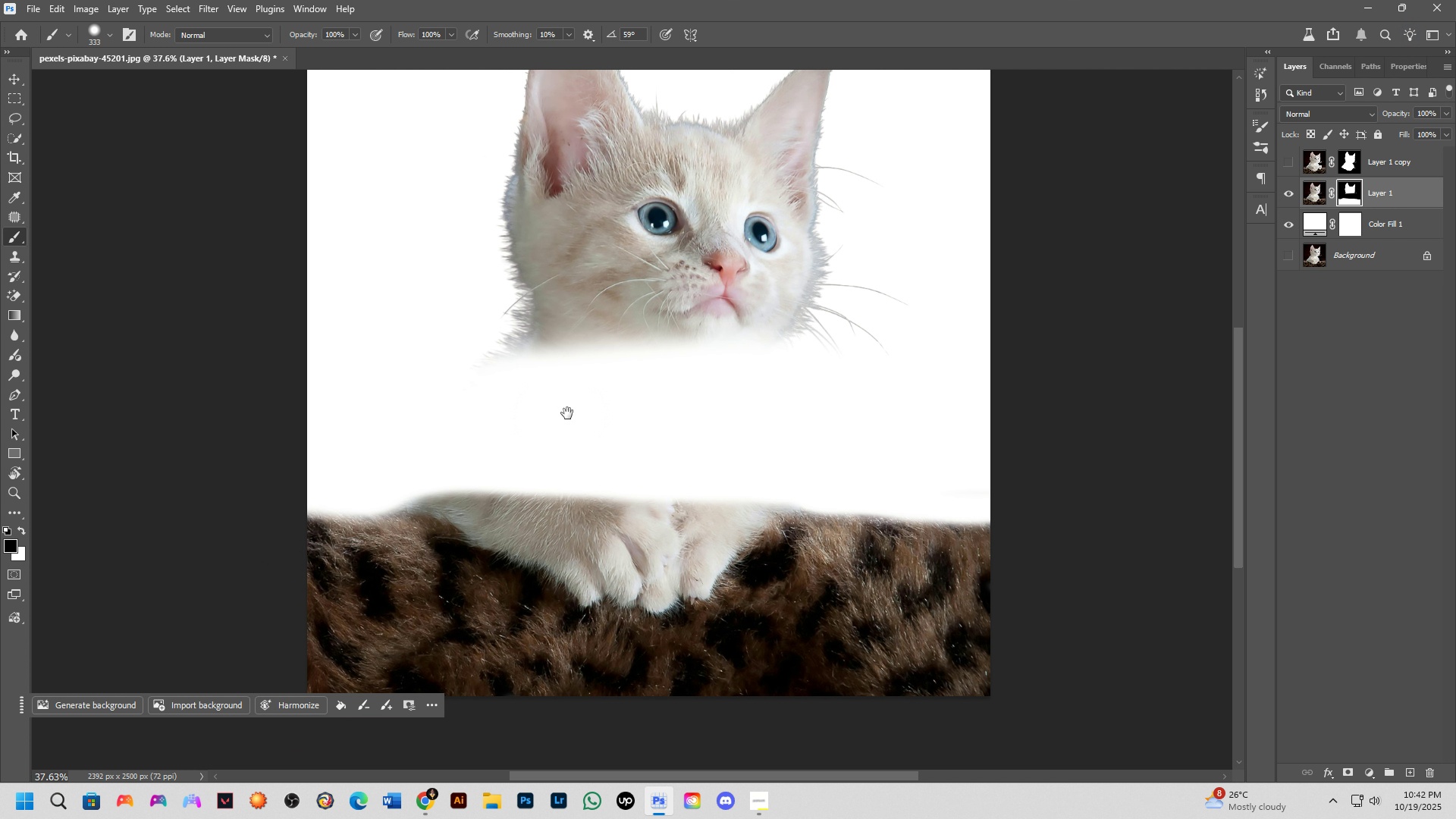 
hold_key(key=Space, duration=0.48)
 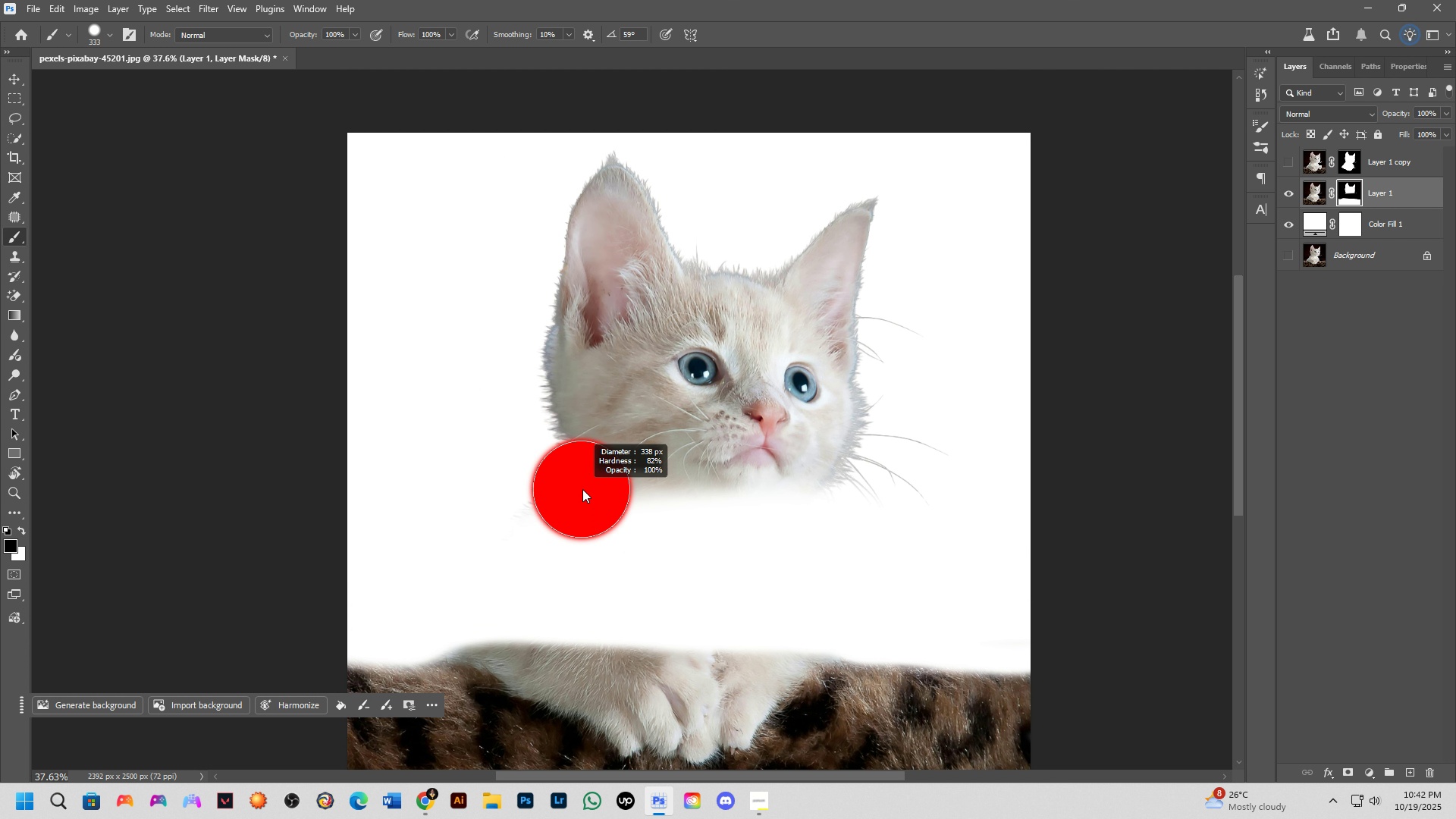 
left_click_drag(start_coordinate=[573, 399], to_coordinate=[613, 549])
 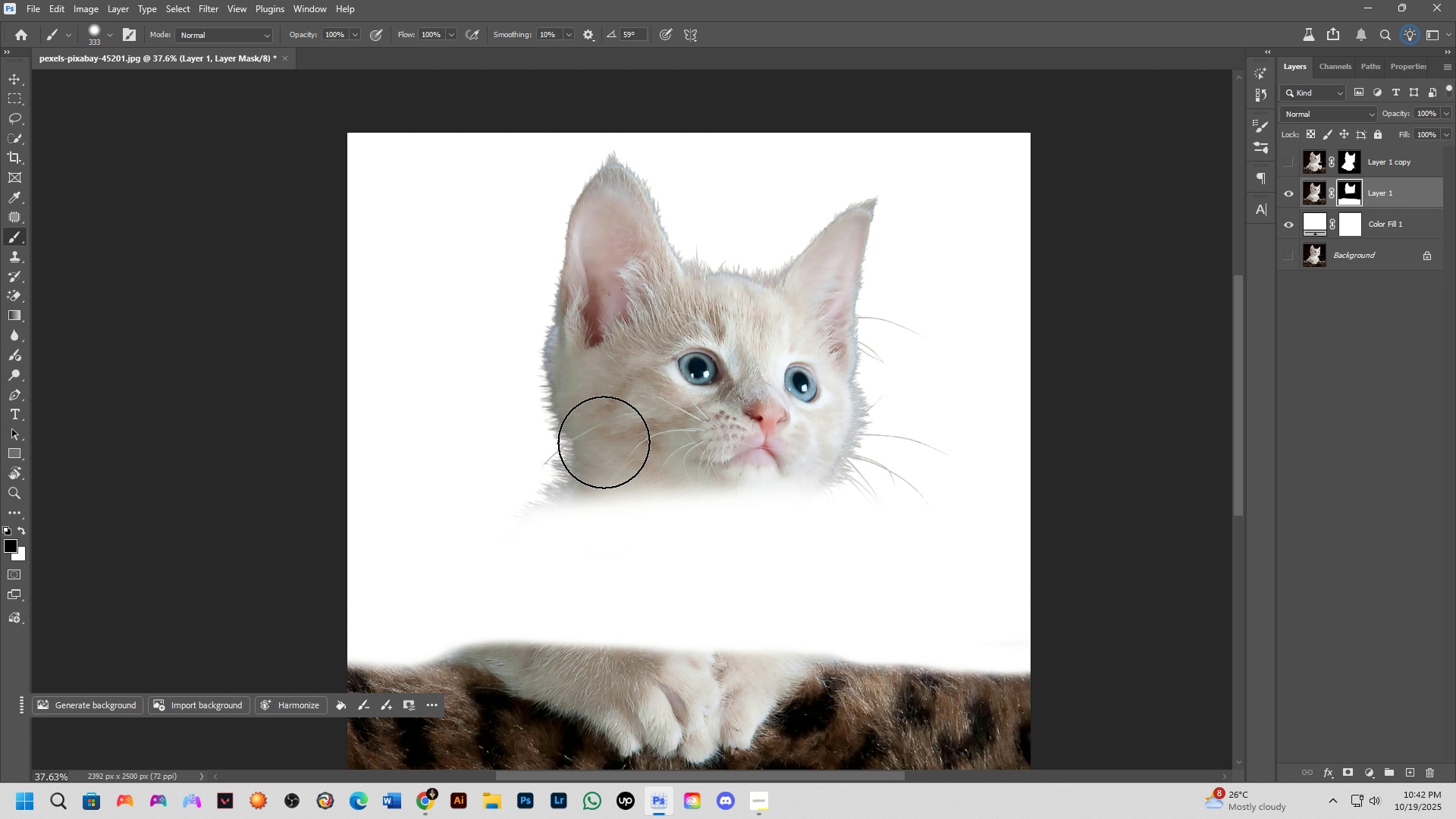 
key(Alt+AltLeft)
 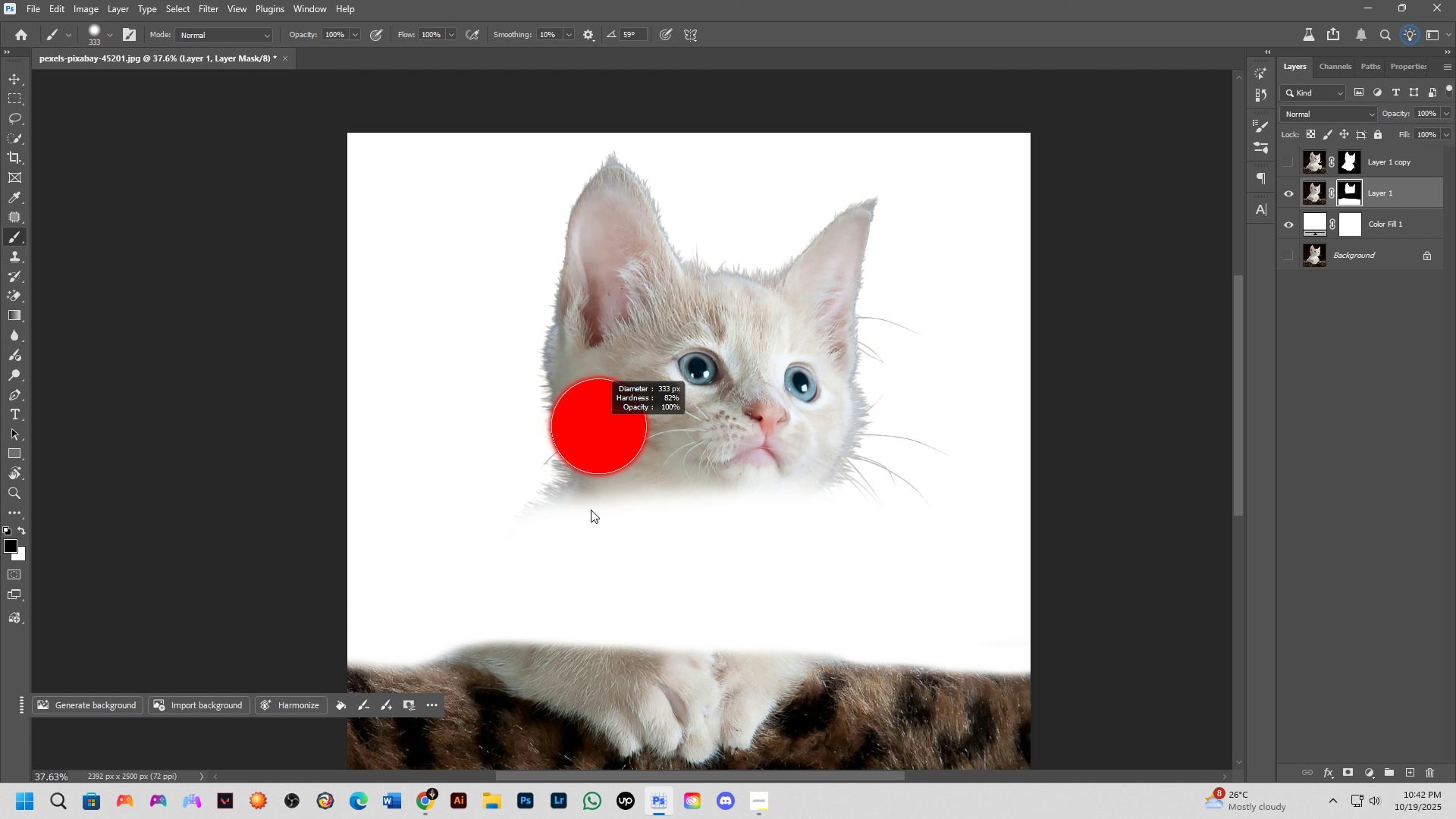 
key(Alt+AltLeft)
 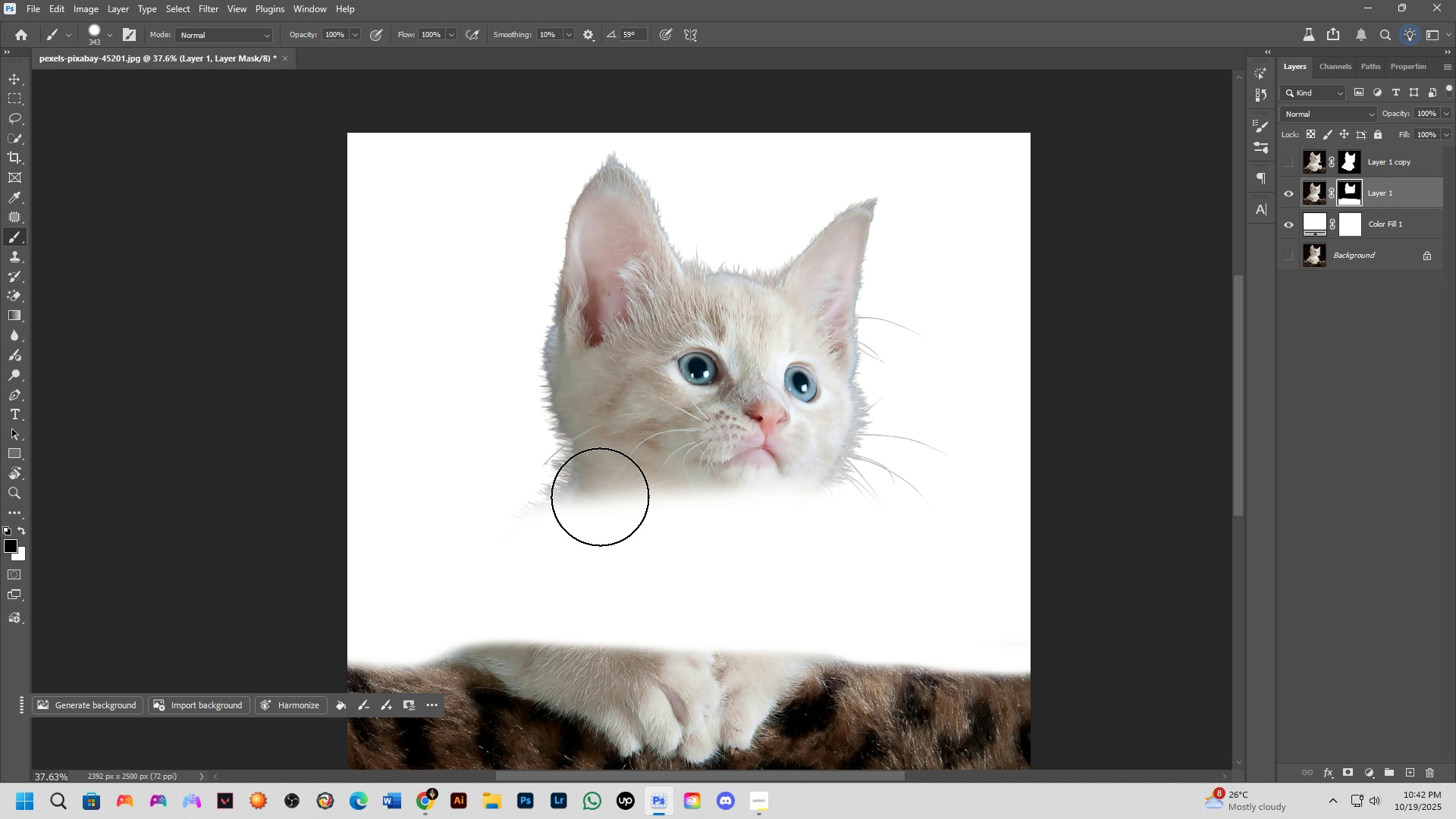 
left_click_drag(start_coordinate=[601, 497], to_coordinate=[926, 467])
 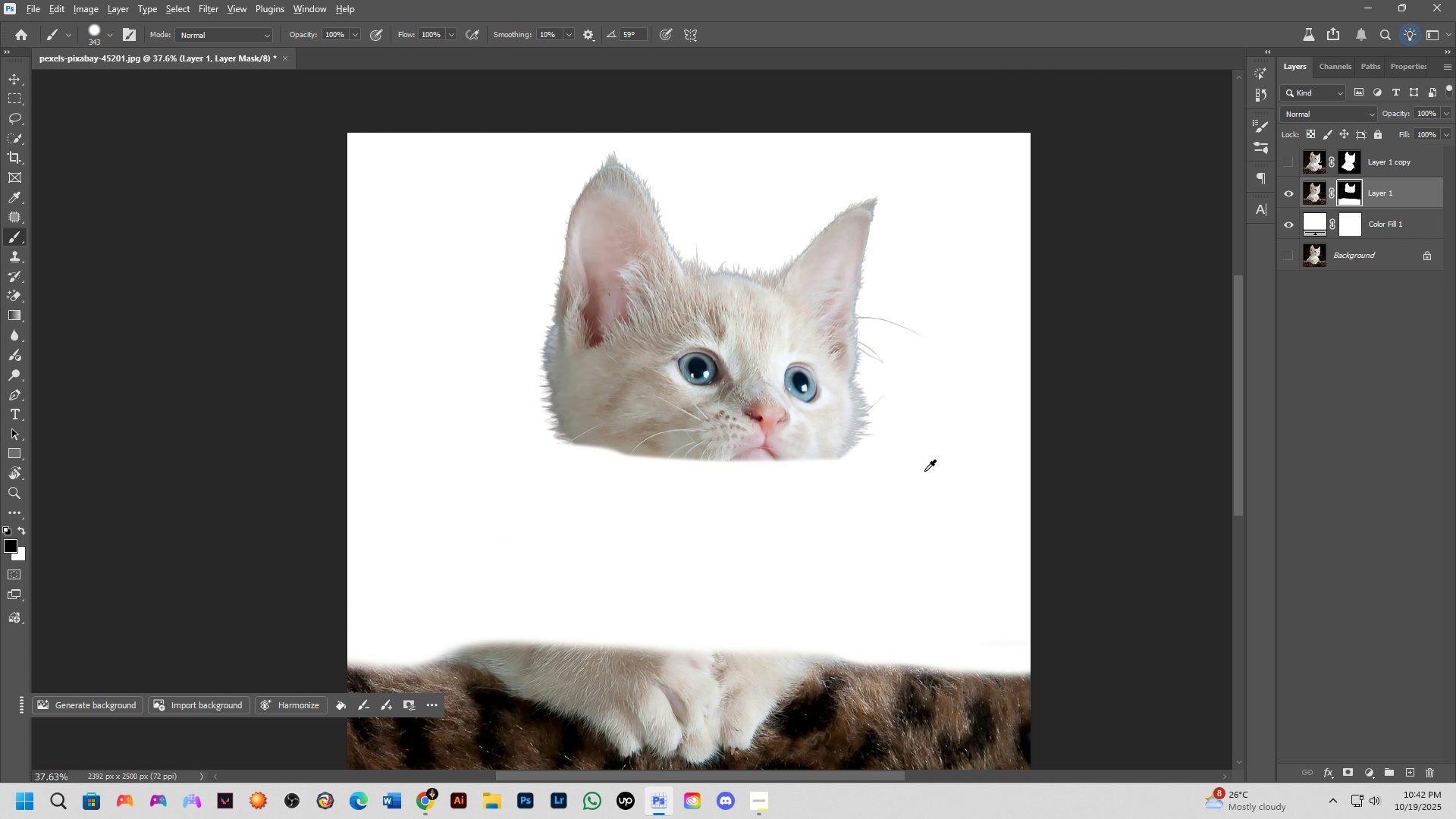 
hold_key(key=AltLeft, duration=0.32)
 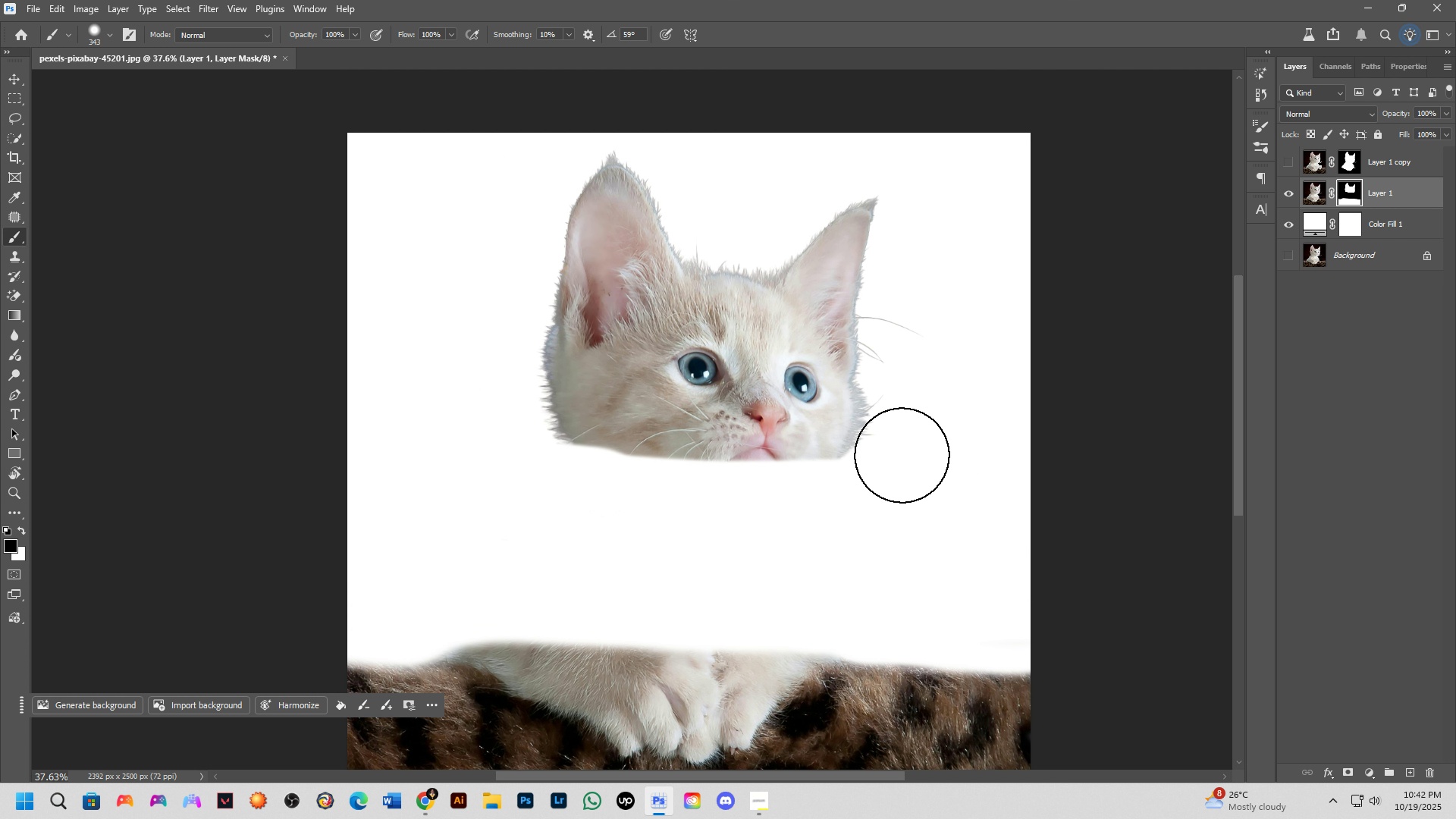 
key(Alt+AltLeft)
 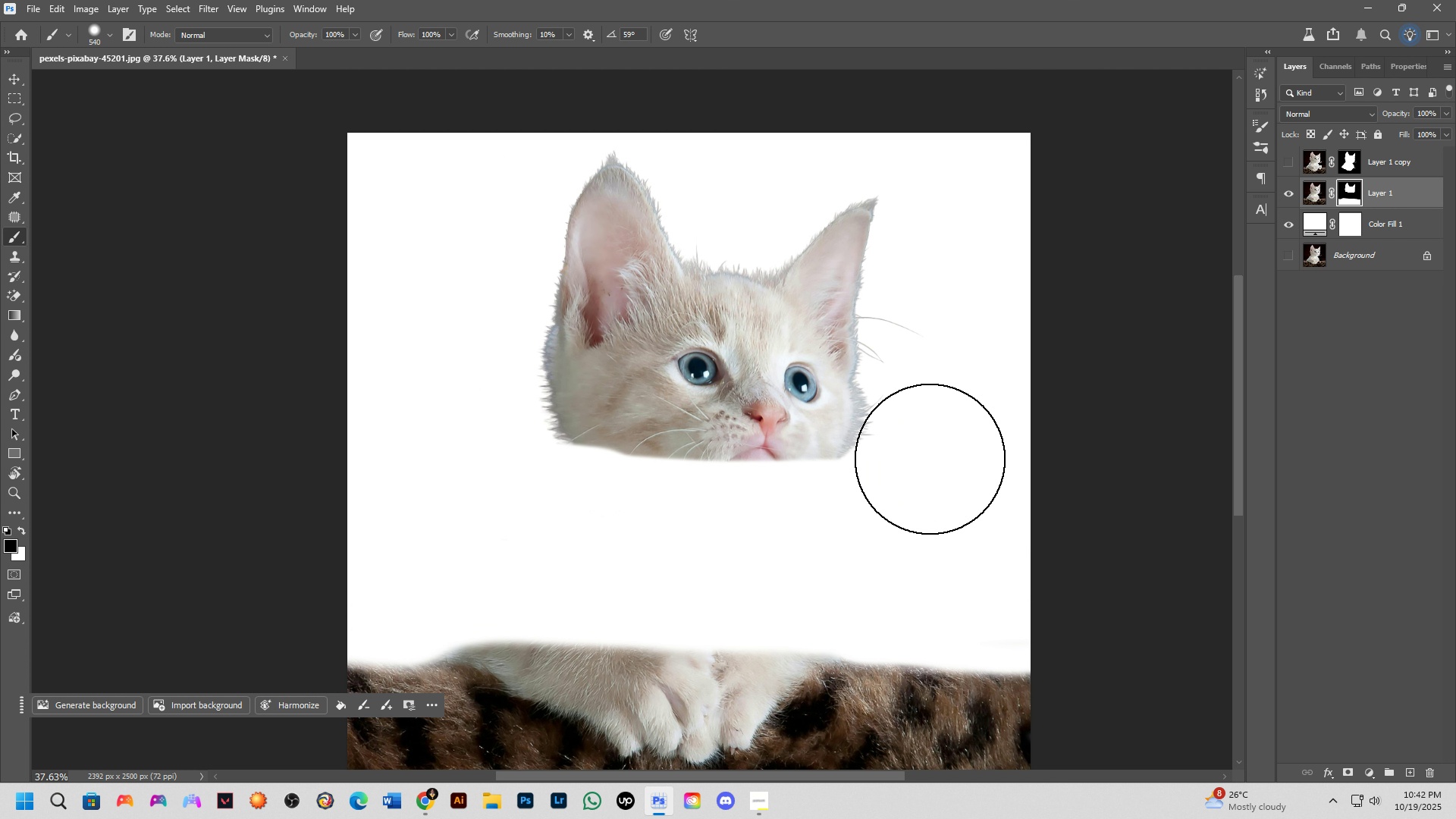 
left_click_drag(start_coordinate=[882, 443], to_coordinate=[661, 297])
 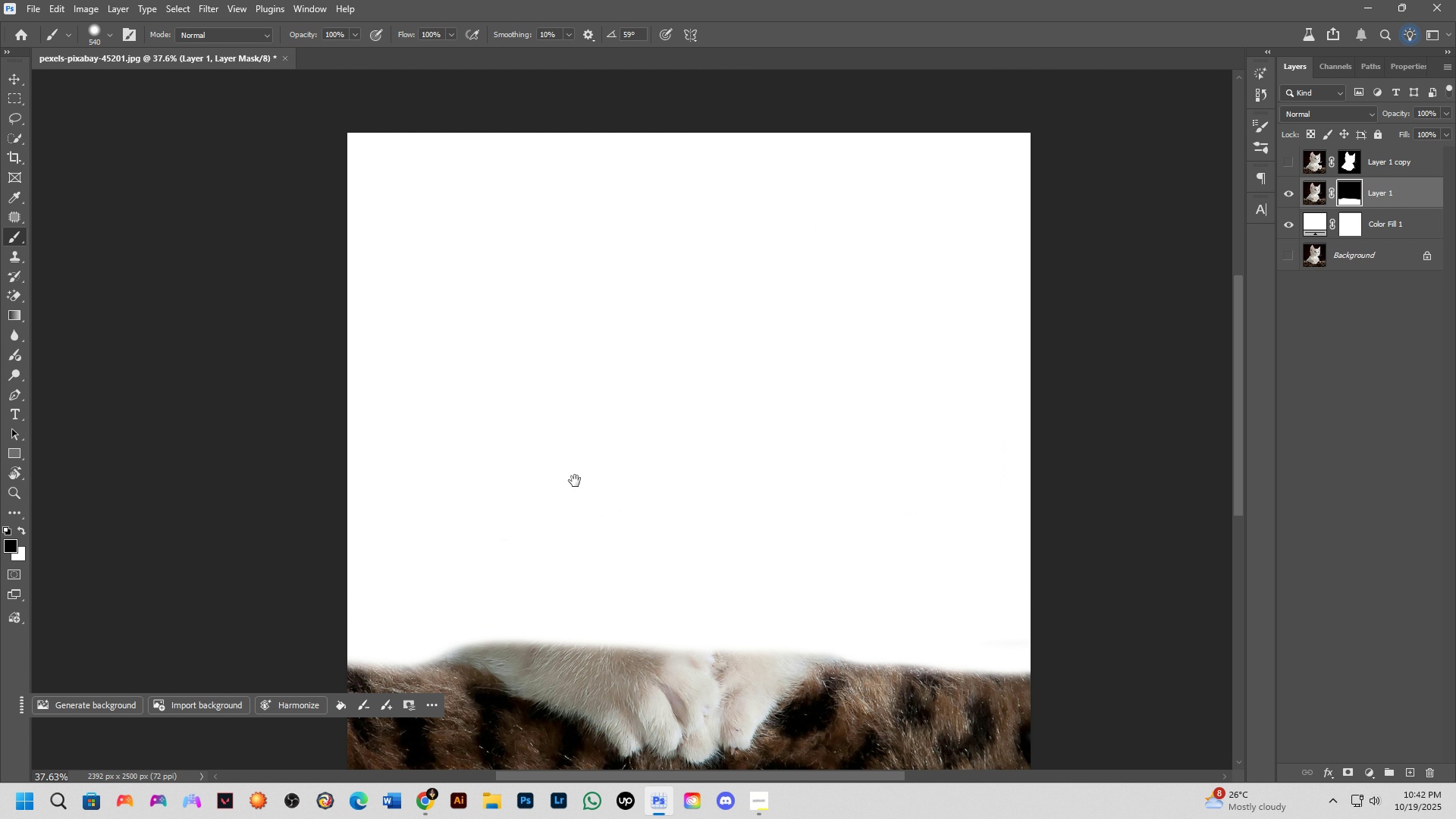 
hold_key(key=Space, duration=0.54)
 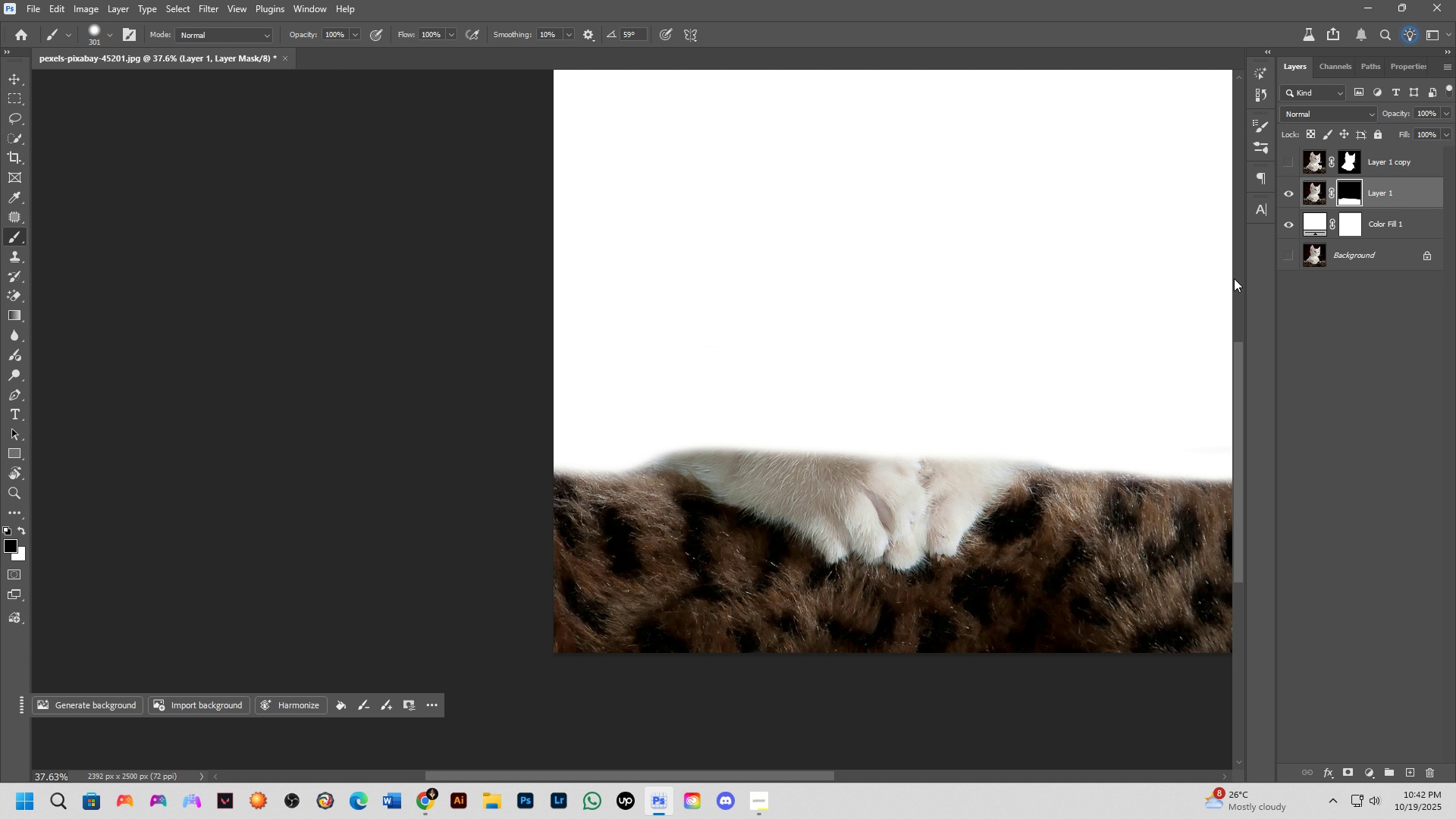 
left_click_drag(start_coordinate=[574, 481], to_coordinate=[780, 287])
 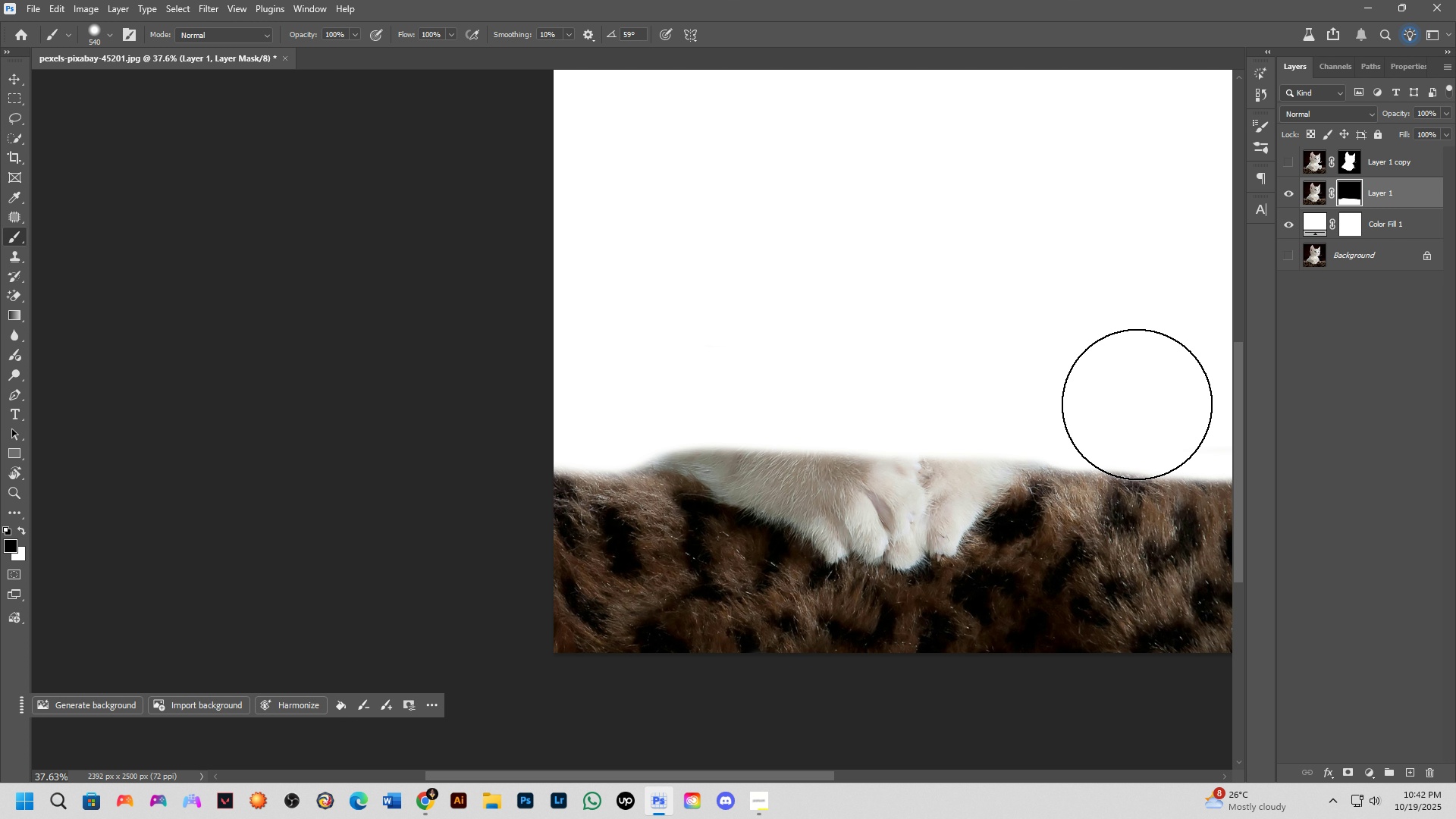 
hold_key(key=AltLeft, duration=0.45)
 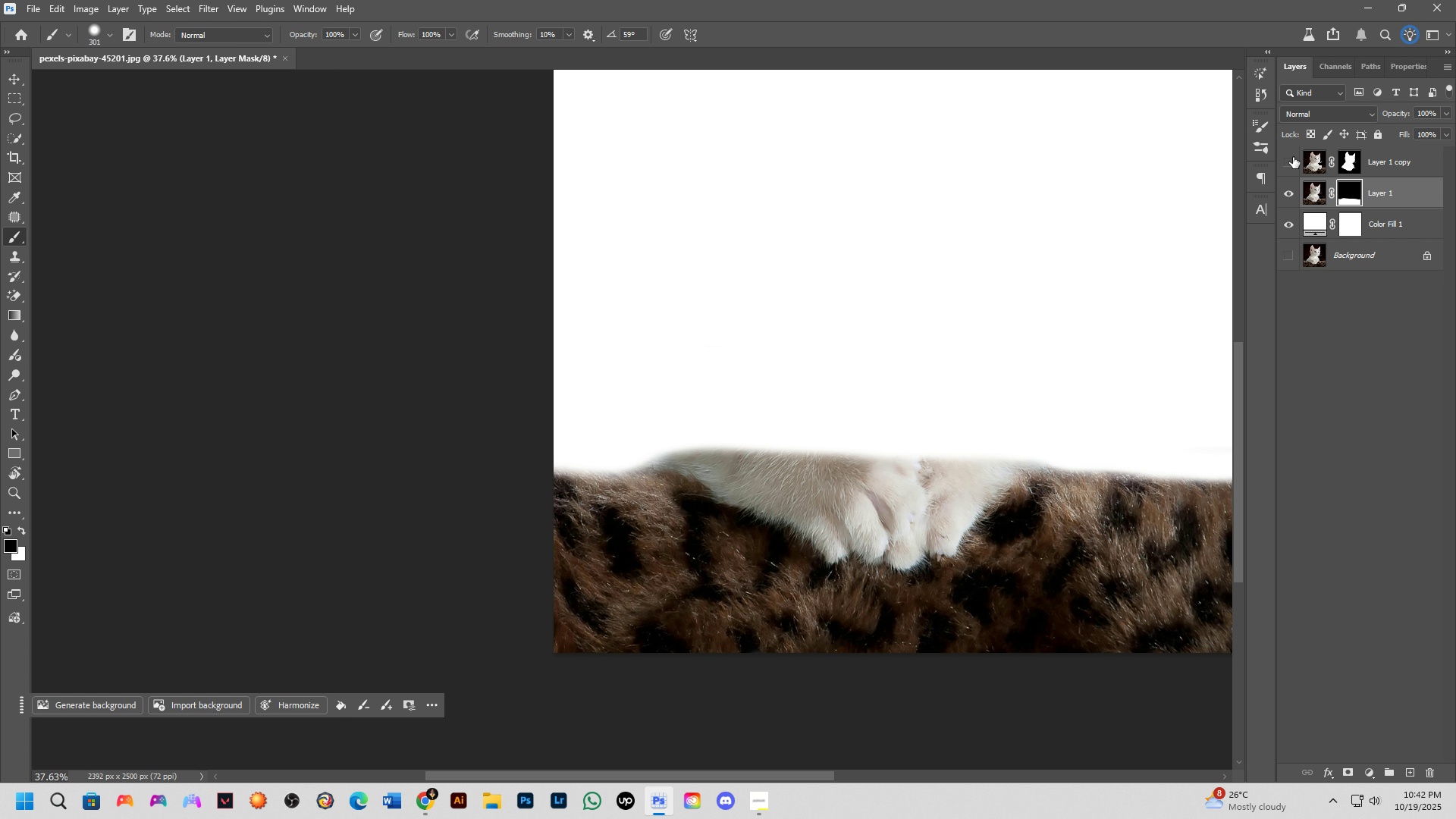 
left_click([1294, 159])
 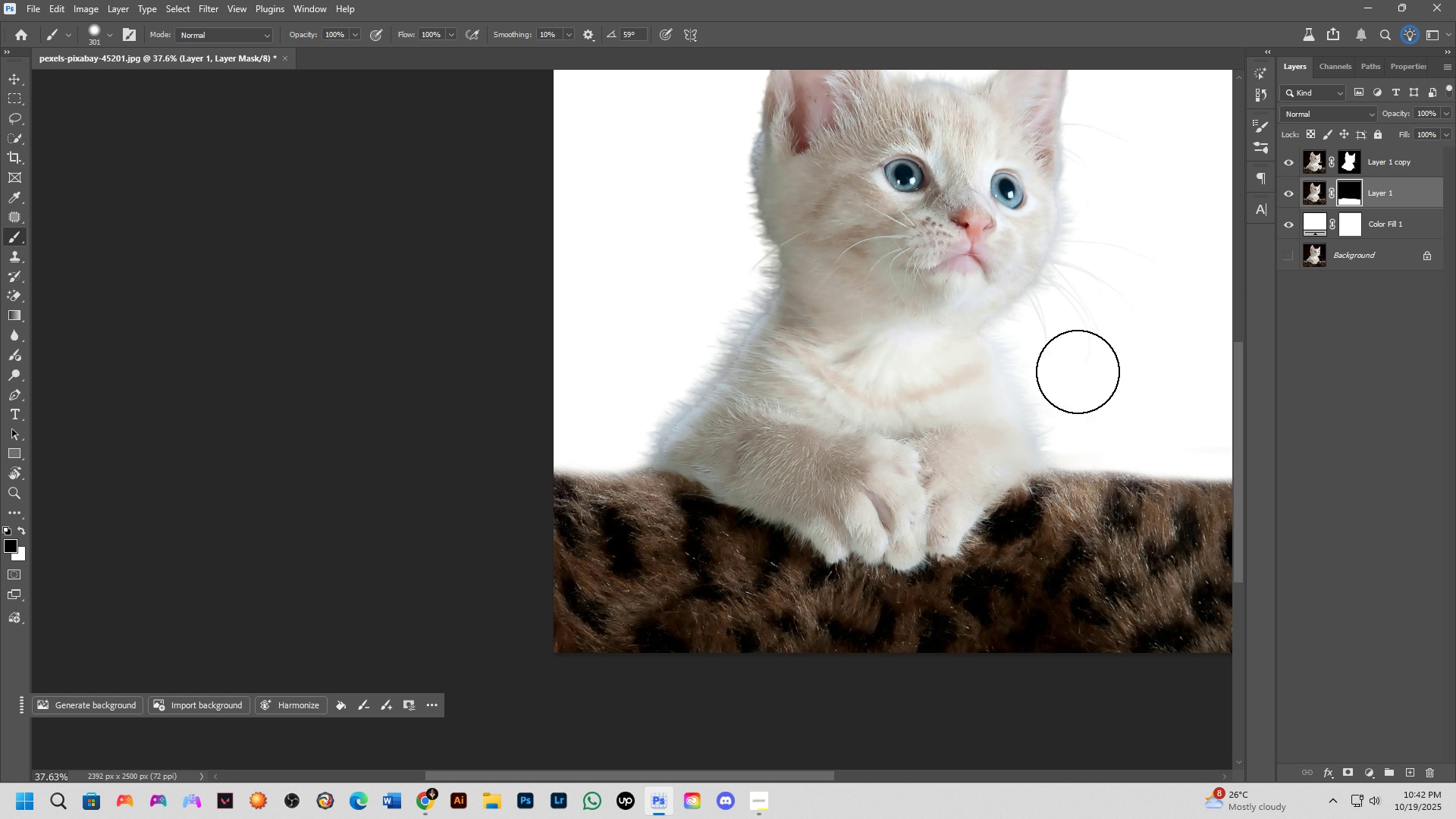 
hold_key(key=Space, duration=0.54)
 